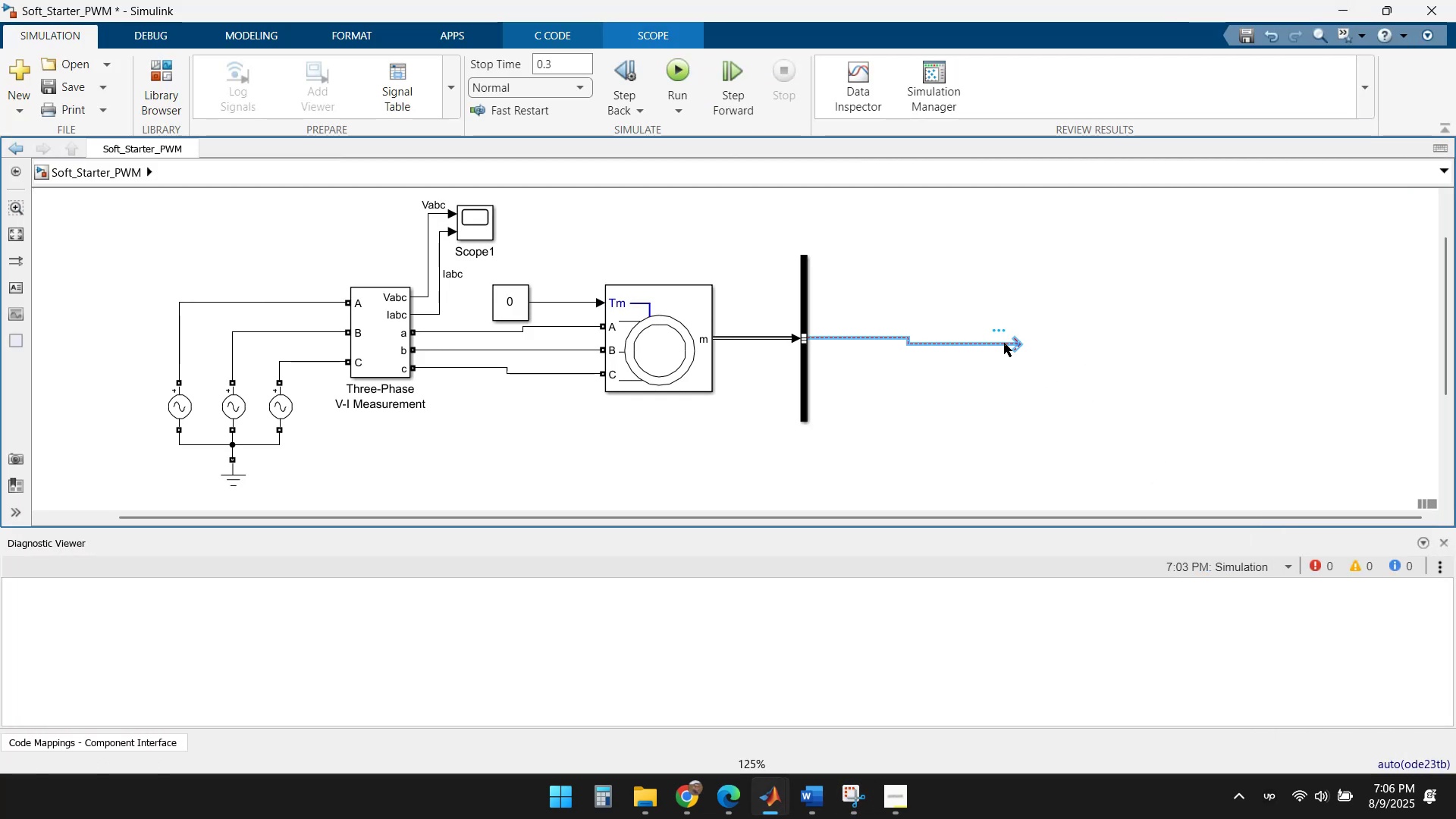 
key(Delete)
 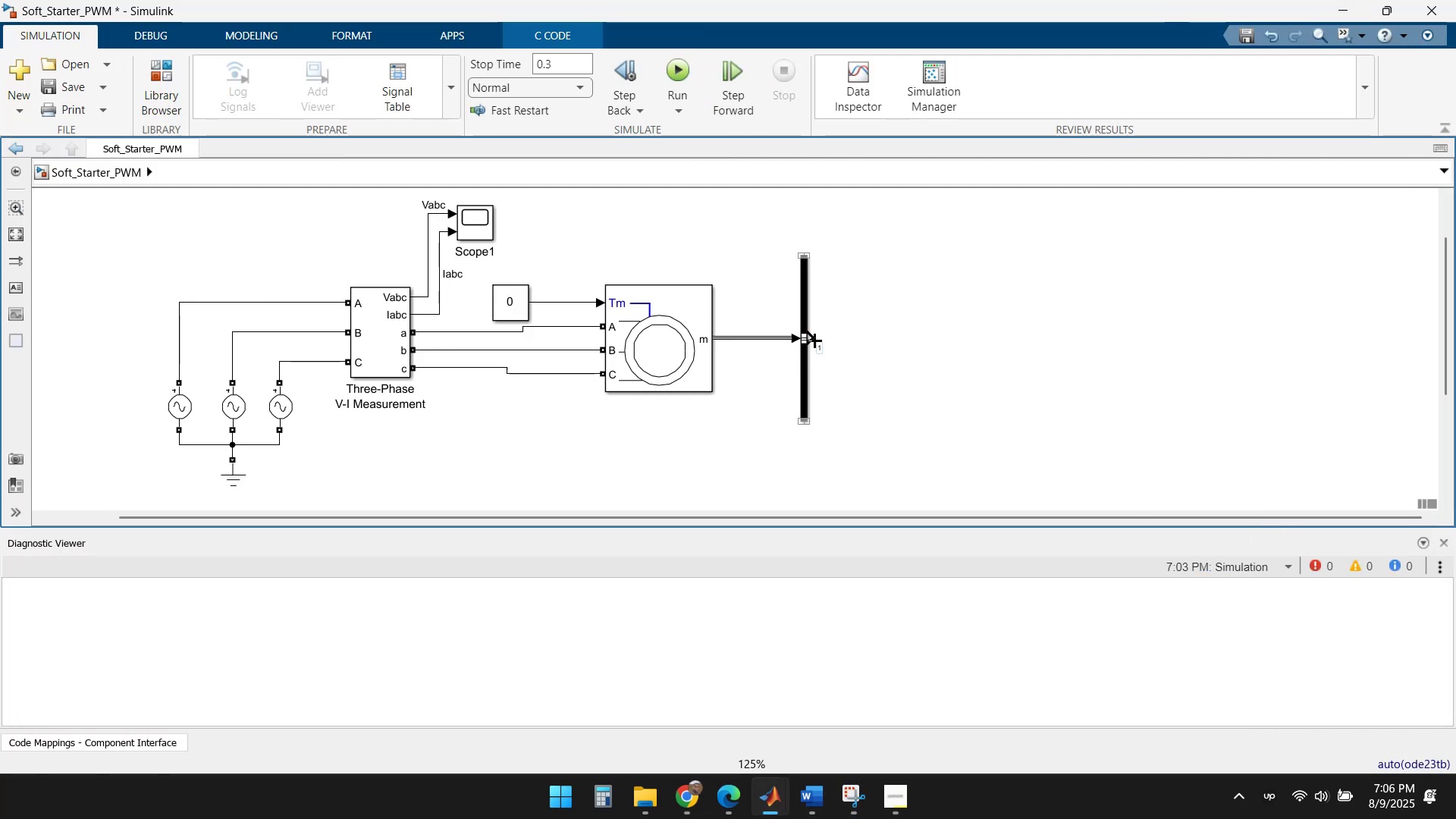 
wait(5.57)
 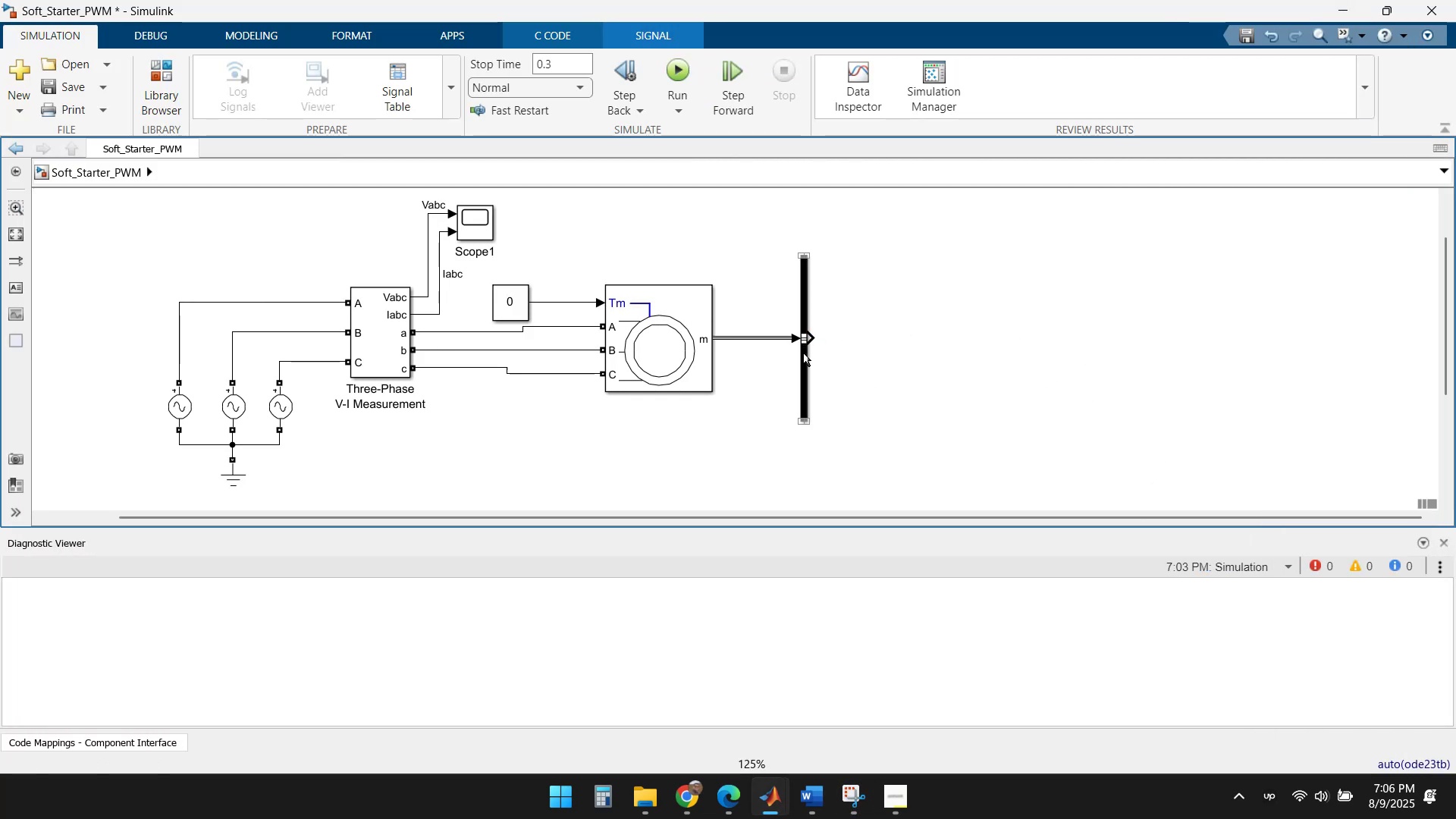 
left_click([814, 340])
 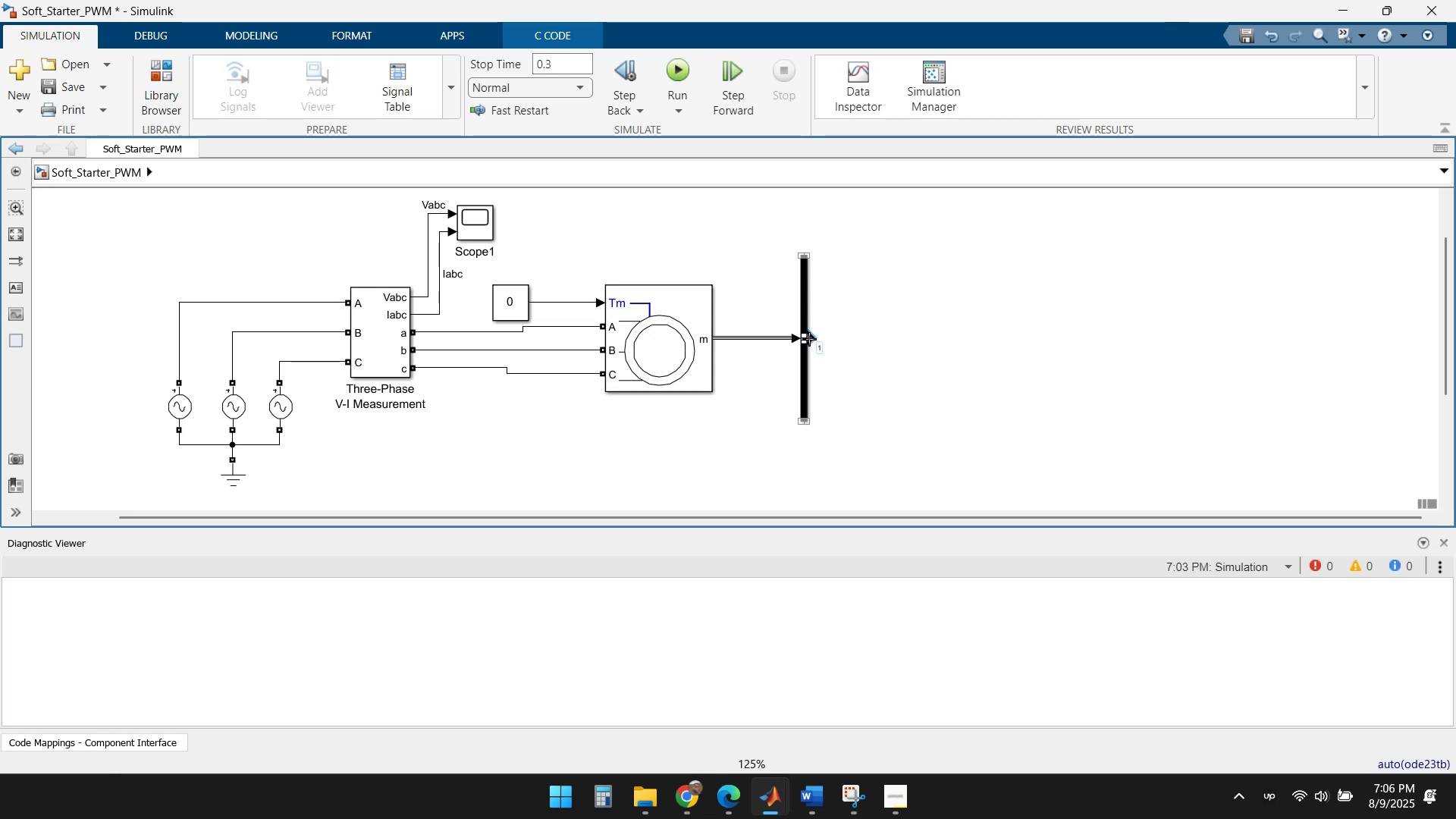 
left_click([809, 339])
 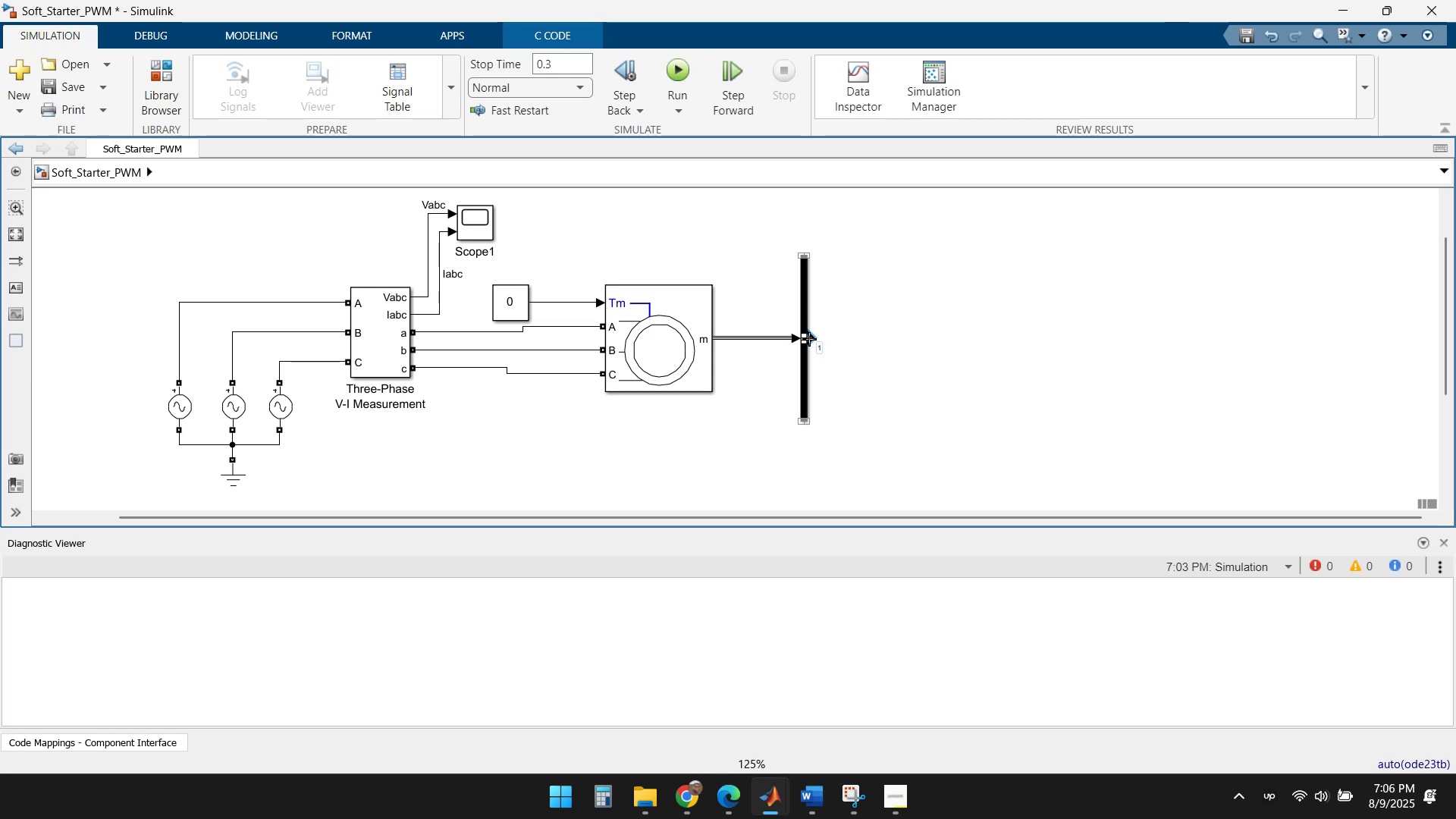 
left_click_drag(start_coordinate=[809, 339], to_coordinate=[884, 315])
 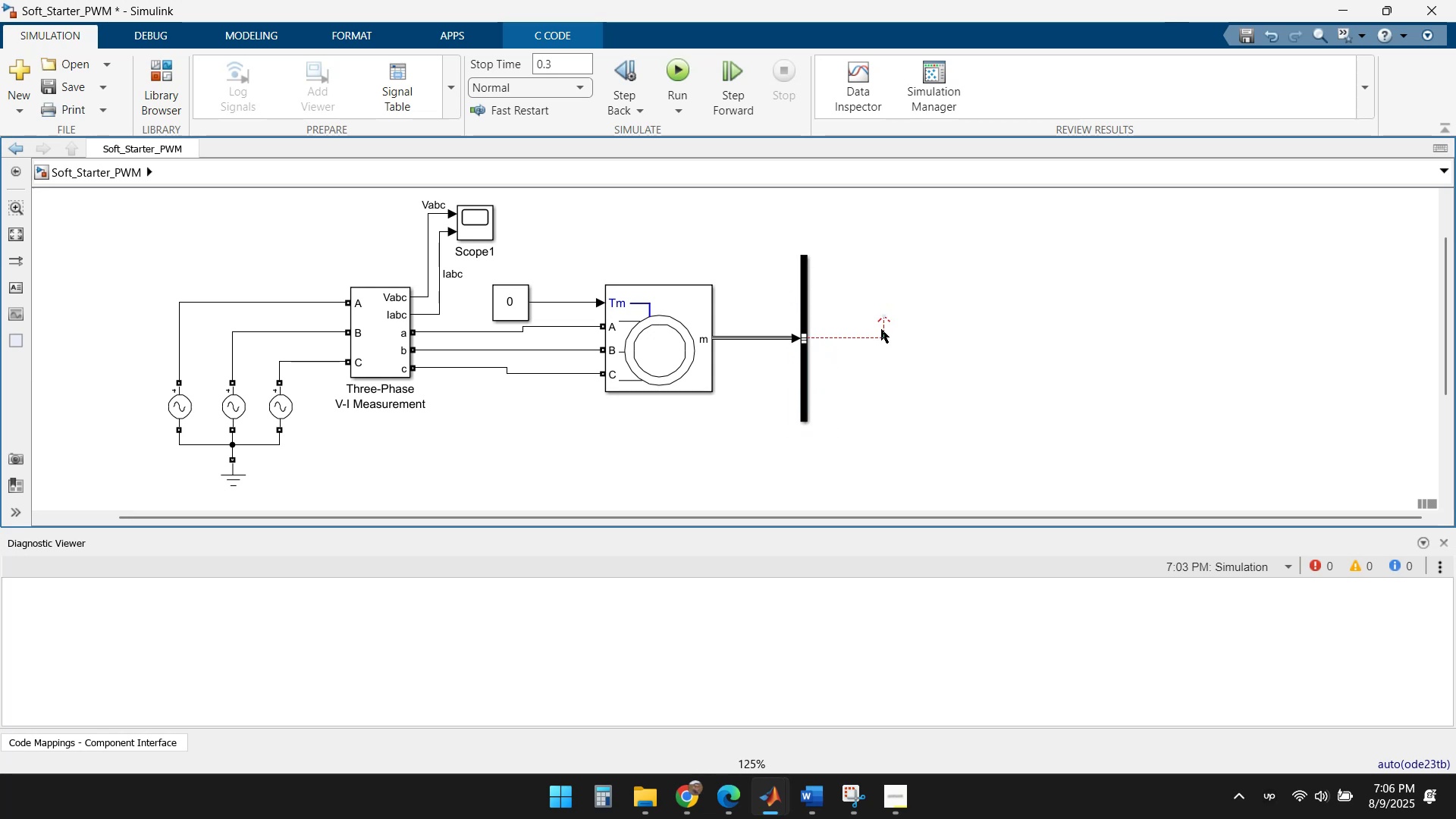 
left_click([880, 331])
 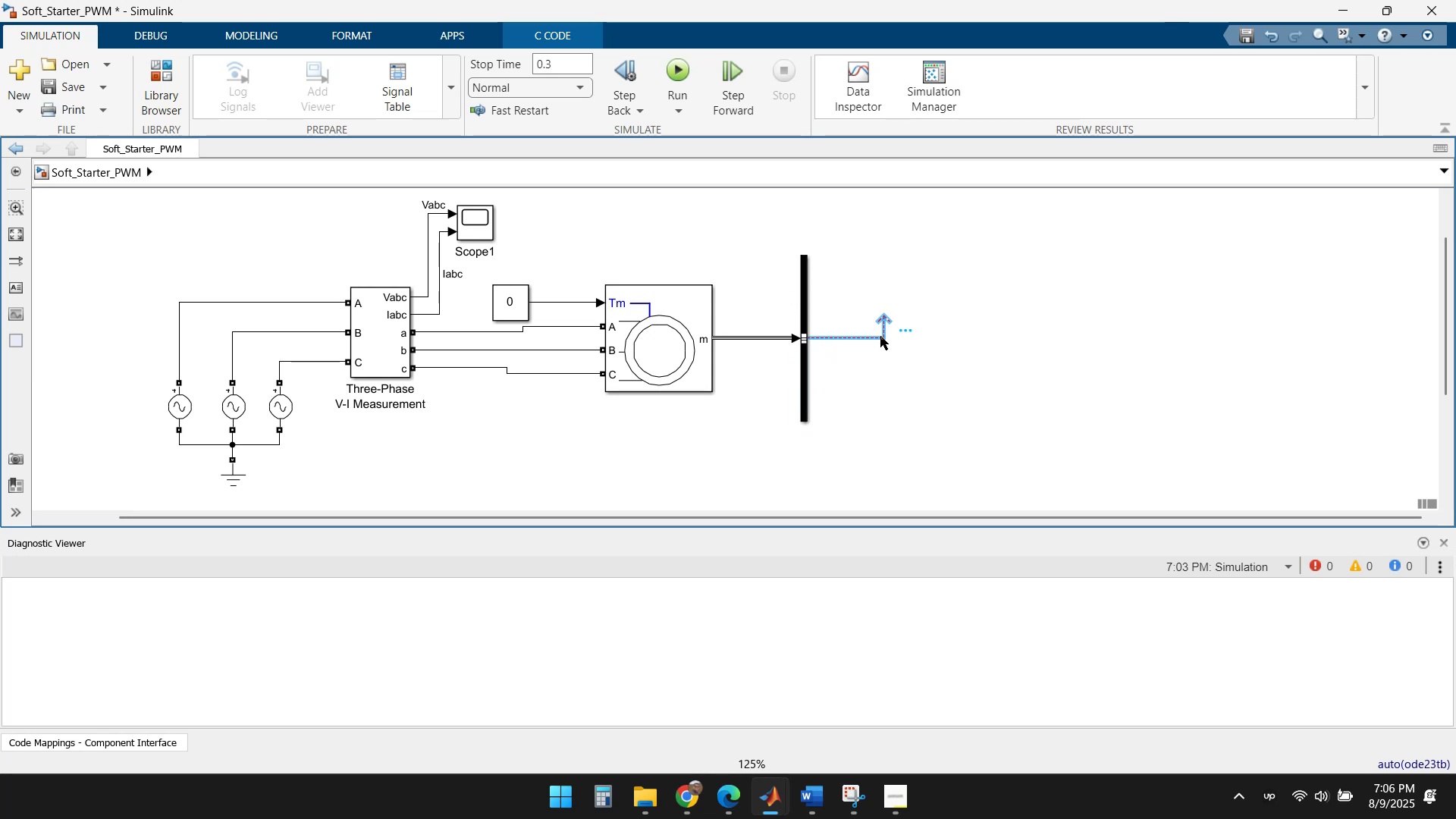 
key(Delete)
 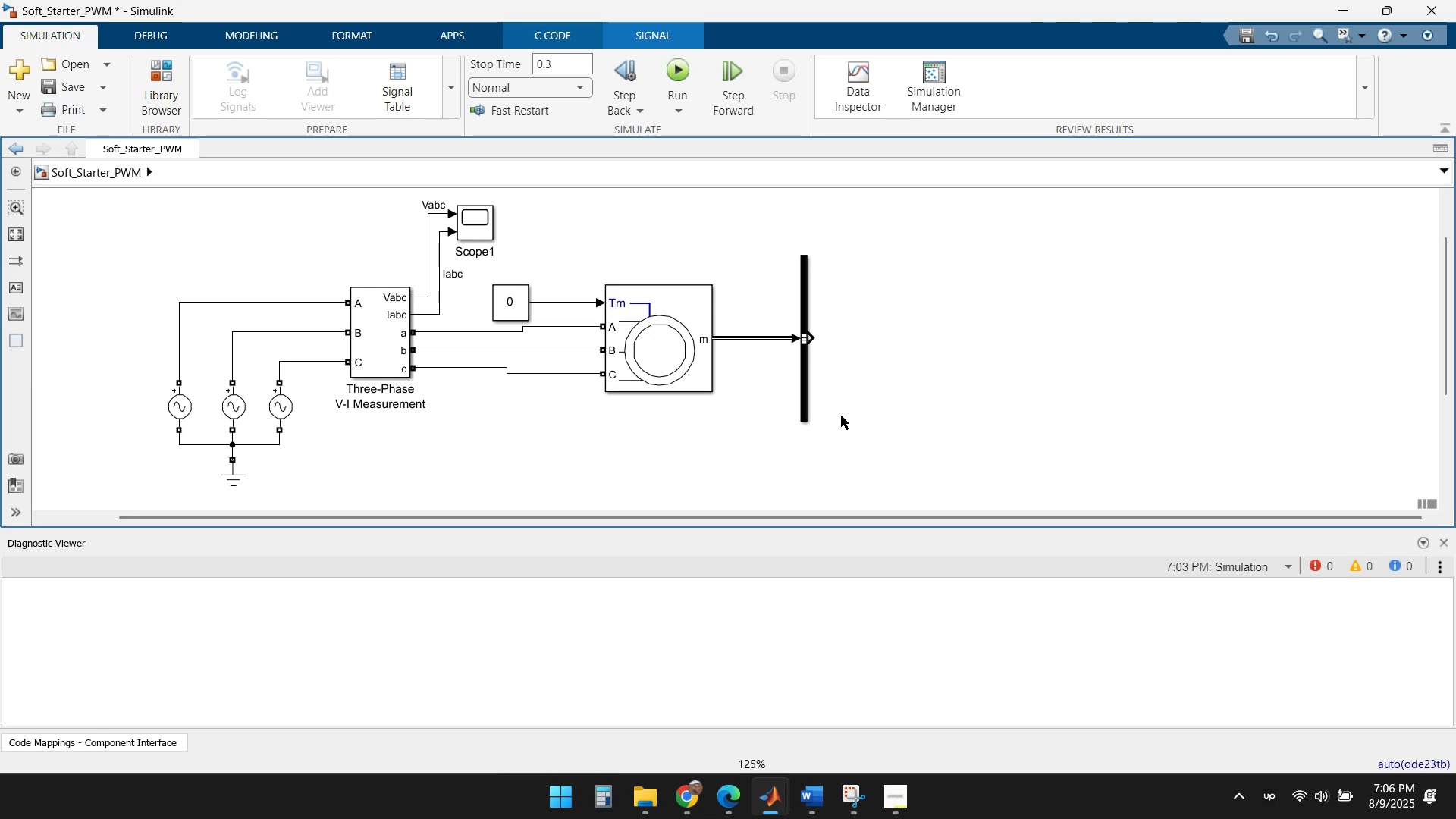 
left_click([850, 410])
 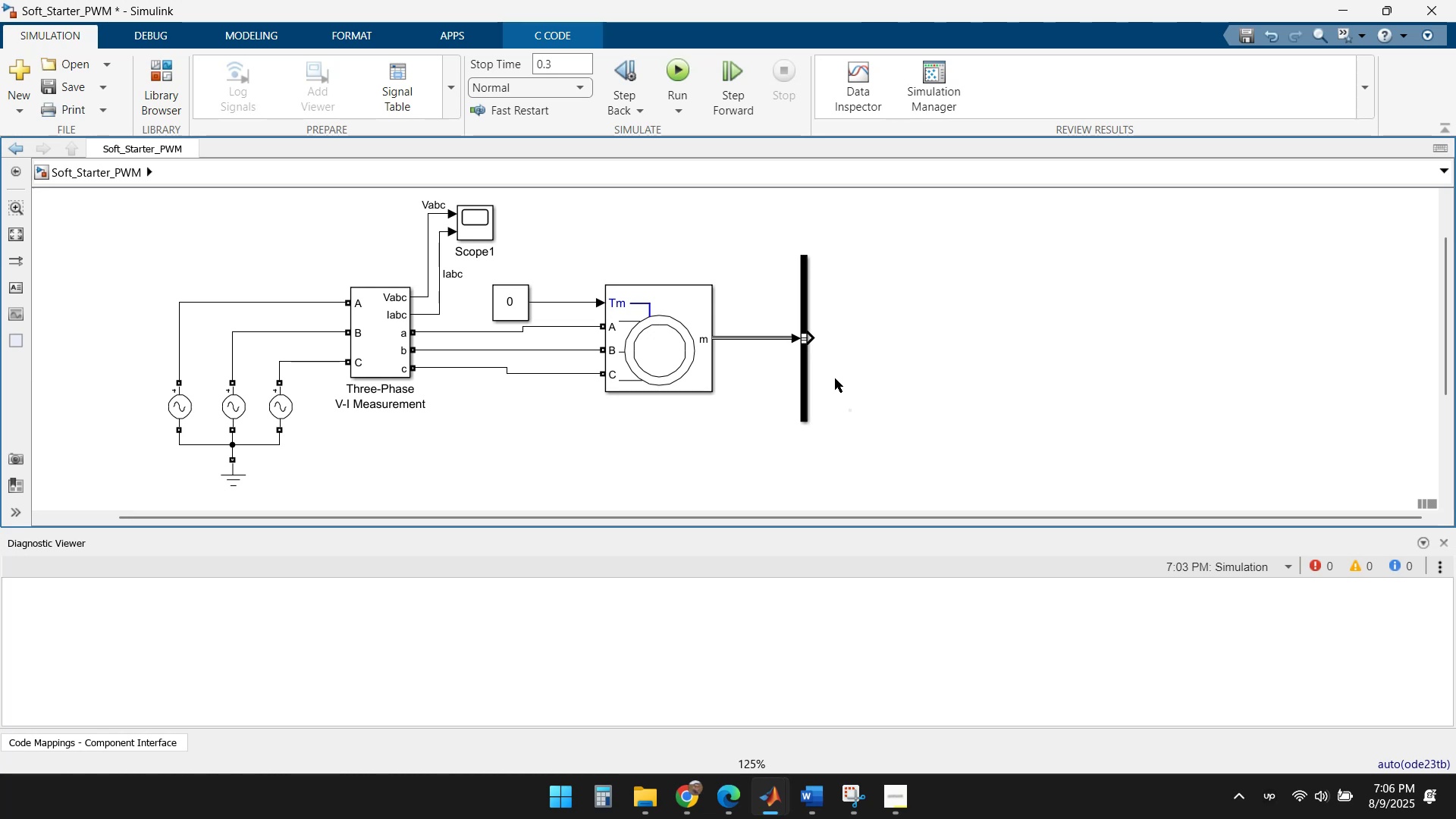 
left_click([792, 337])
 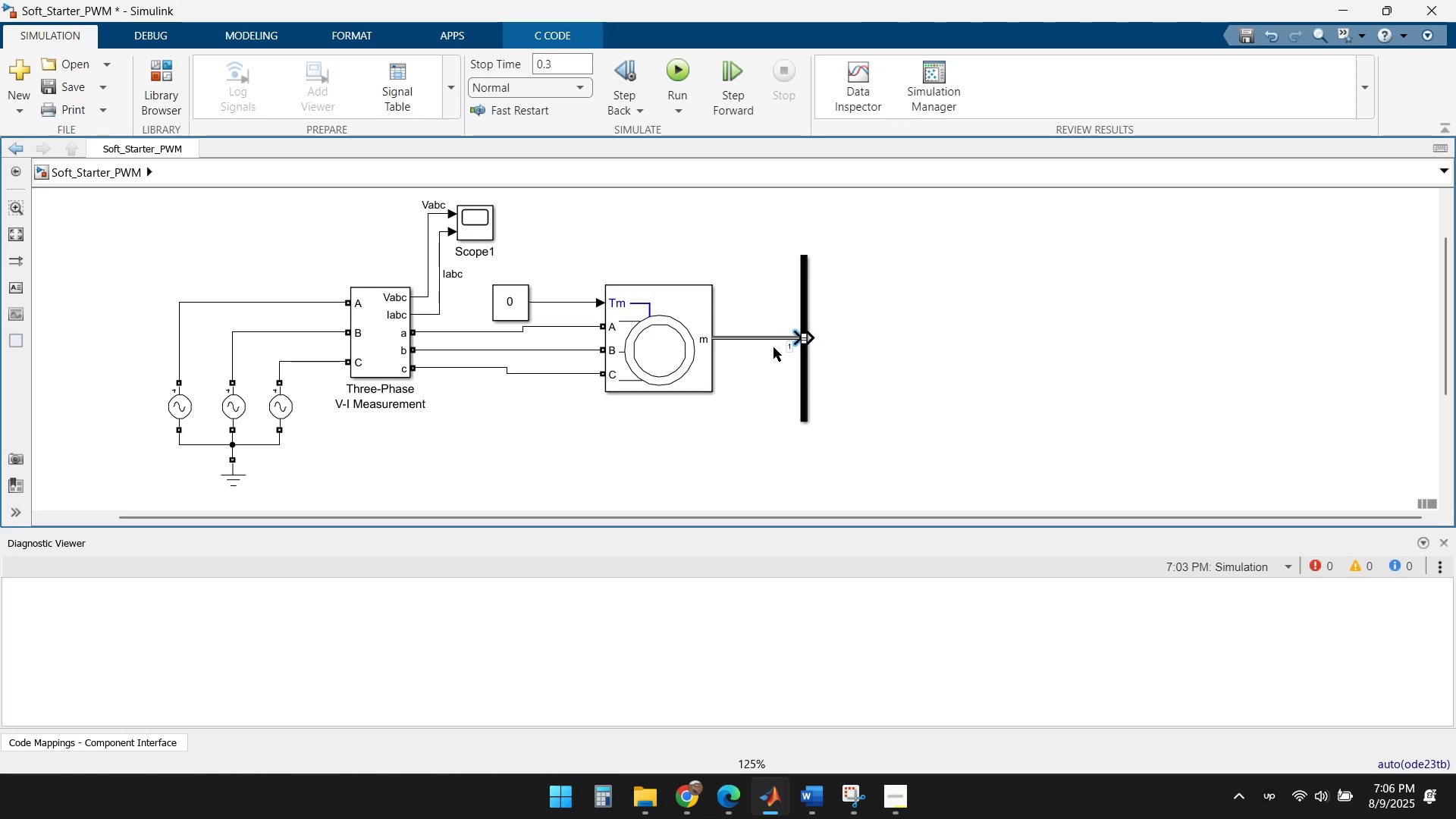 
key(Delete)
 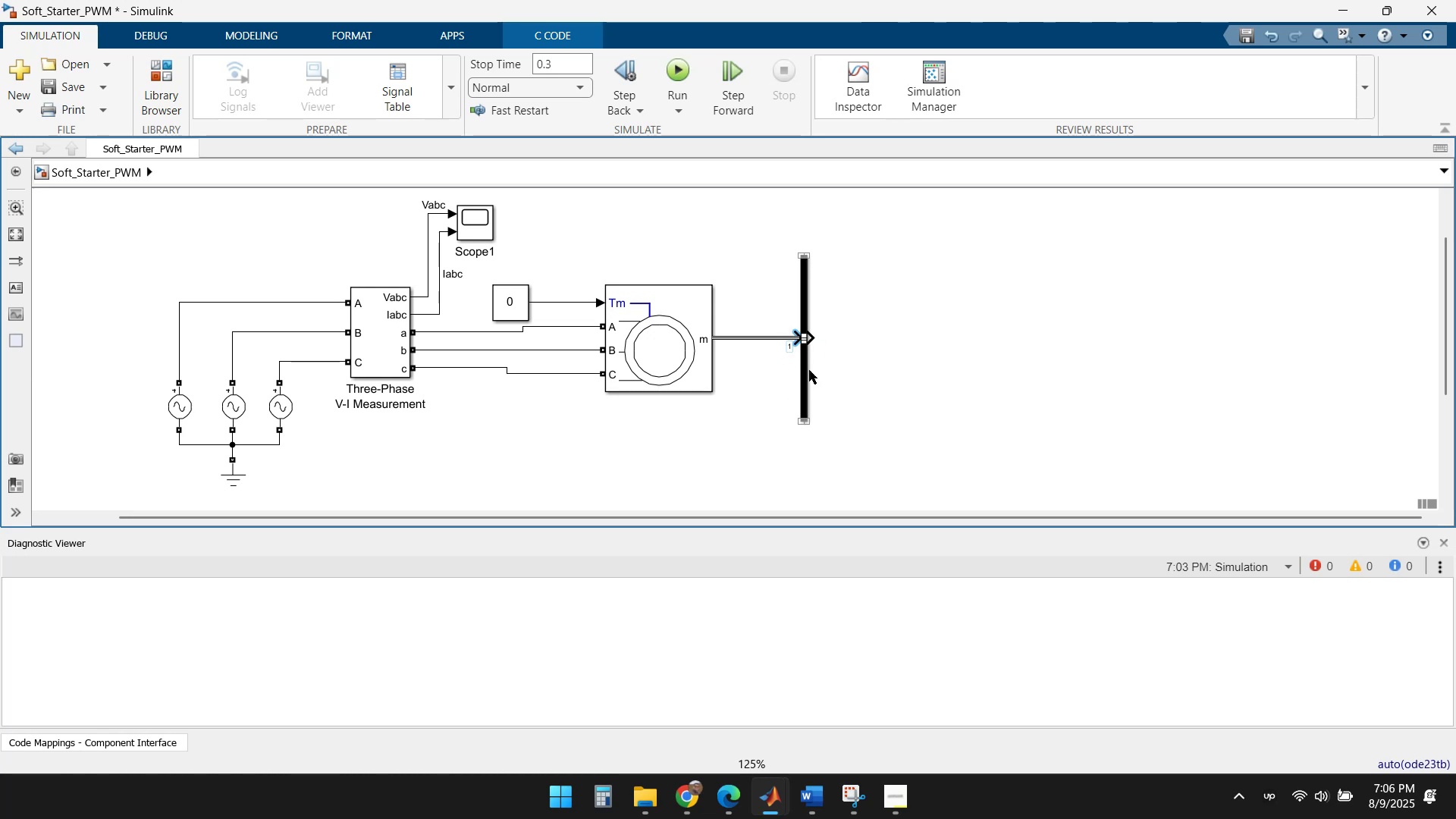 
left_click([804, 370])
 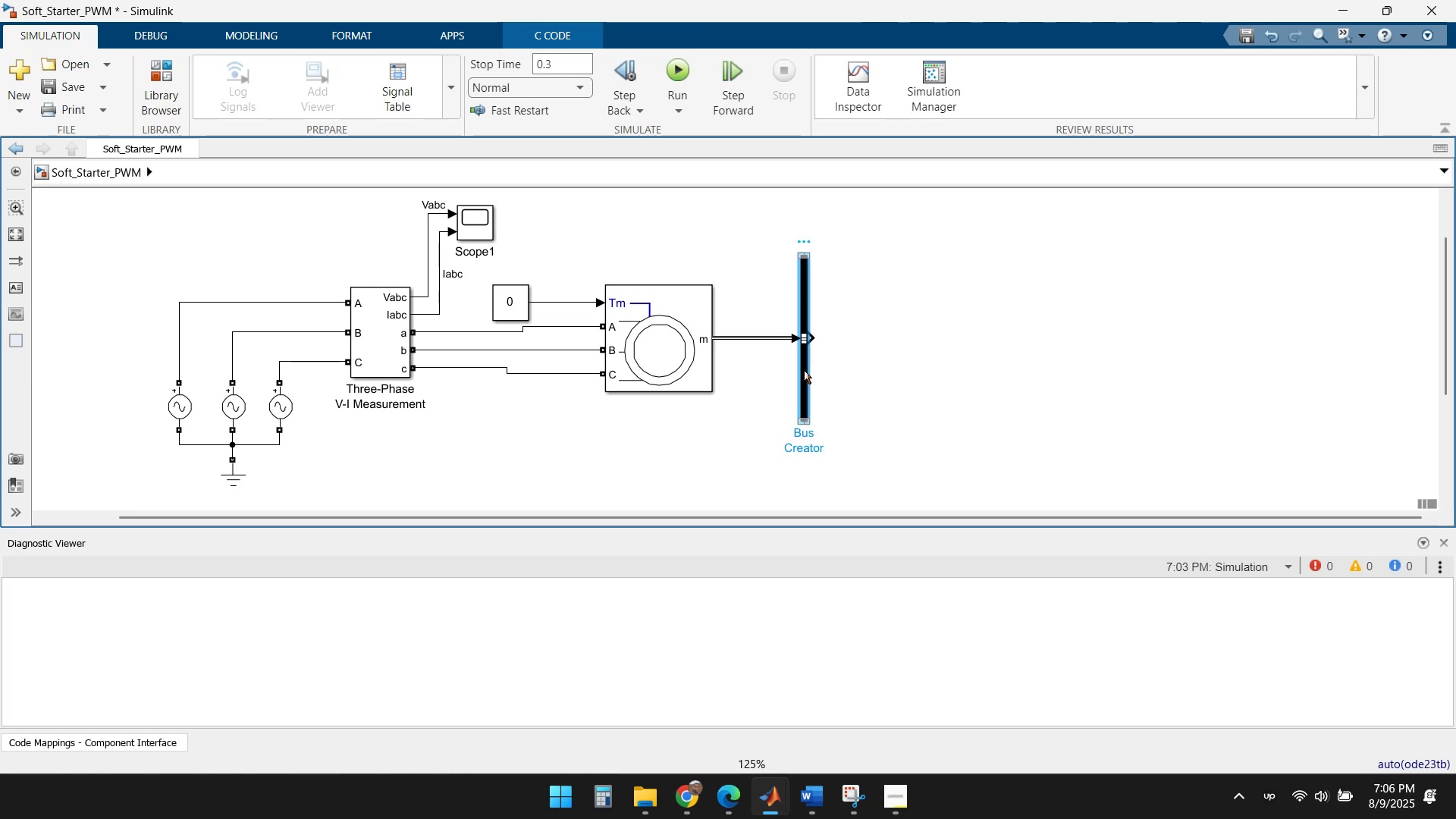 
key(Delete)
 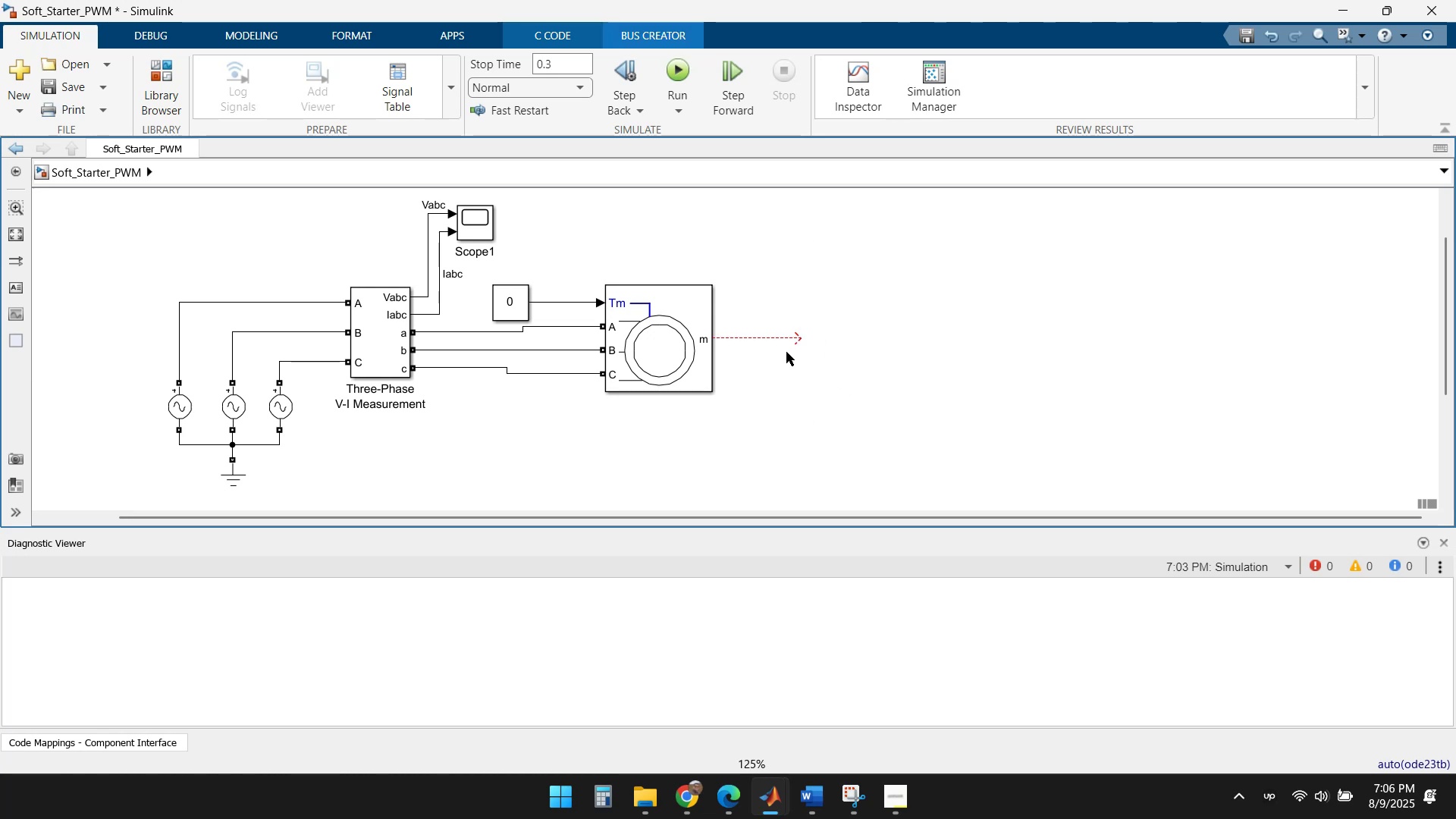 
left_click([785, 337])
 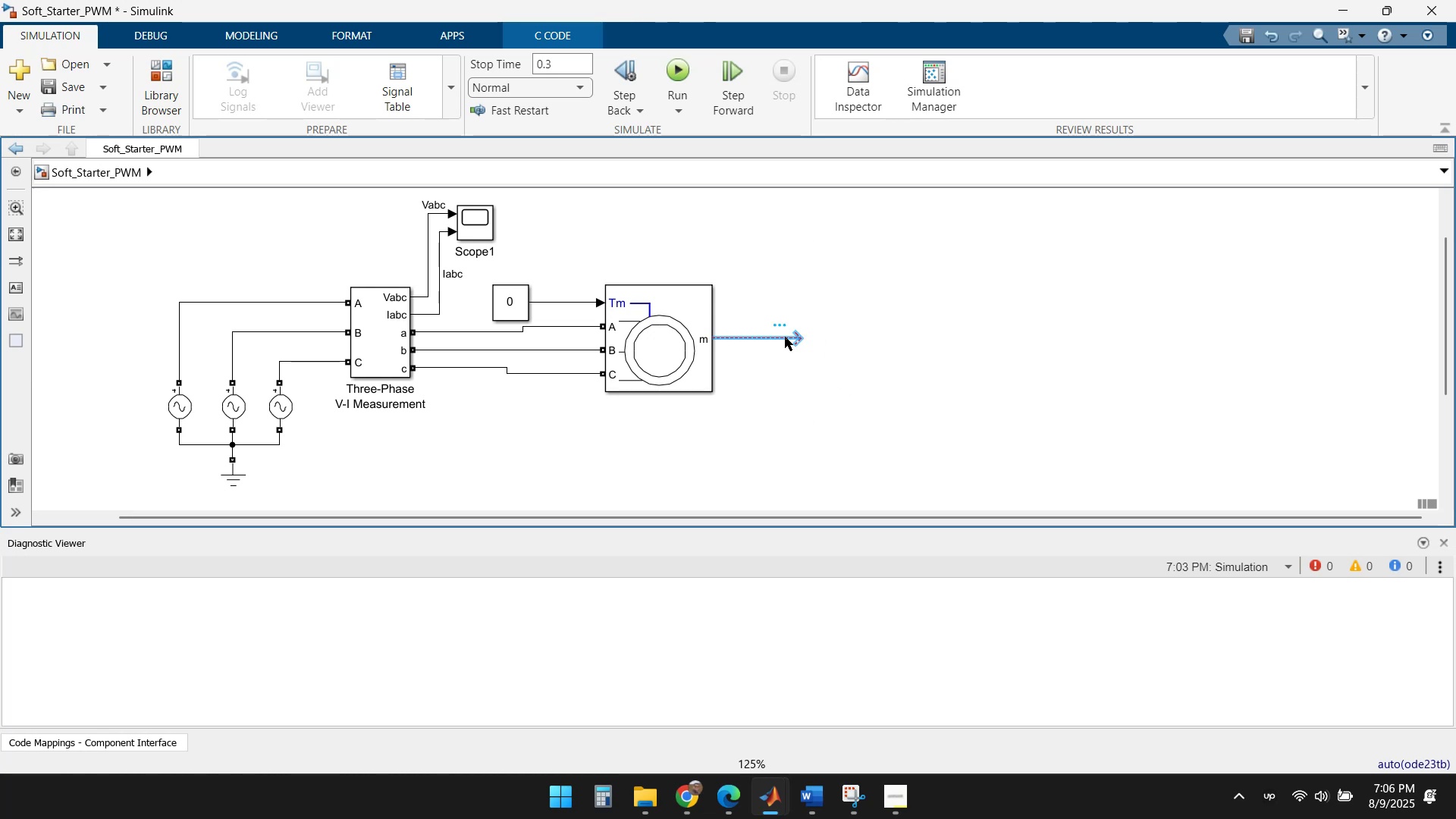 
key(Delete)
 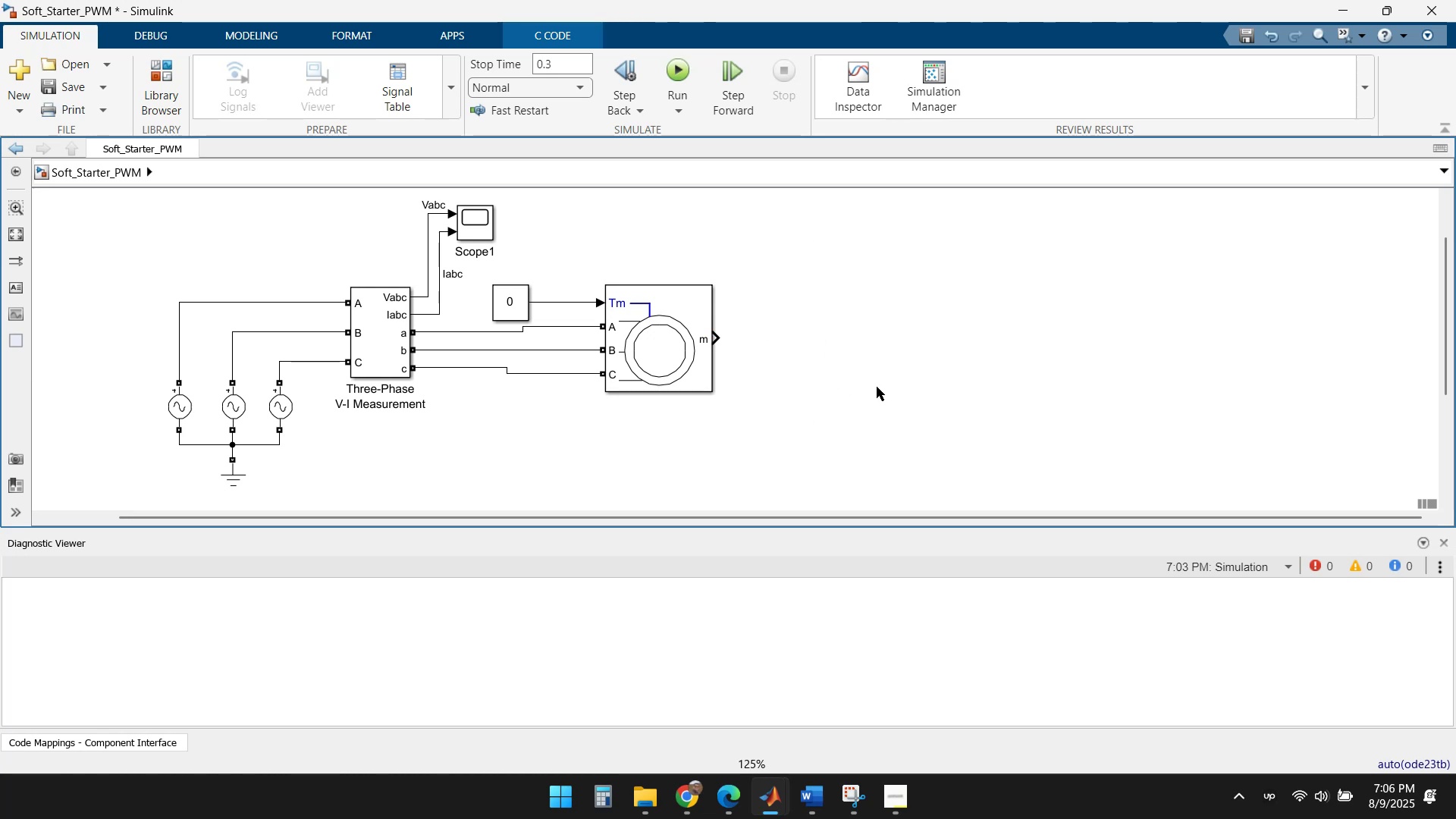 
left_click([877, 387])
 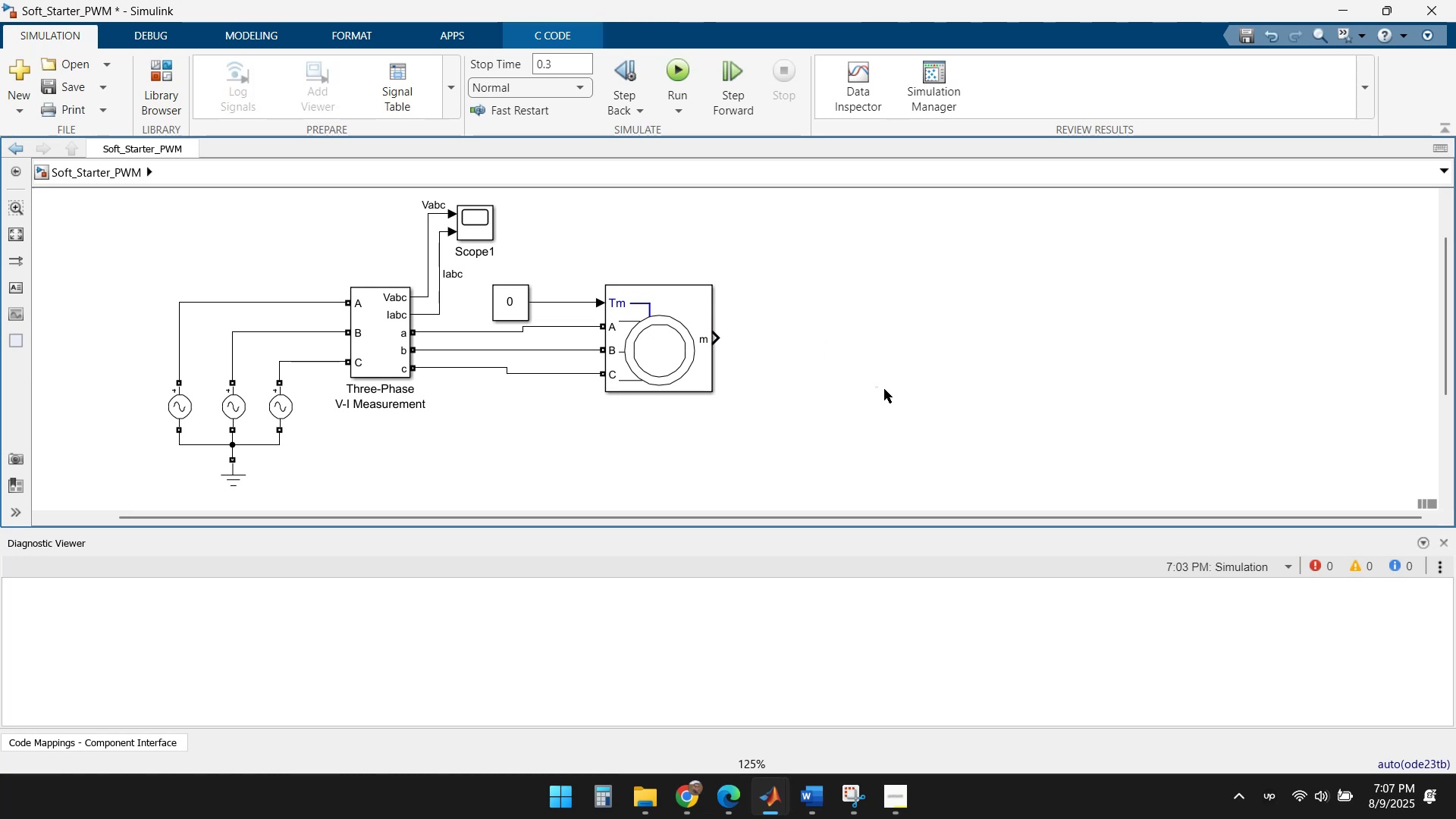 
double_click([884, 389])
 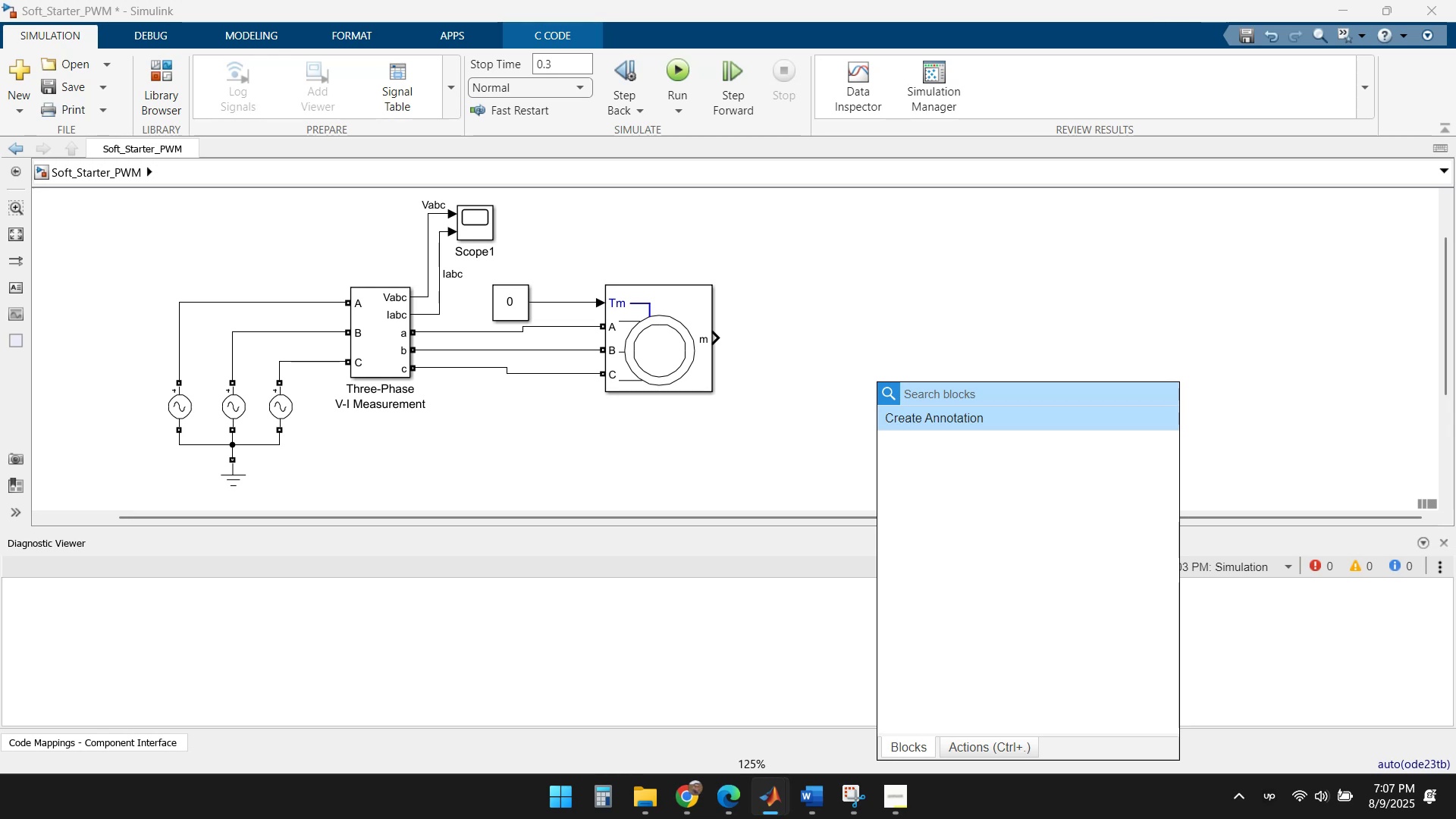 
type(bus)
 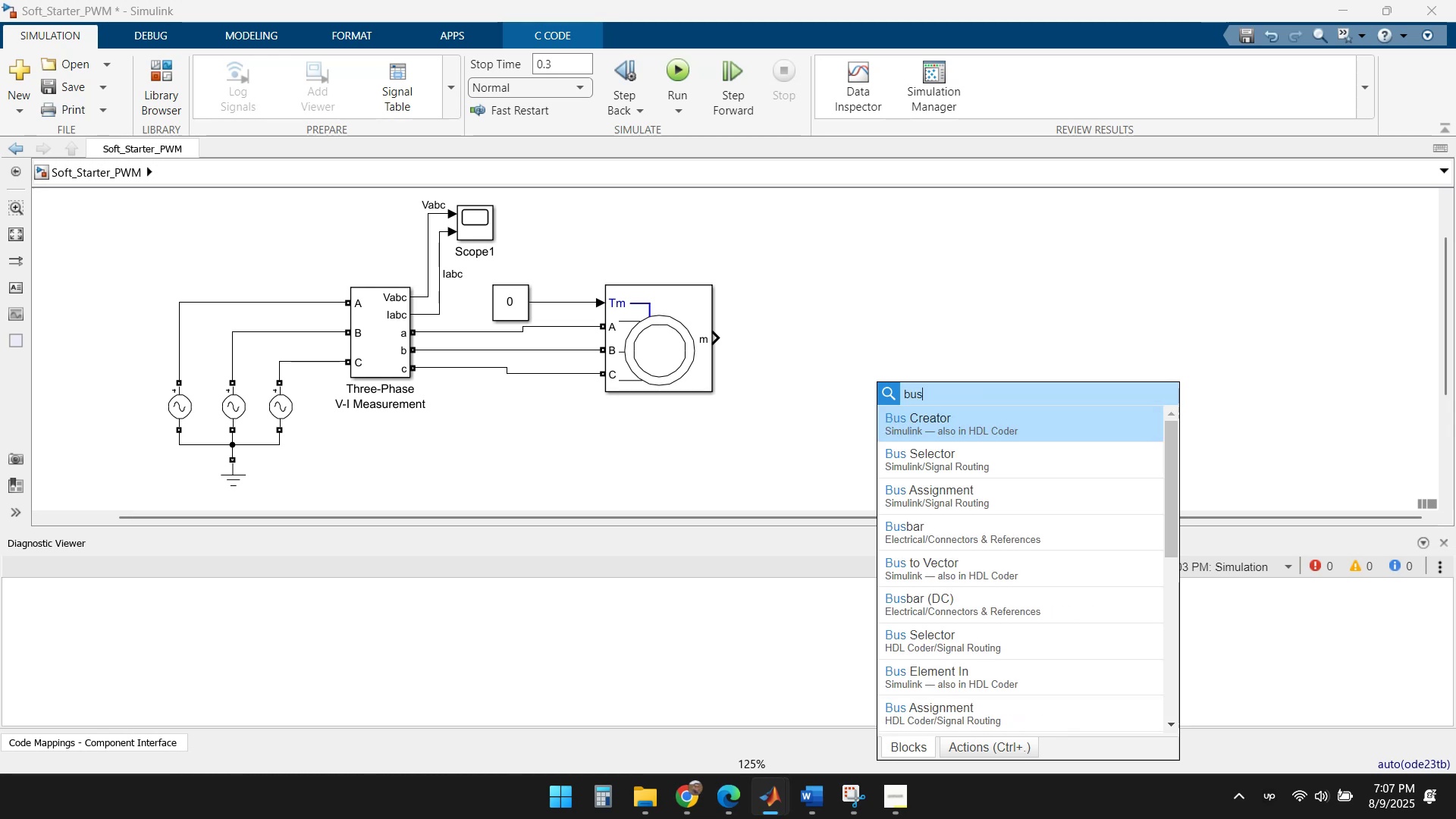 
left_click([951, 462])
 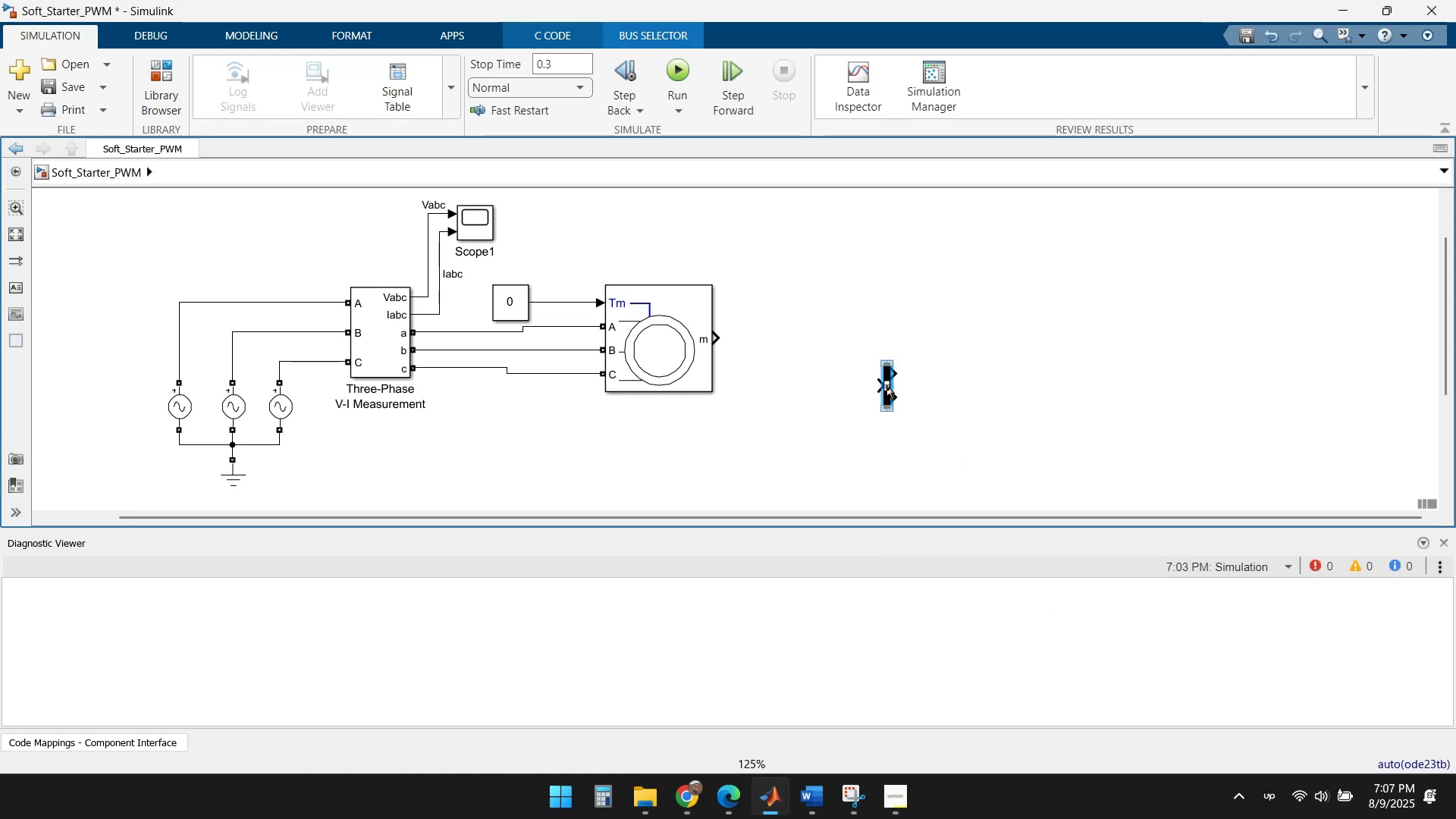 
left_click_drag(start_coordinate=[886, 369], to_coordinate=[796, 313])
 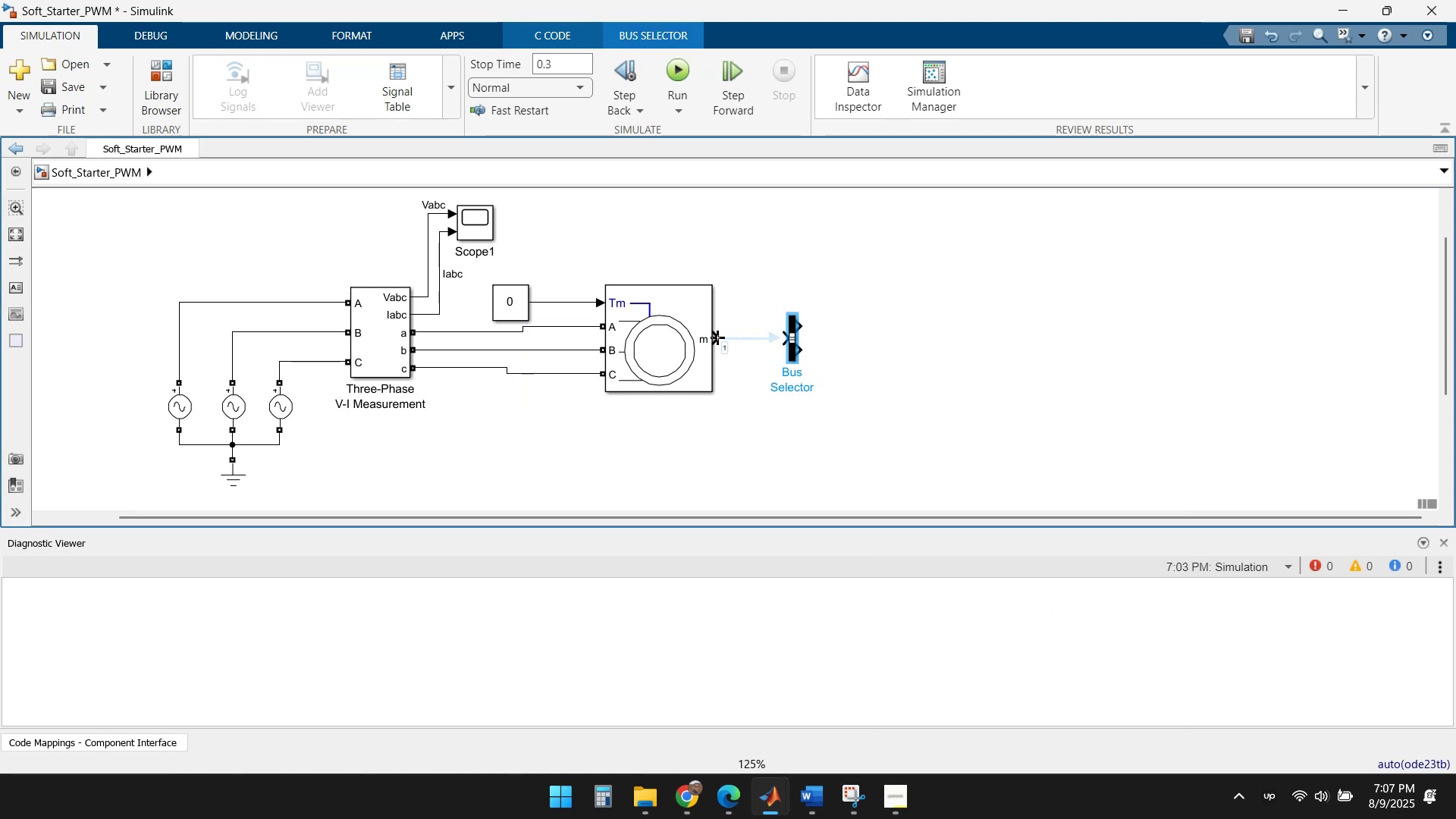 
left_click([741, 340])
 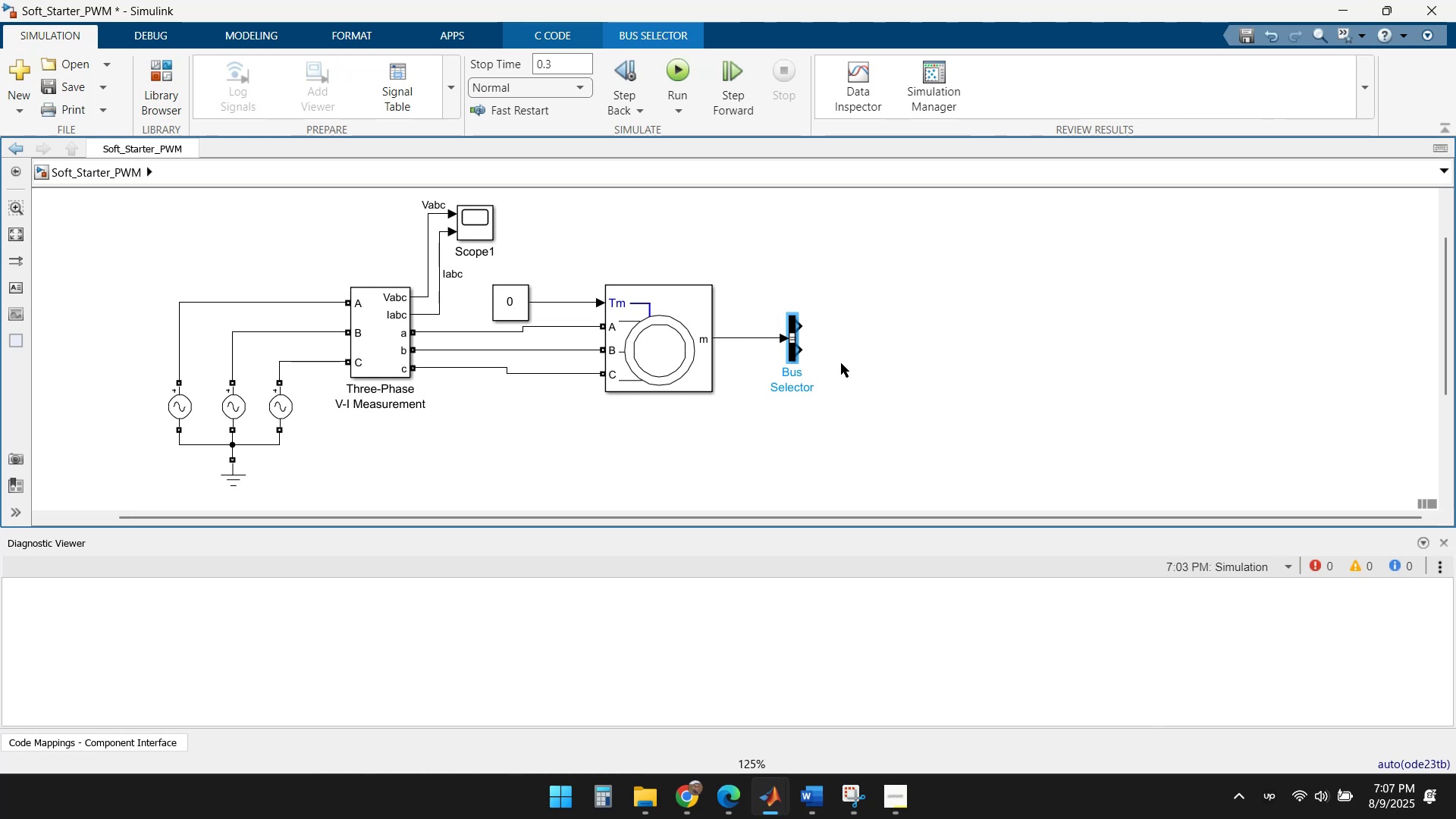 
left_click([846, 363])
 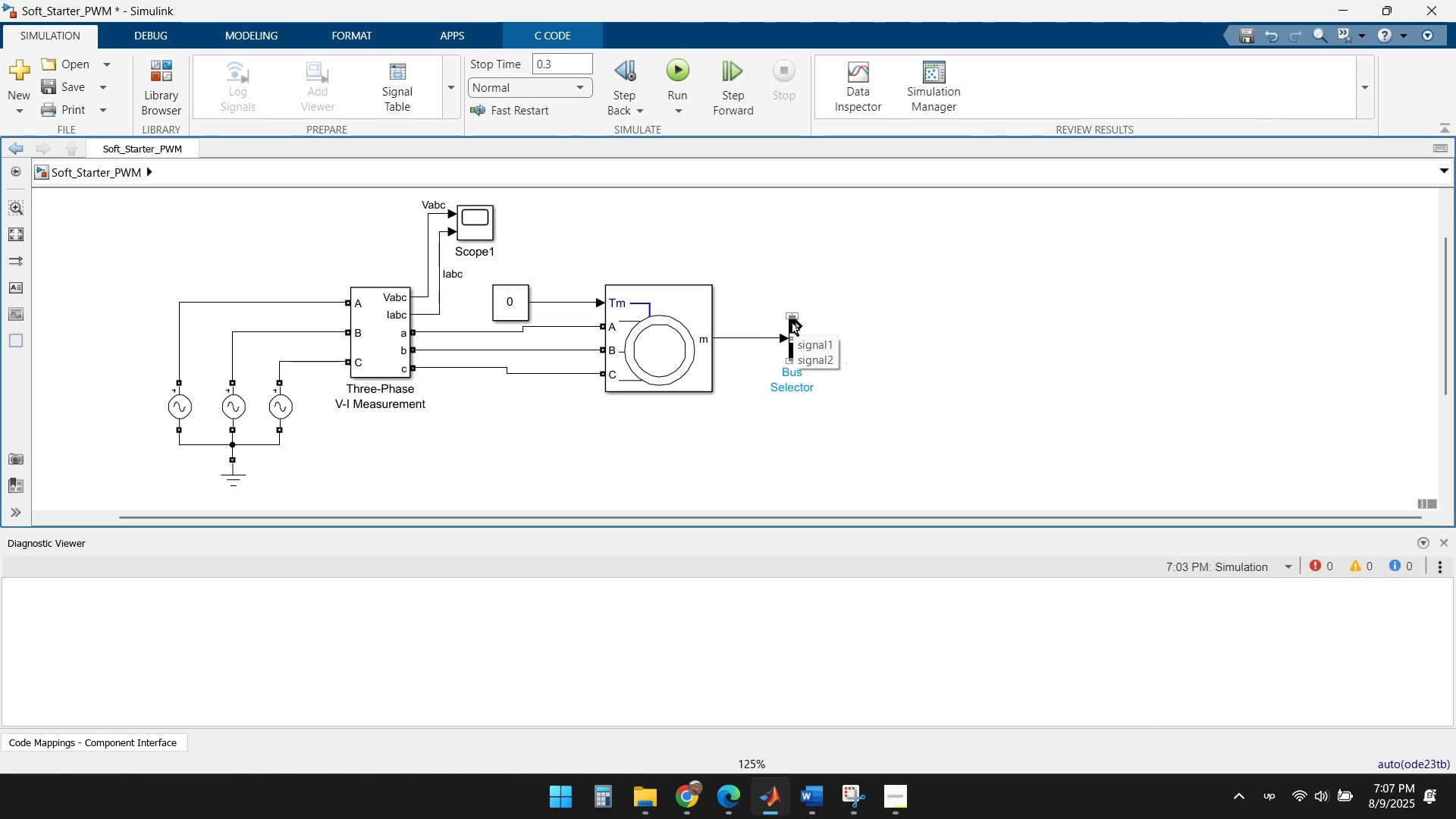 
double_click([791, 322])
 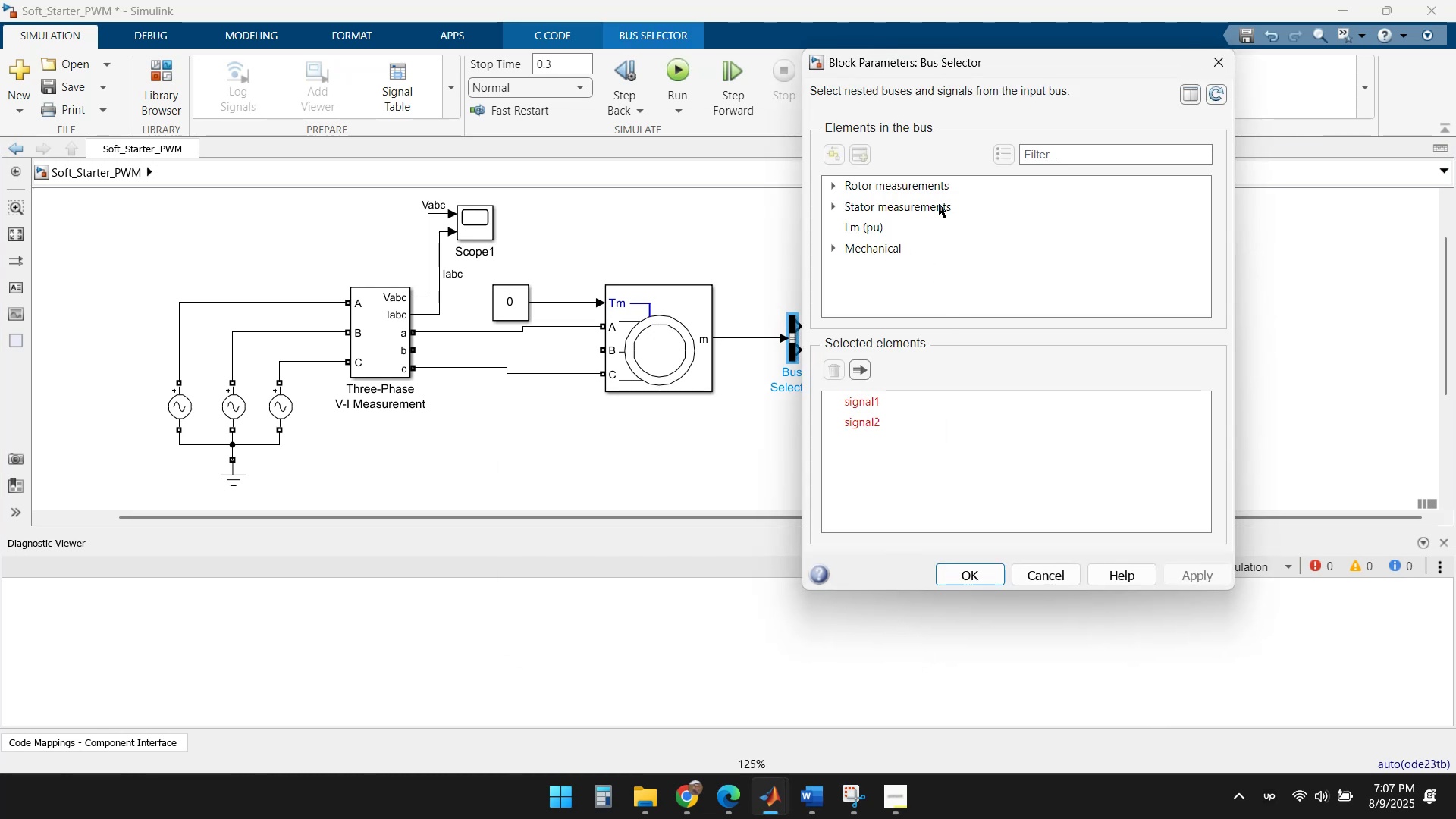 
left_click([1210, 66])
 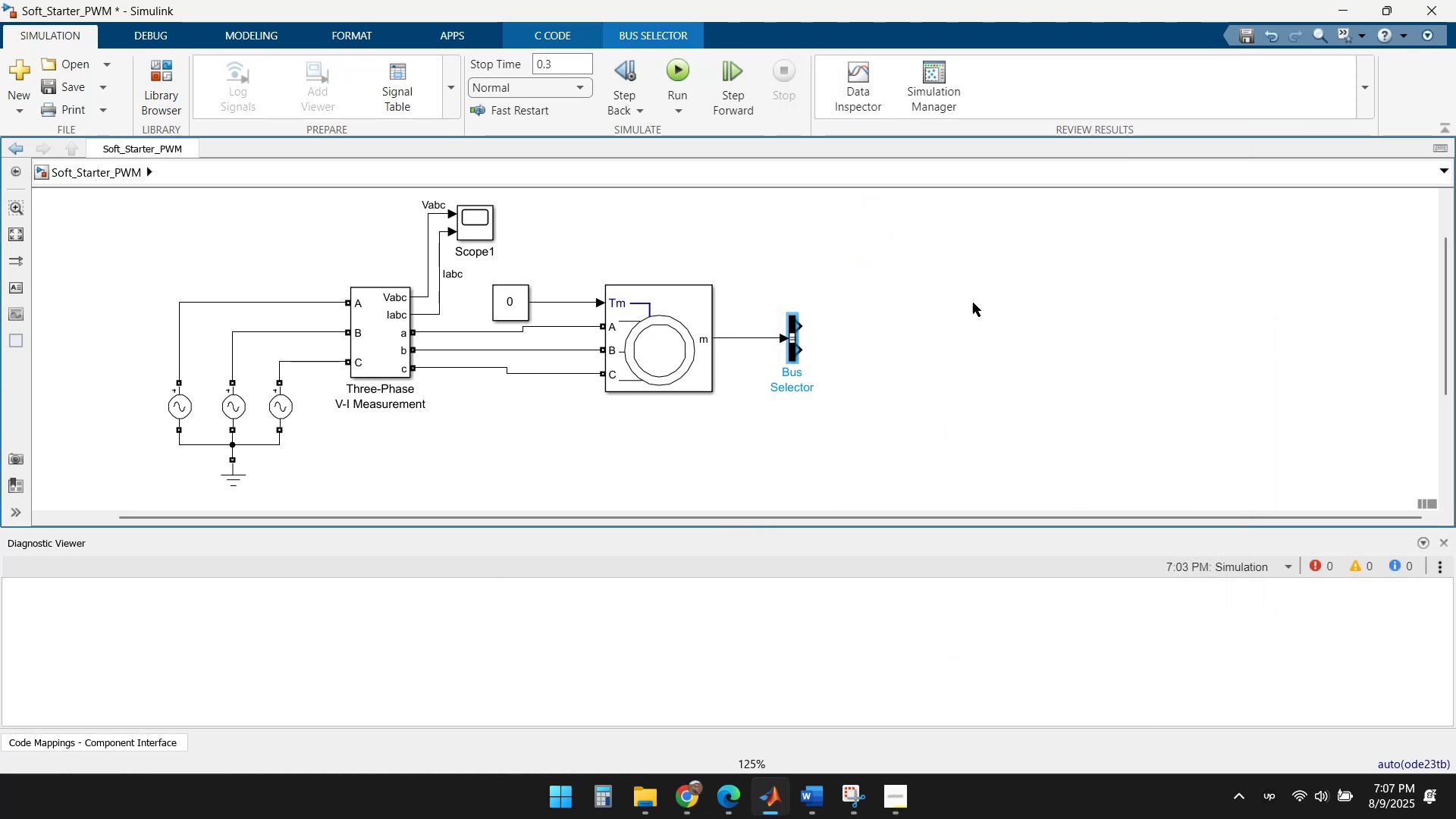 
left_click([938, 327])
 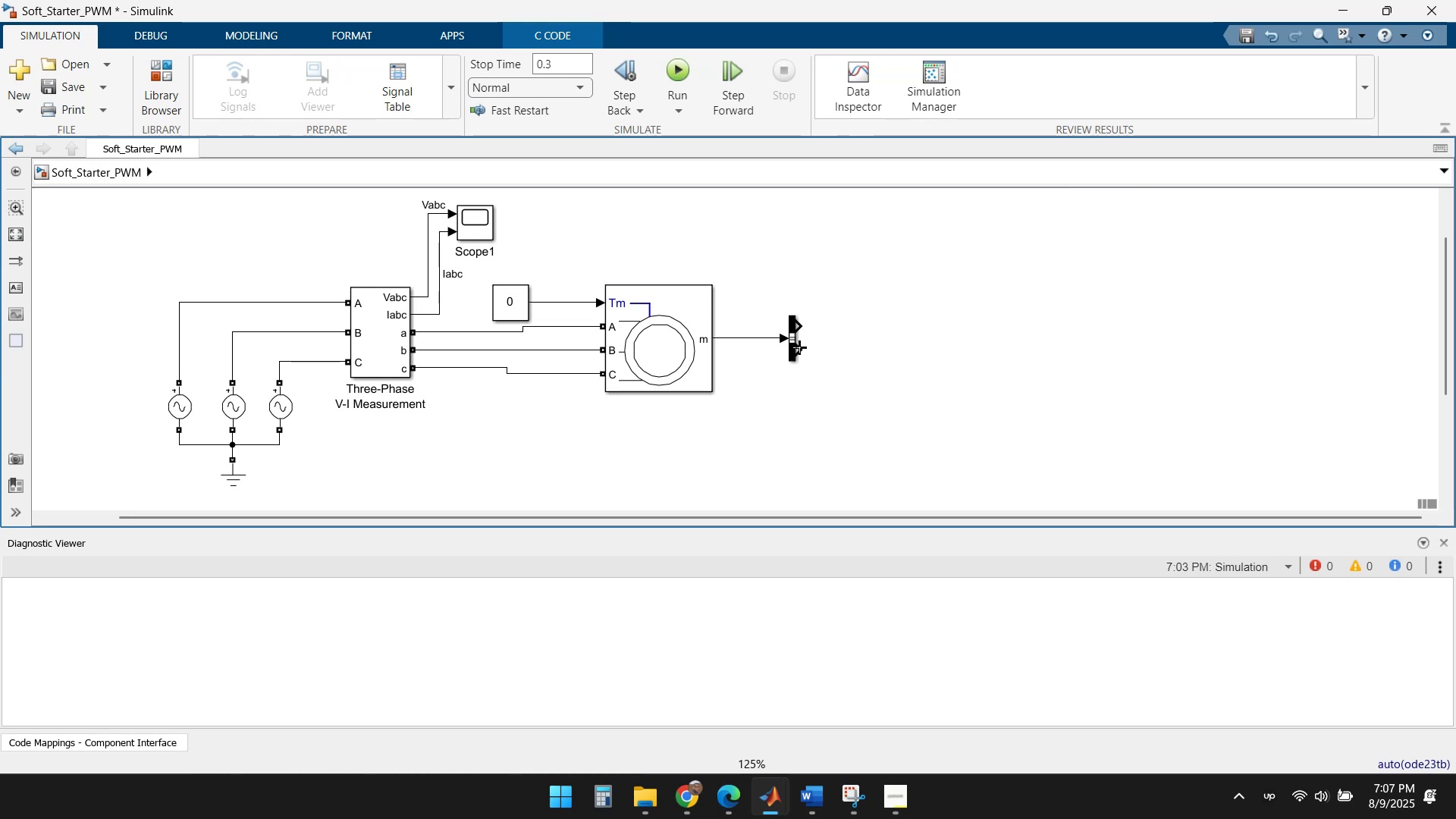 
left_click_drag(start_coordinate=[793, 361], to_coordinate=[789, 459])
 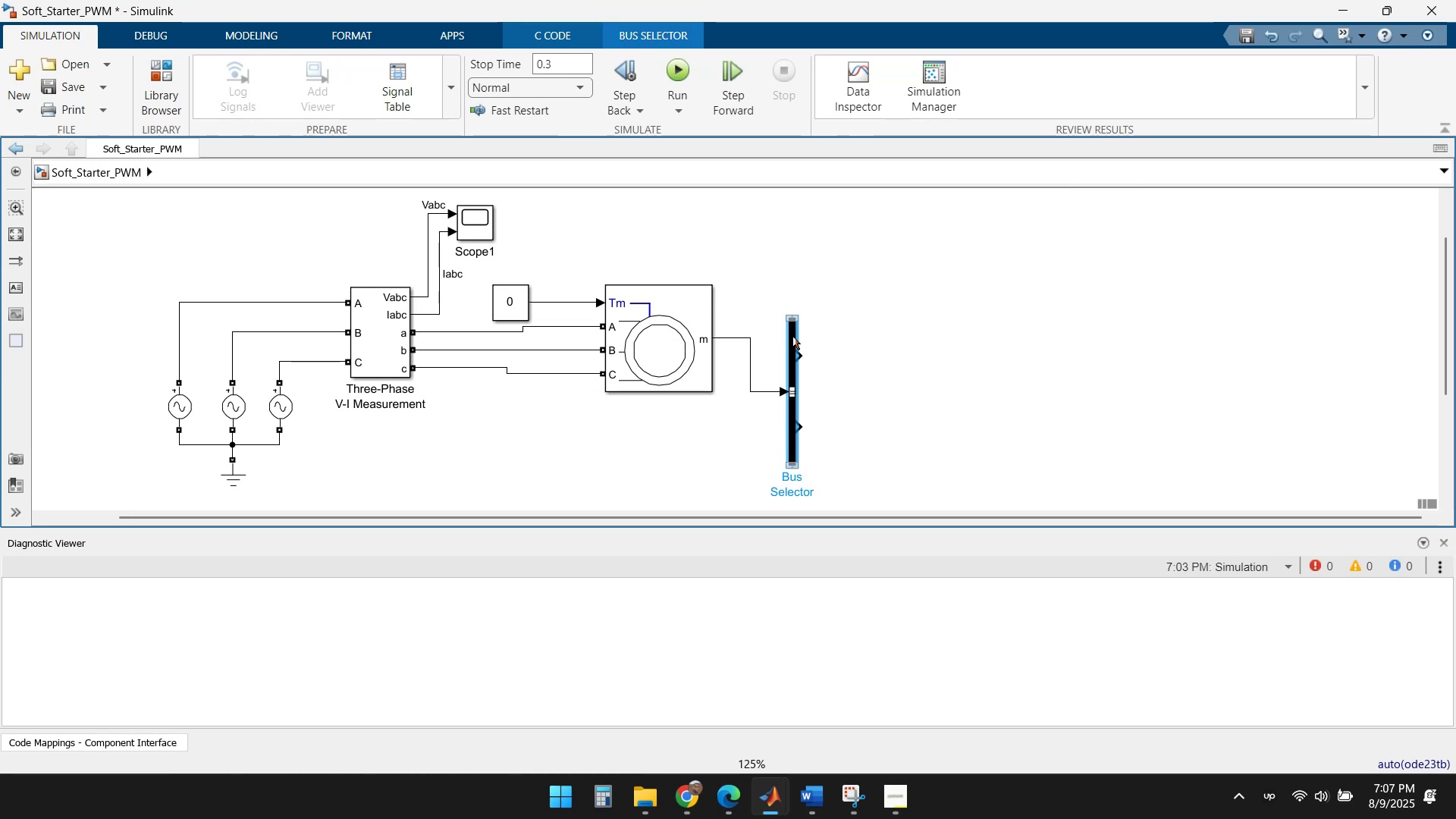 
left_click_drag(start_coordinate=[792, 333], to_coordinate=[797, 273])
 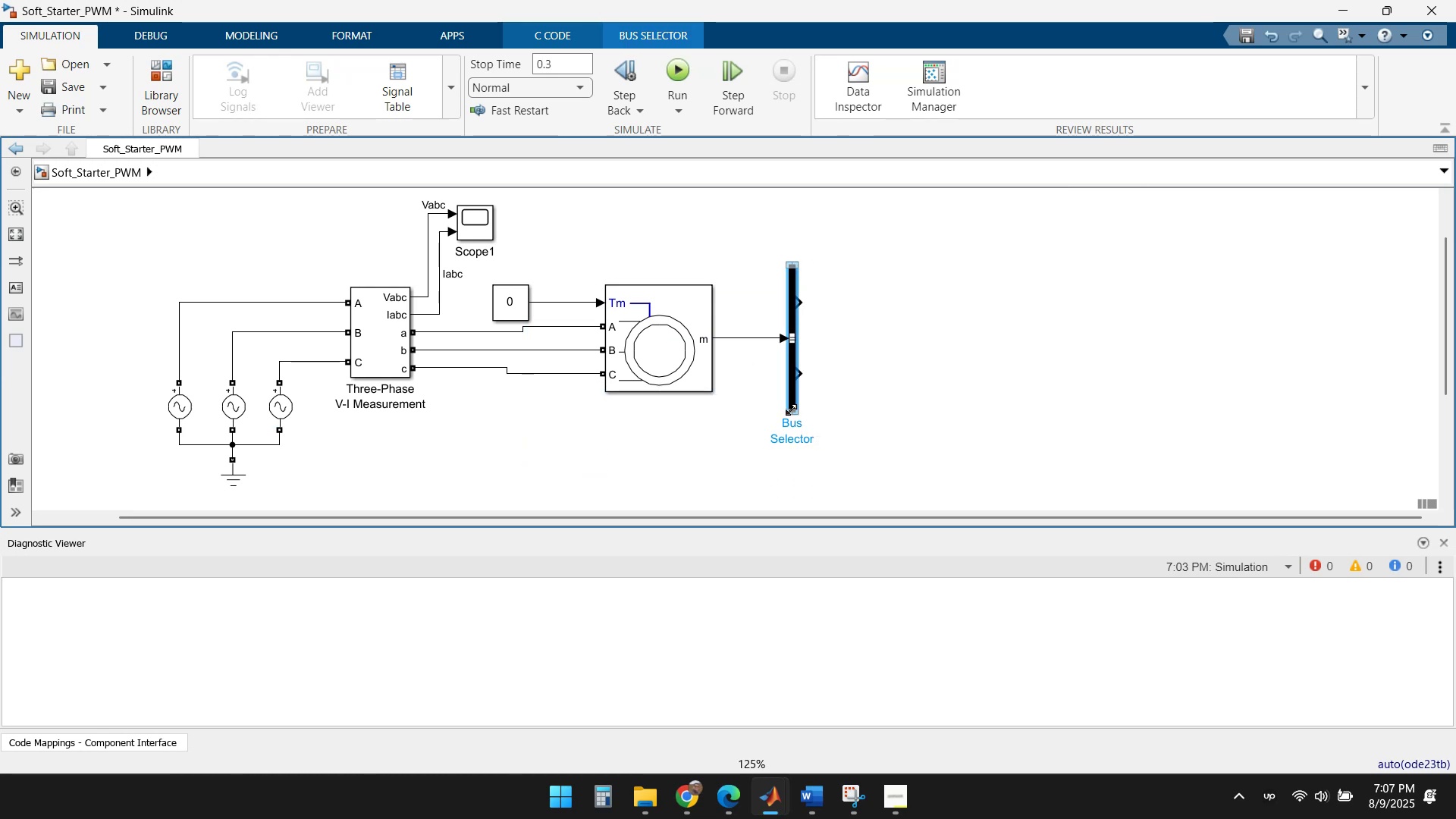 
left_click_drag(start_coordinate=[791, 411], to_coordinate=[793, 465])
 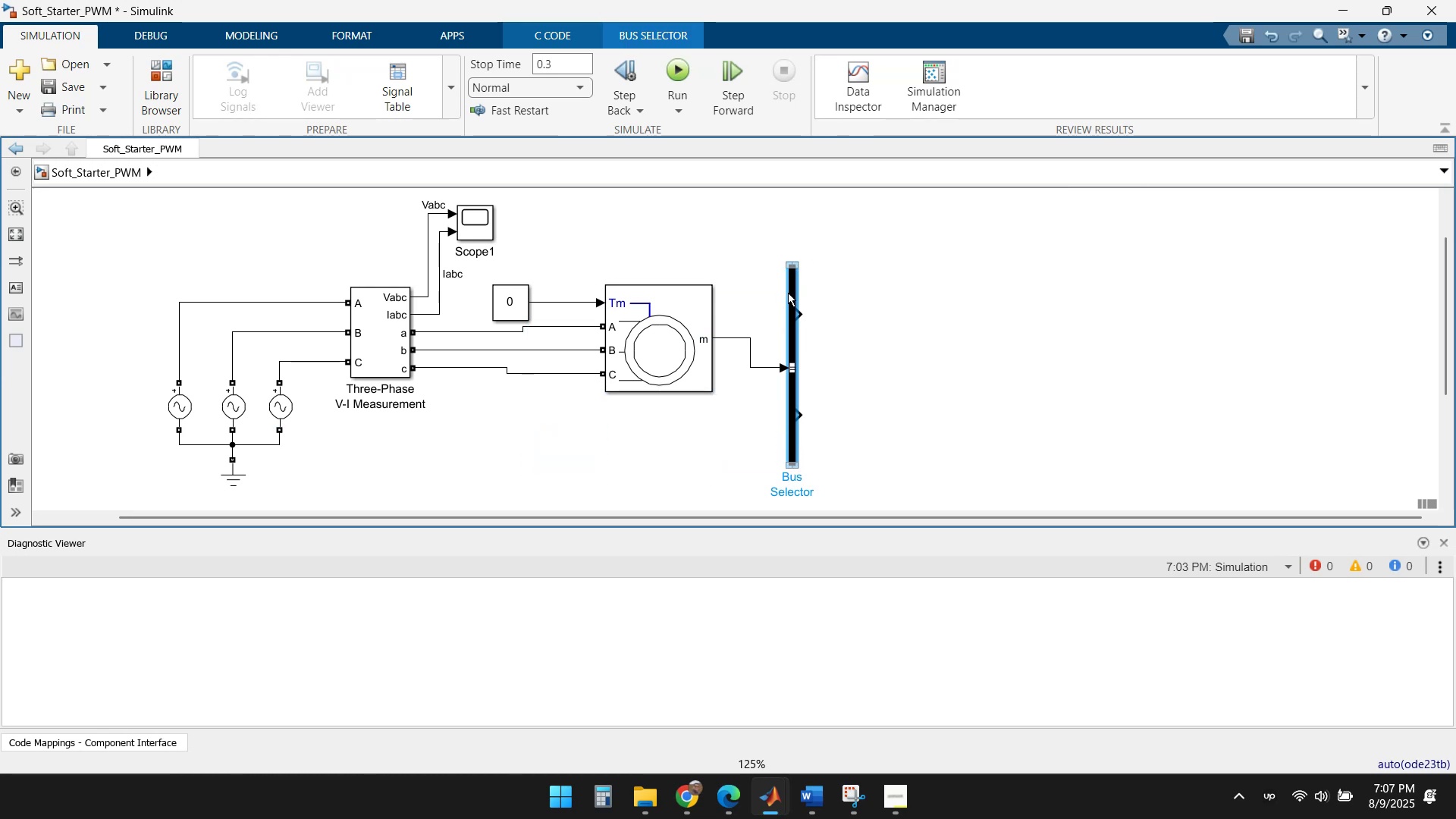 
left_click_drag(start_coordinate=[788, 286], to_coordinate=[788, 271])
 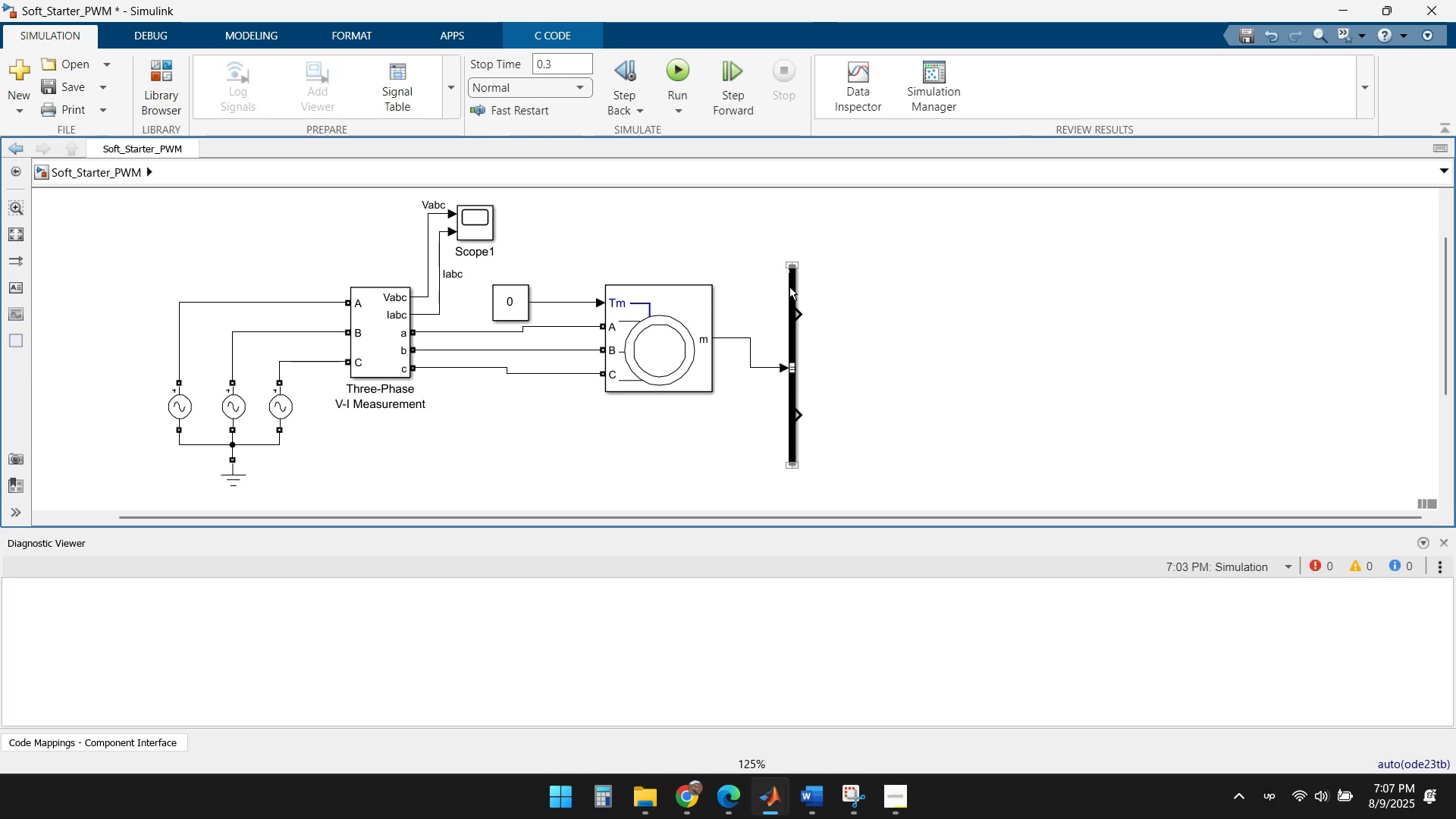 
left_click_drag(start_coordinate=[795, 284], to_coordinate=[794, 258])
 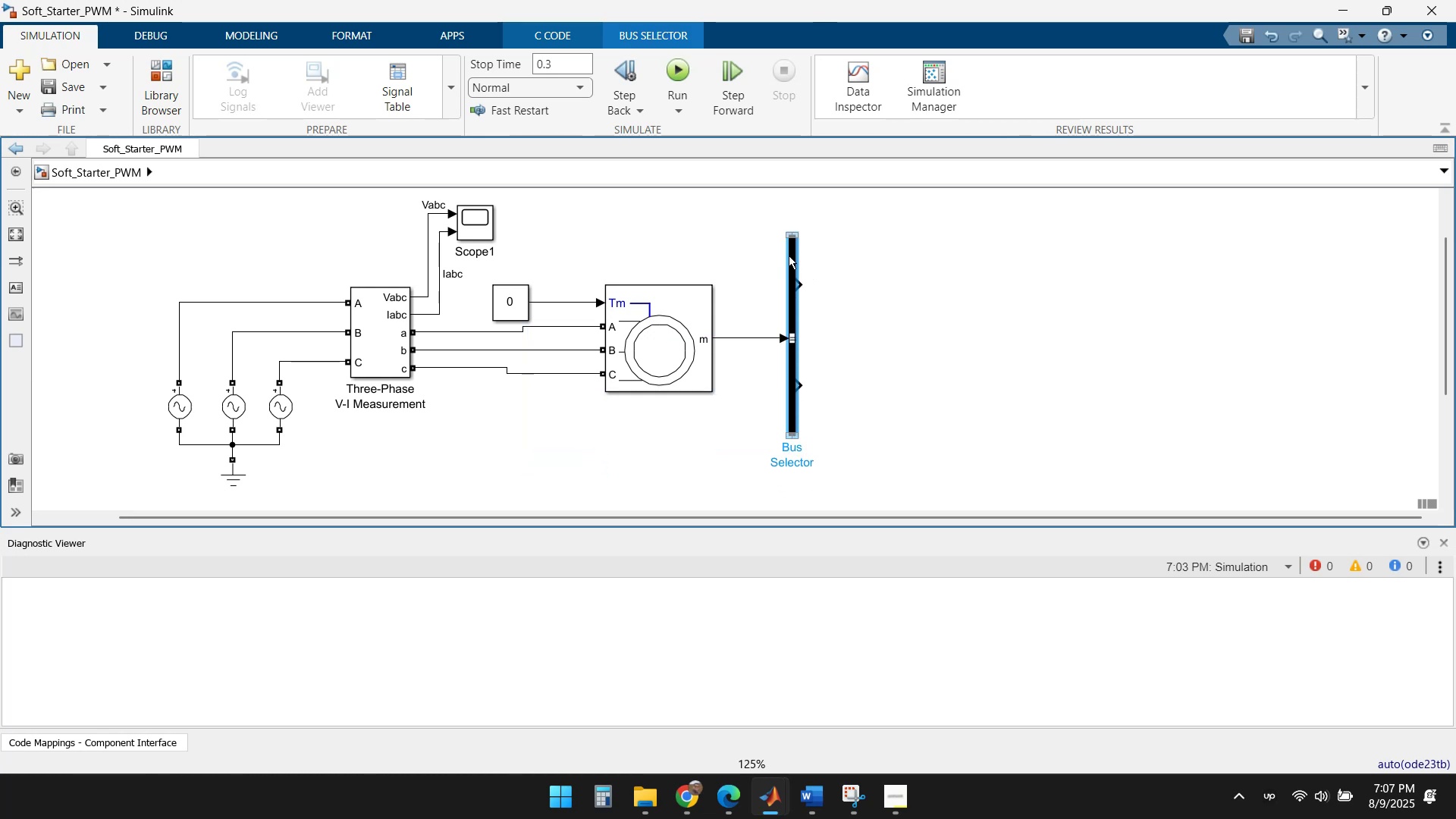 
double_click([790, 256])
 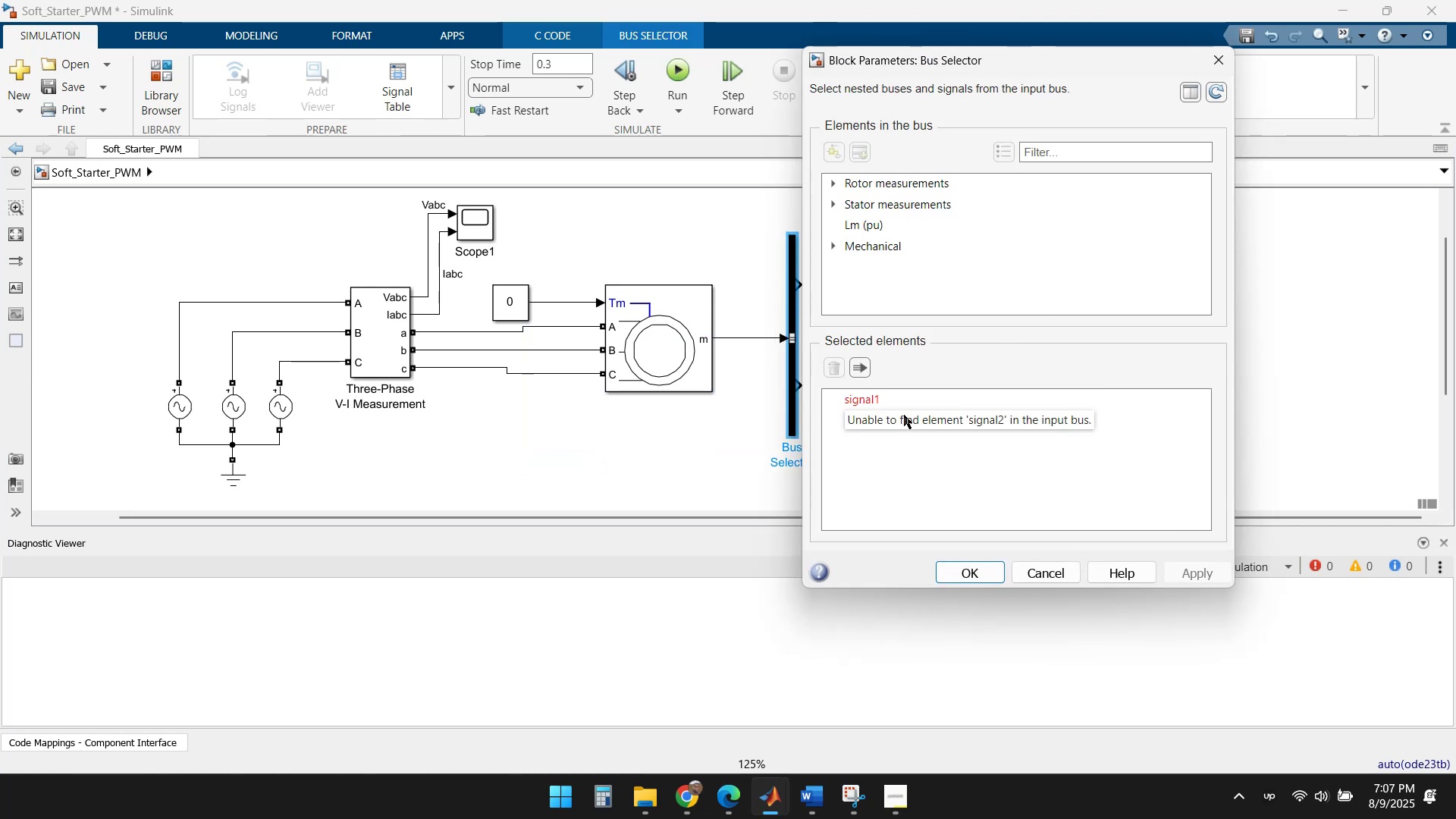 
left_click([896, 413])
 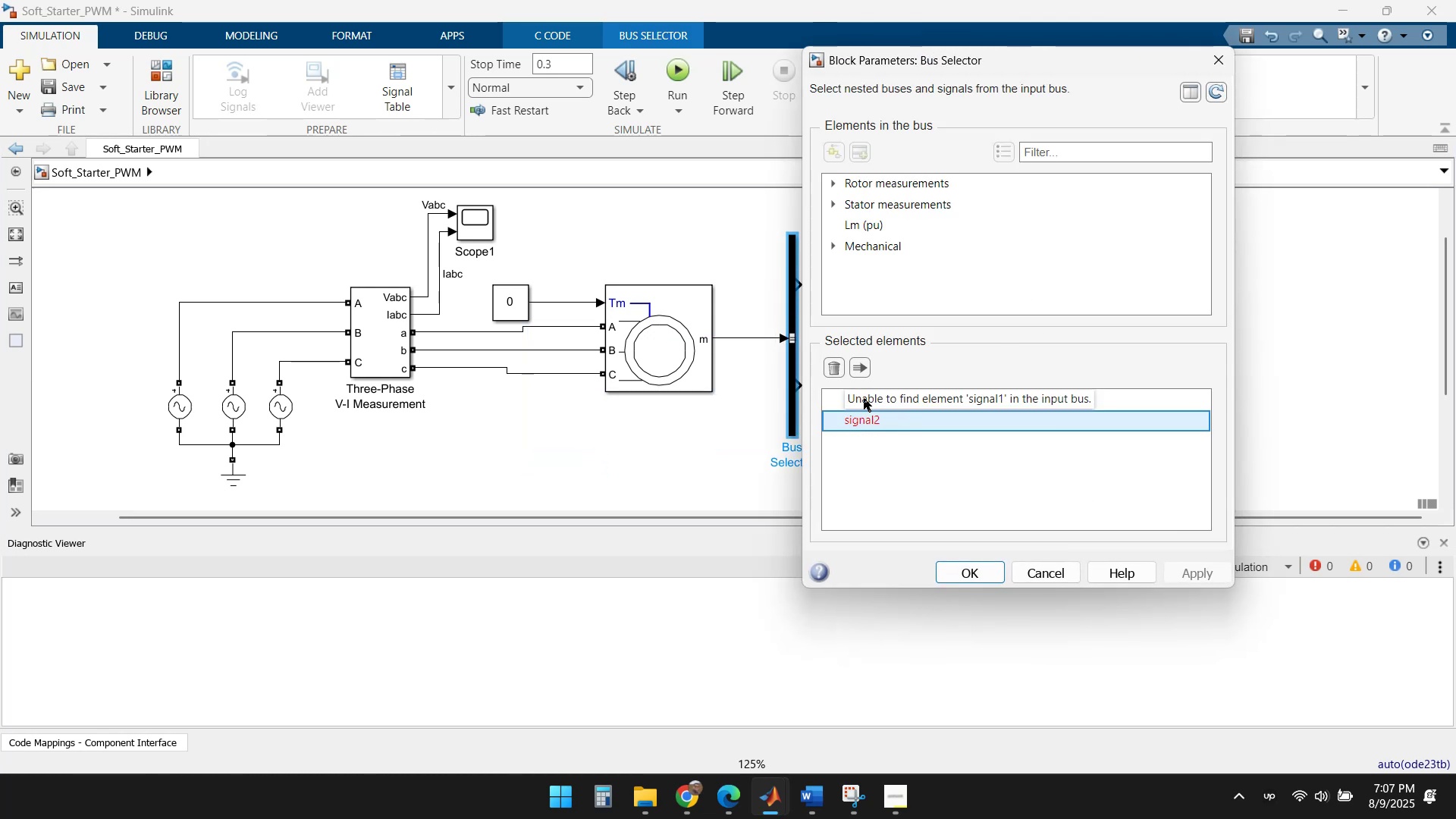 
left_click([837, 369])
 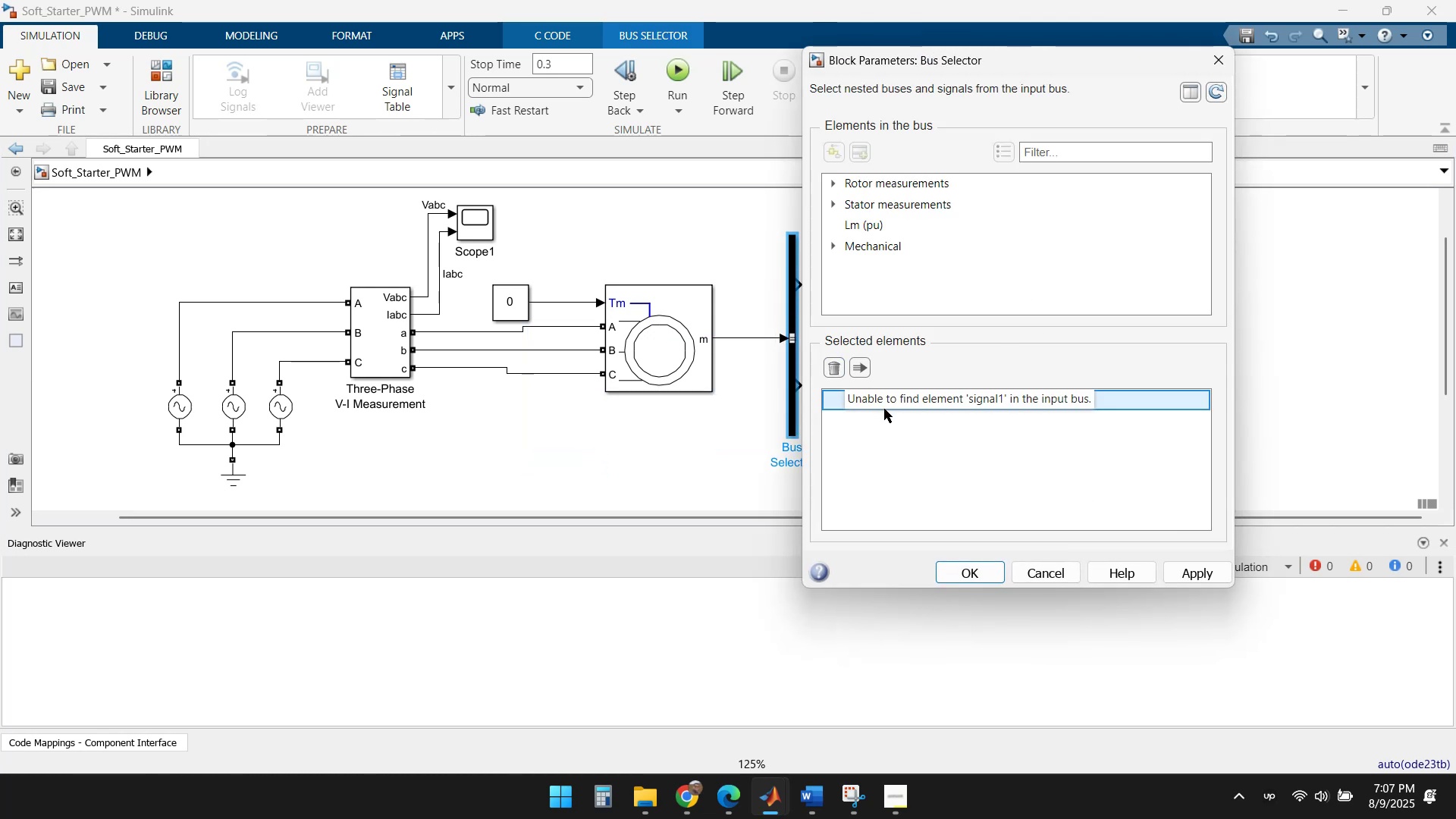 
left_click([885, 401])
 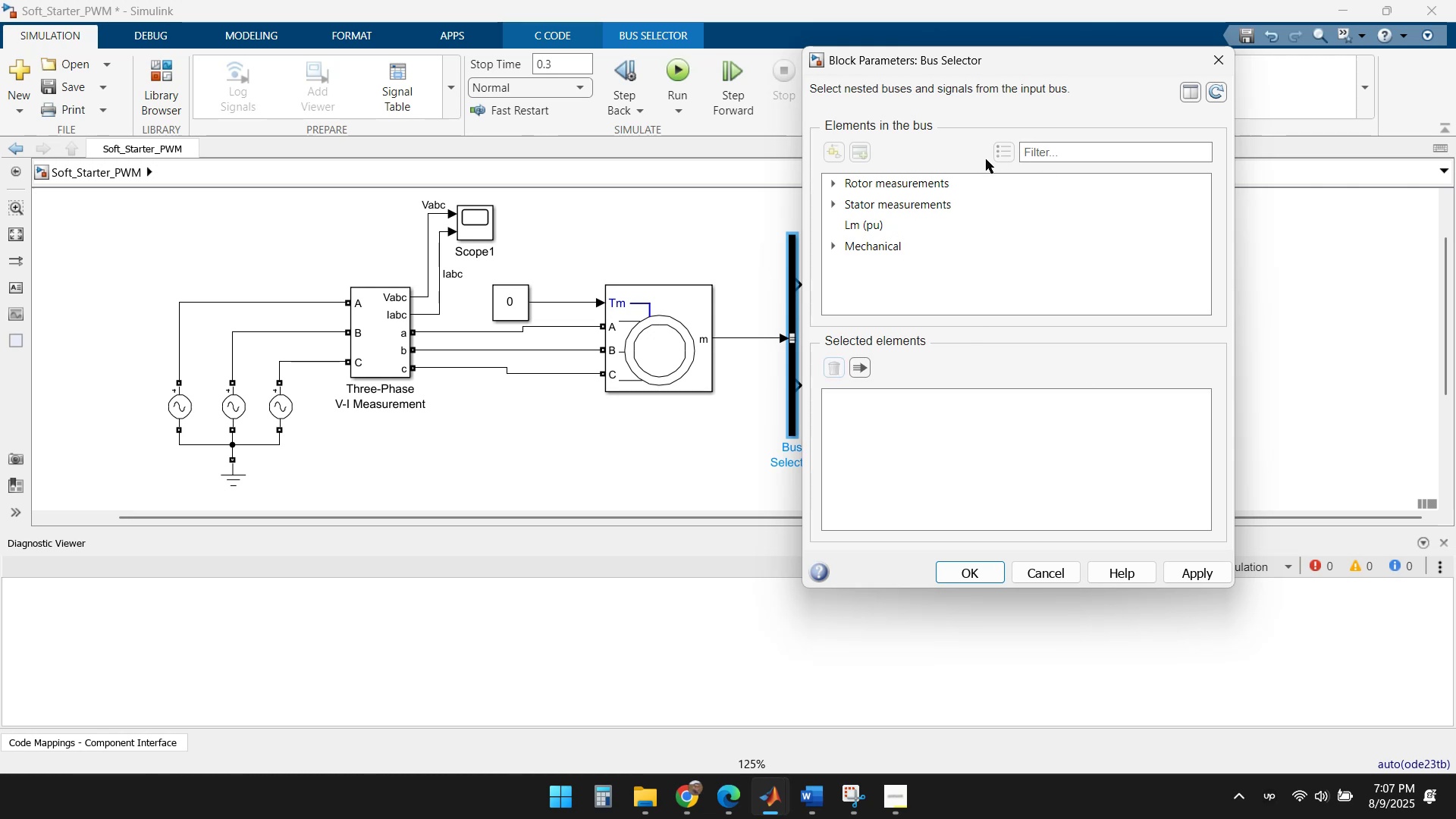 
left_click([833, 184])
 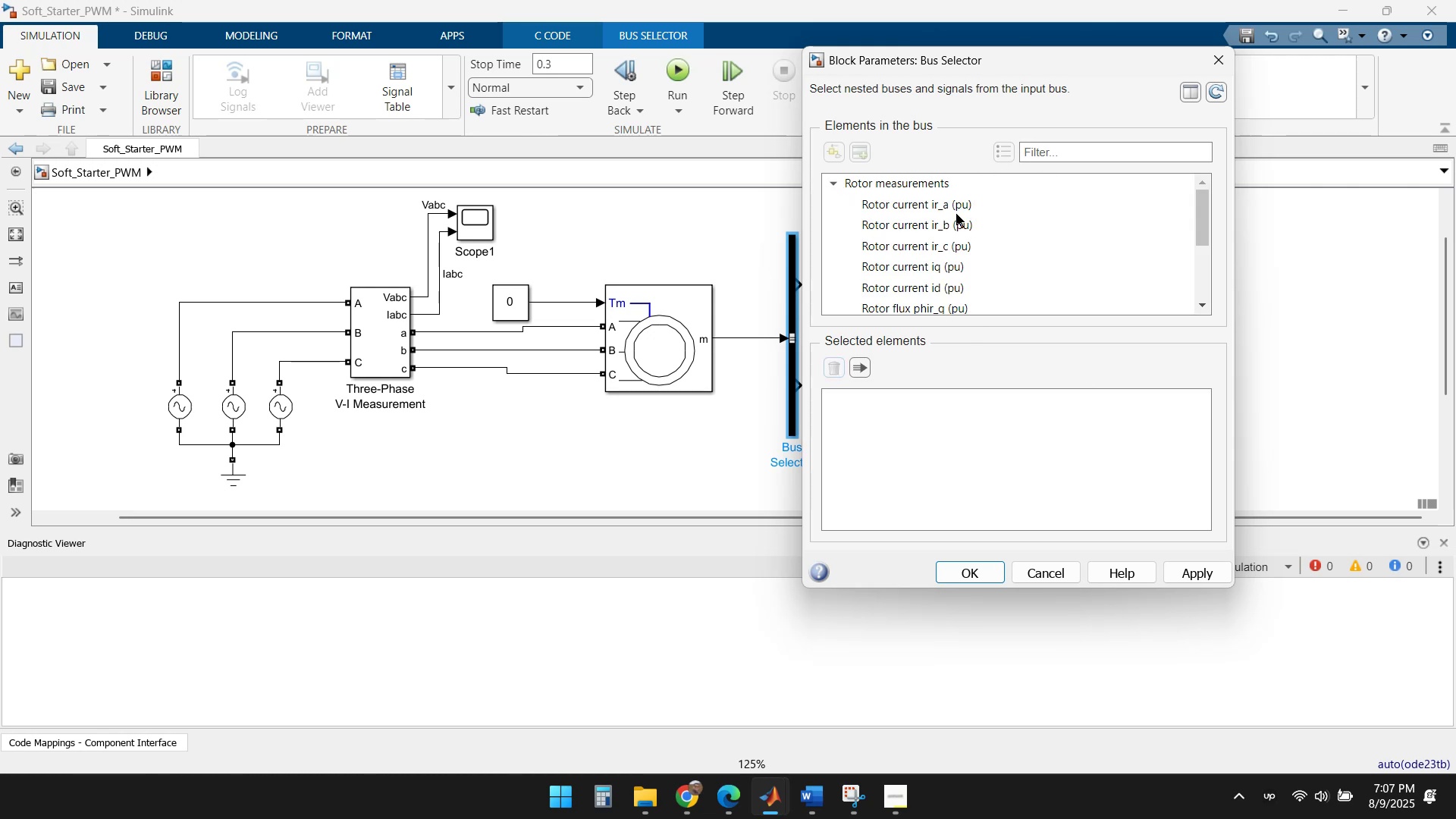 
scroll: coordinate [959, 254], scroll_direction: none, amount: 0.0
 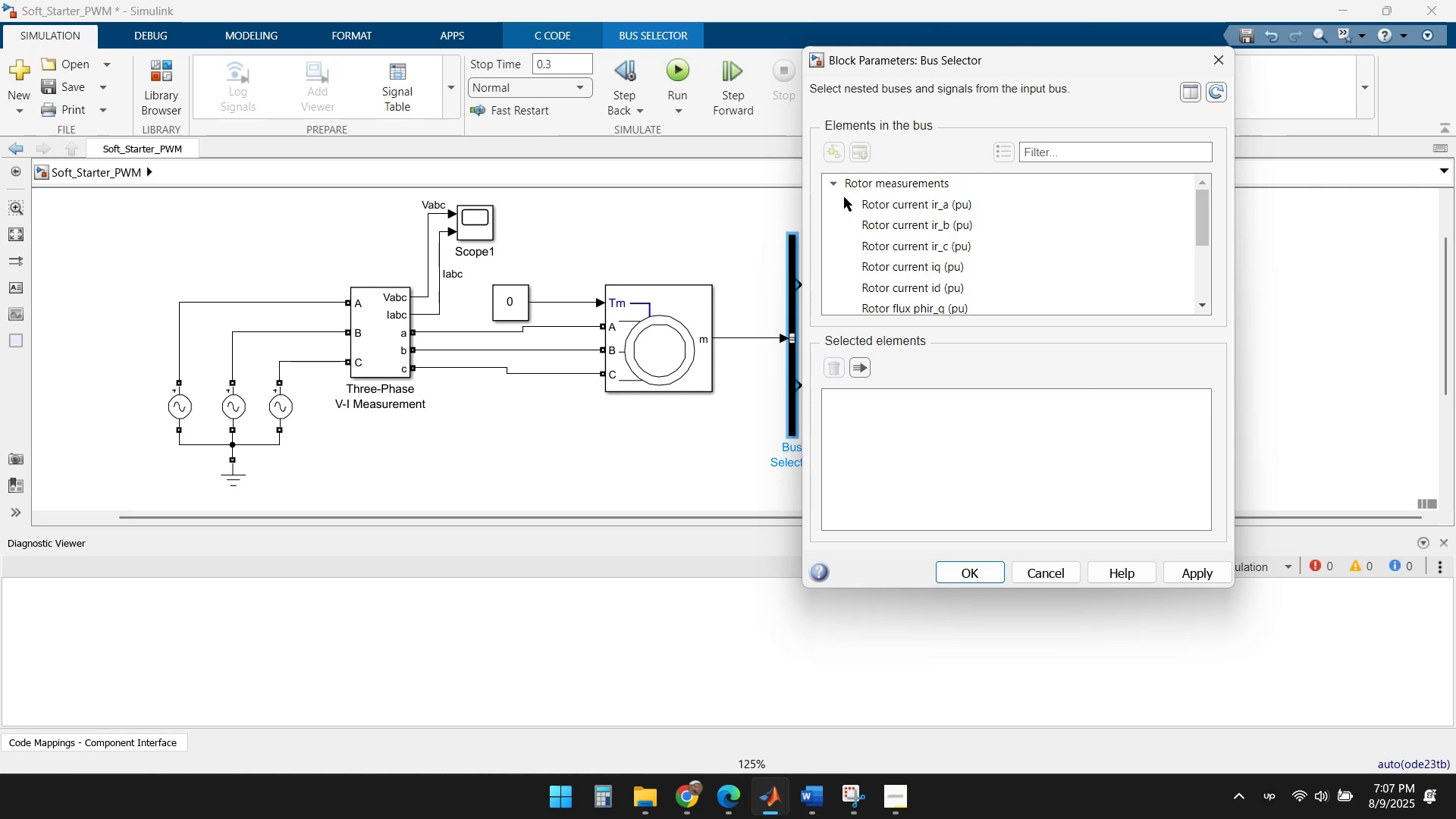 
left_click([833, 184])
 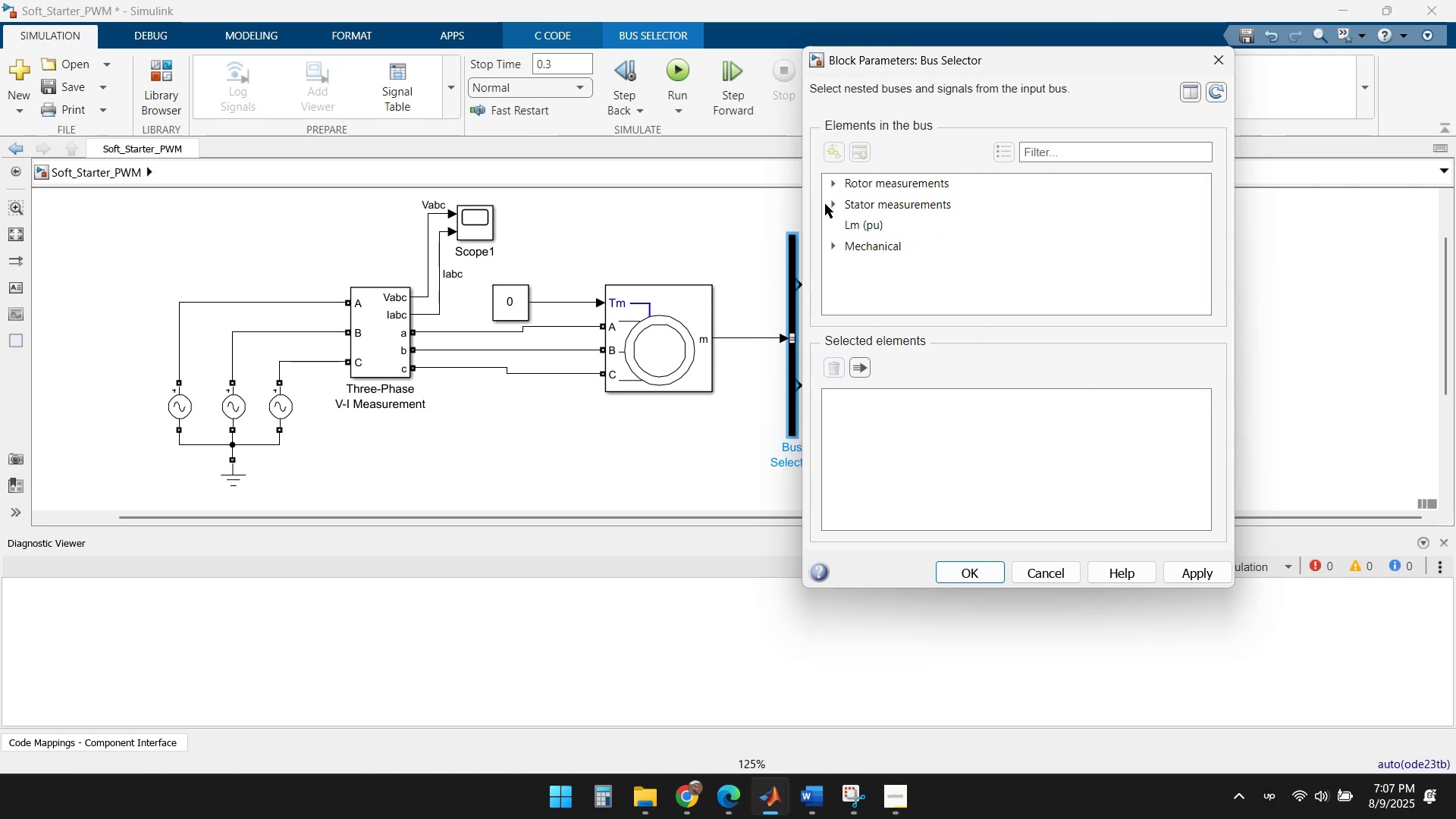 
double_click([829, 202])
 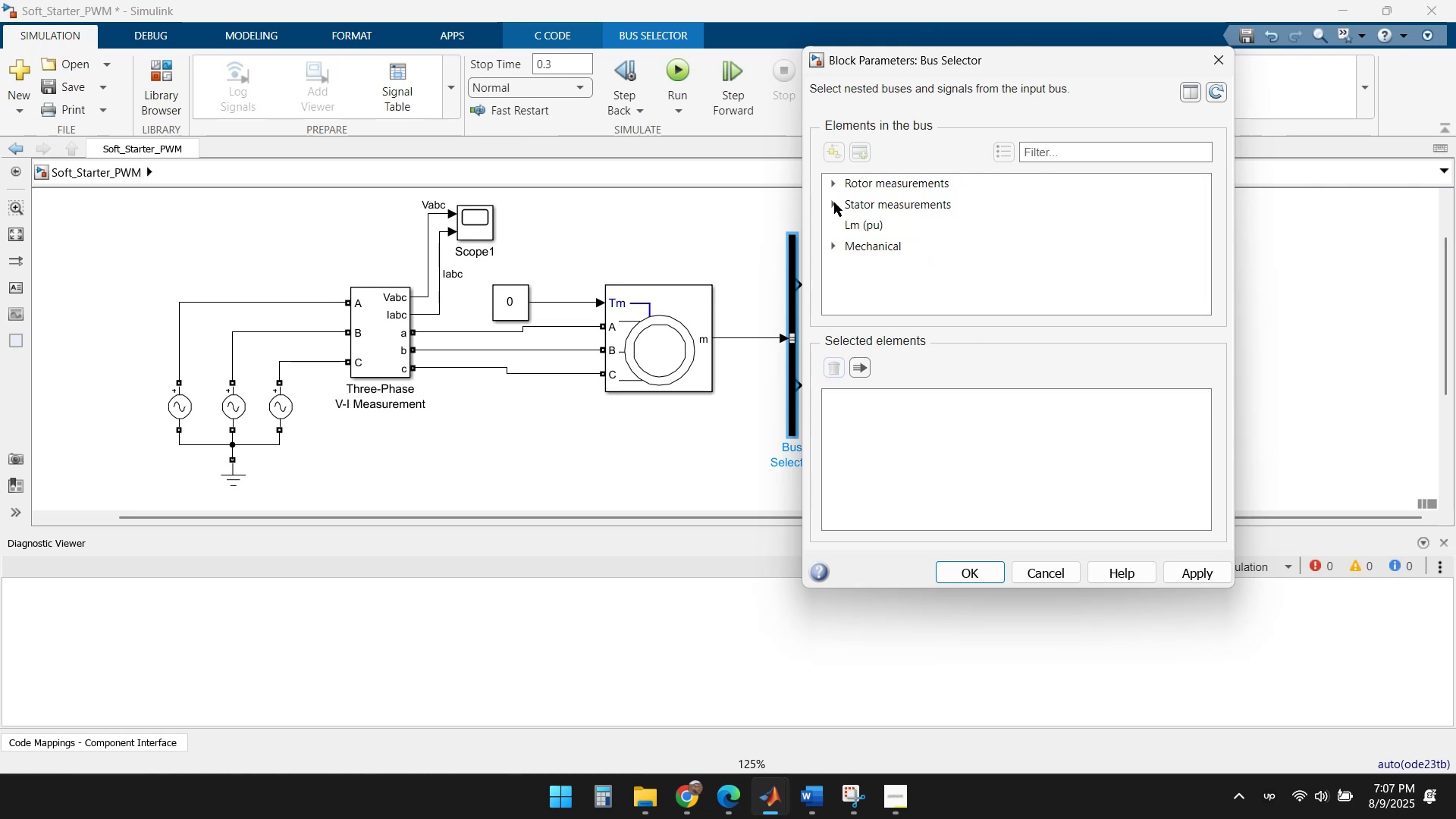 
left_click([834, 203])
 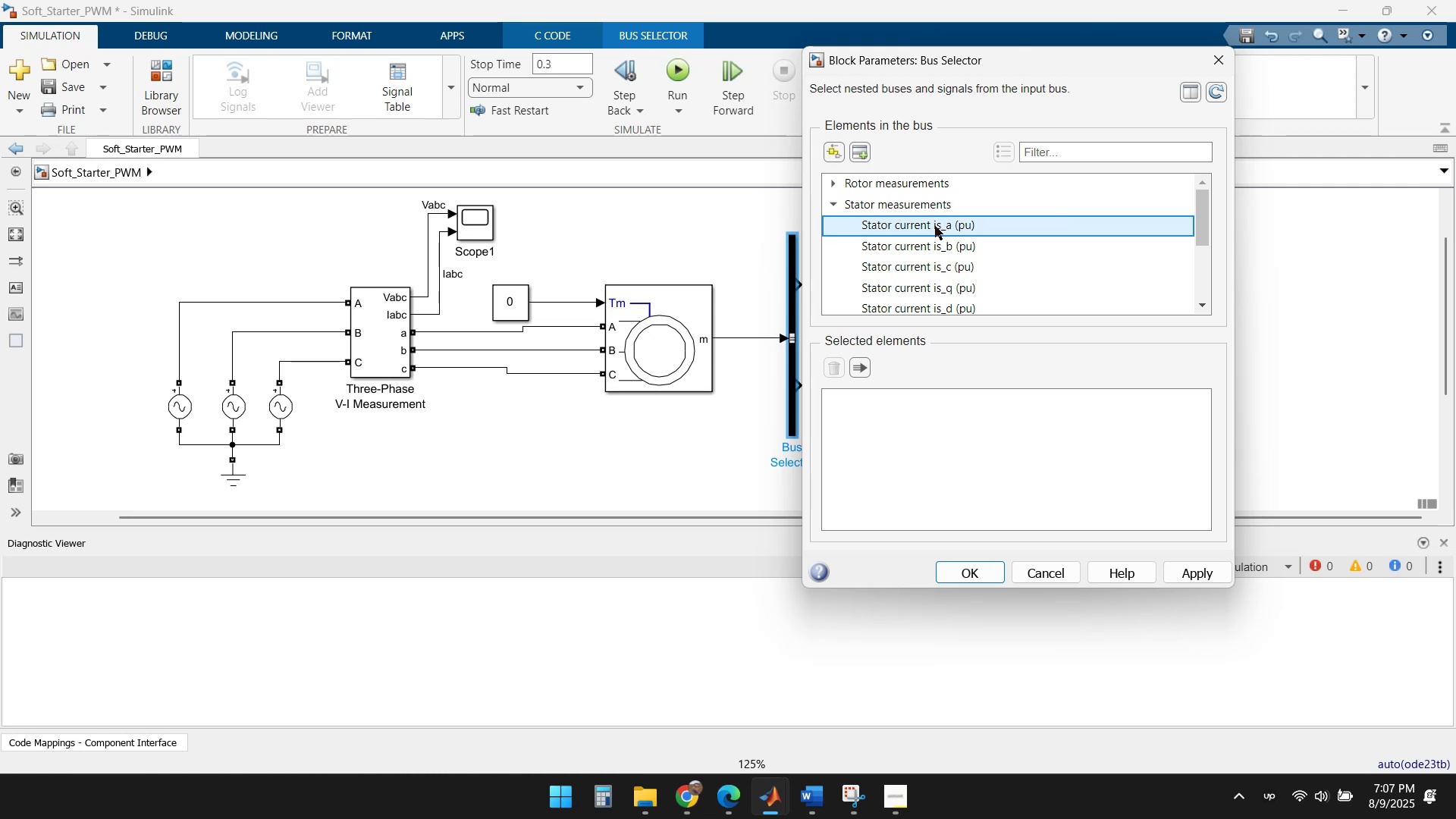 
left_click([860, 152])
 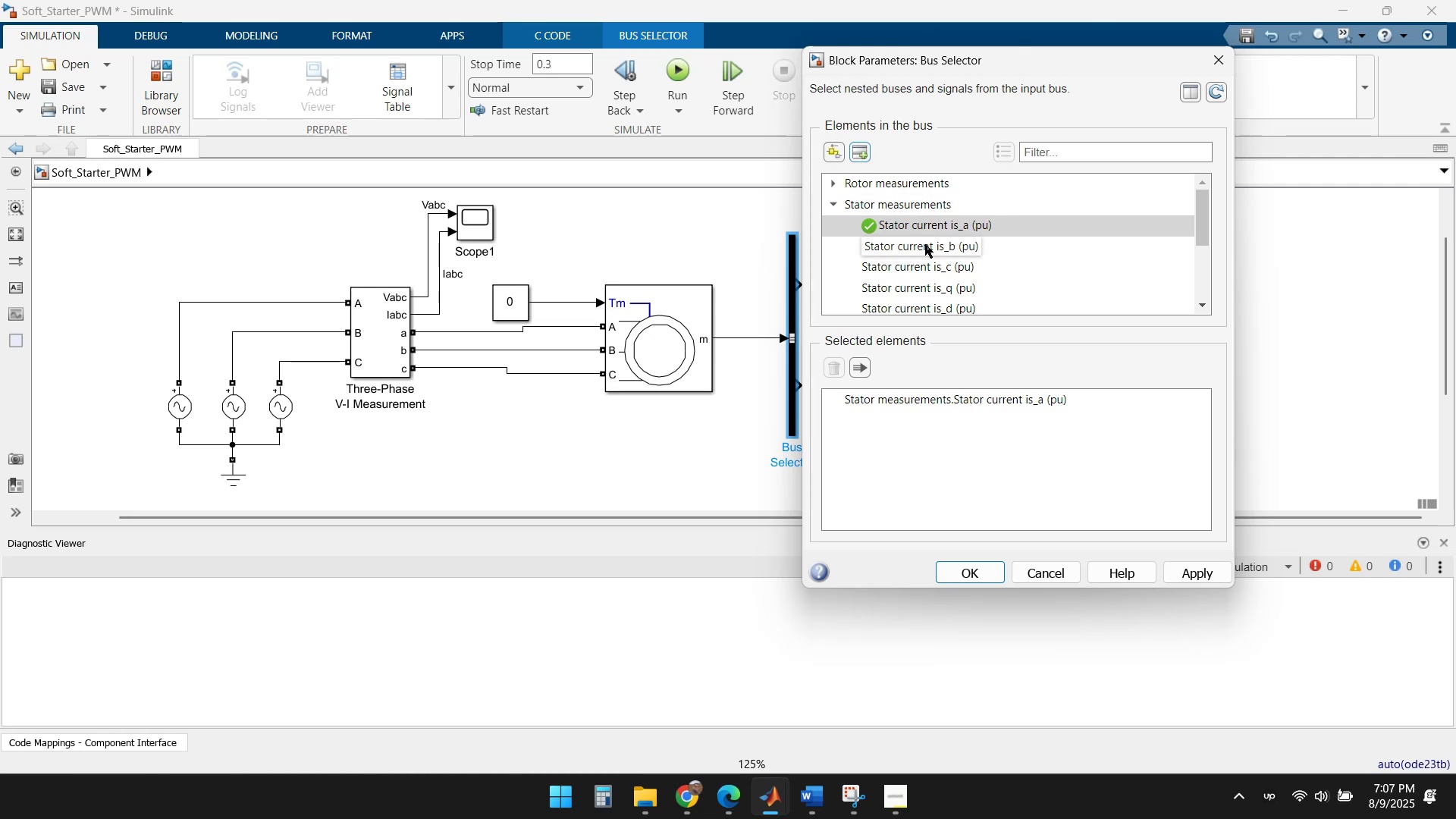 
left_click([926, 246])
 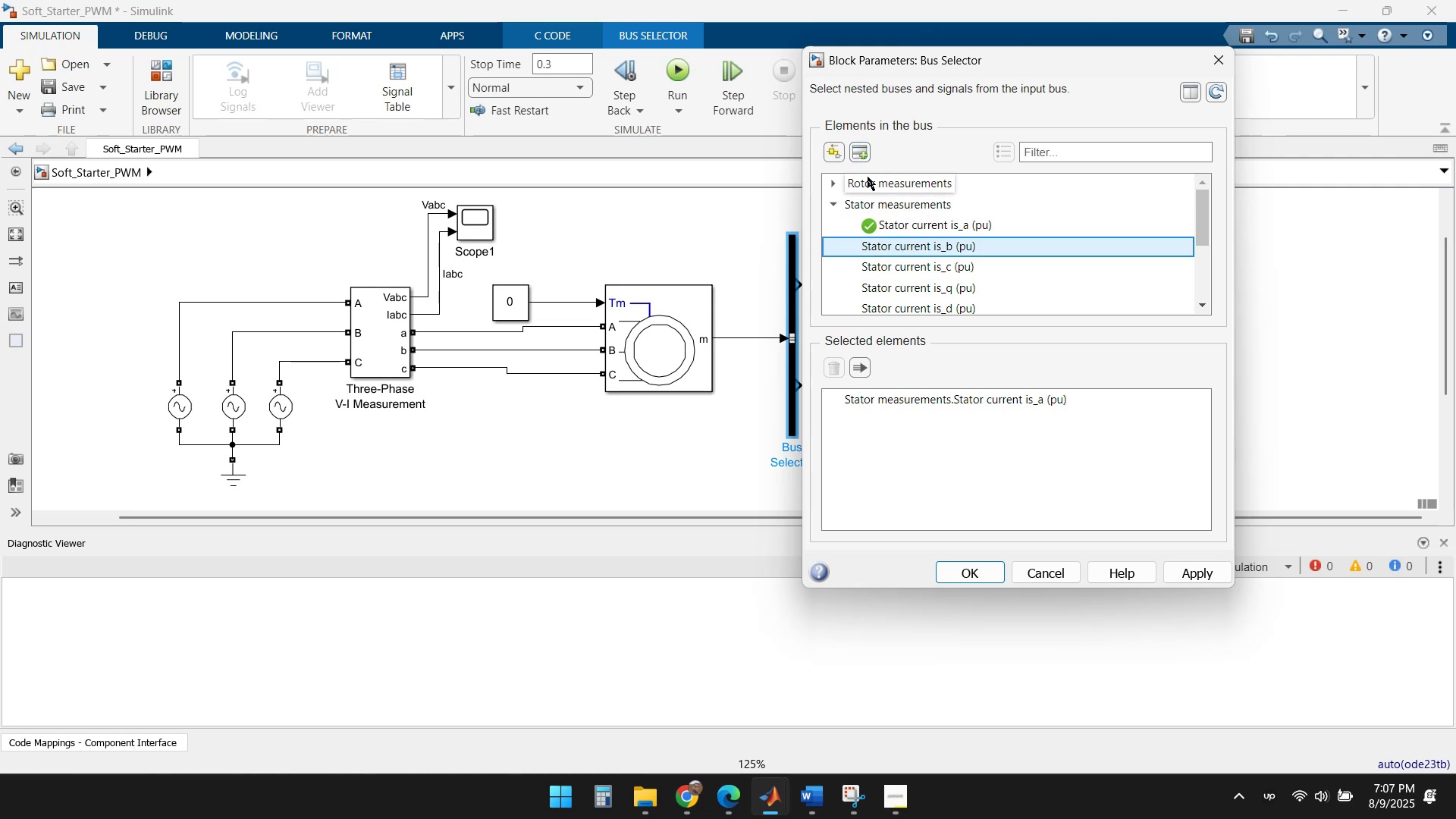 
left_click([855, 149])
 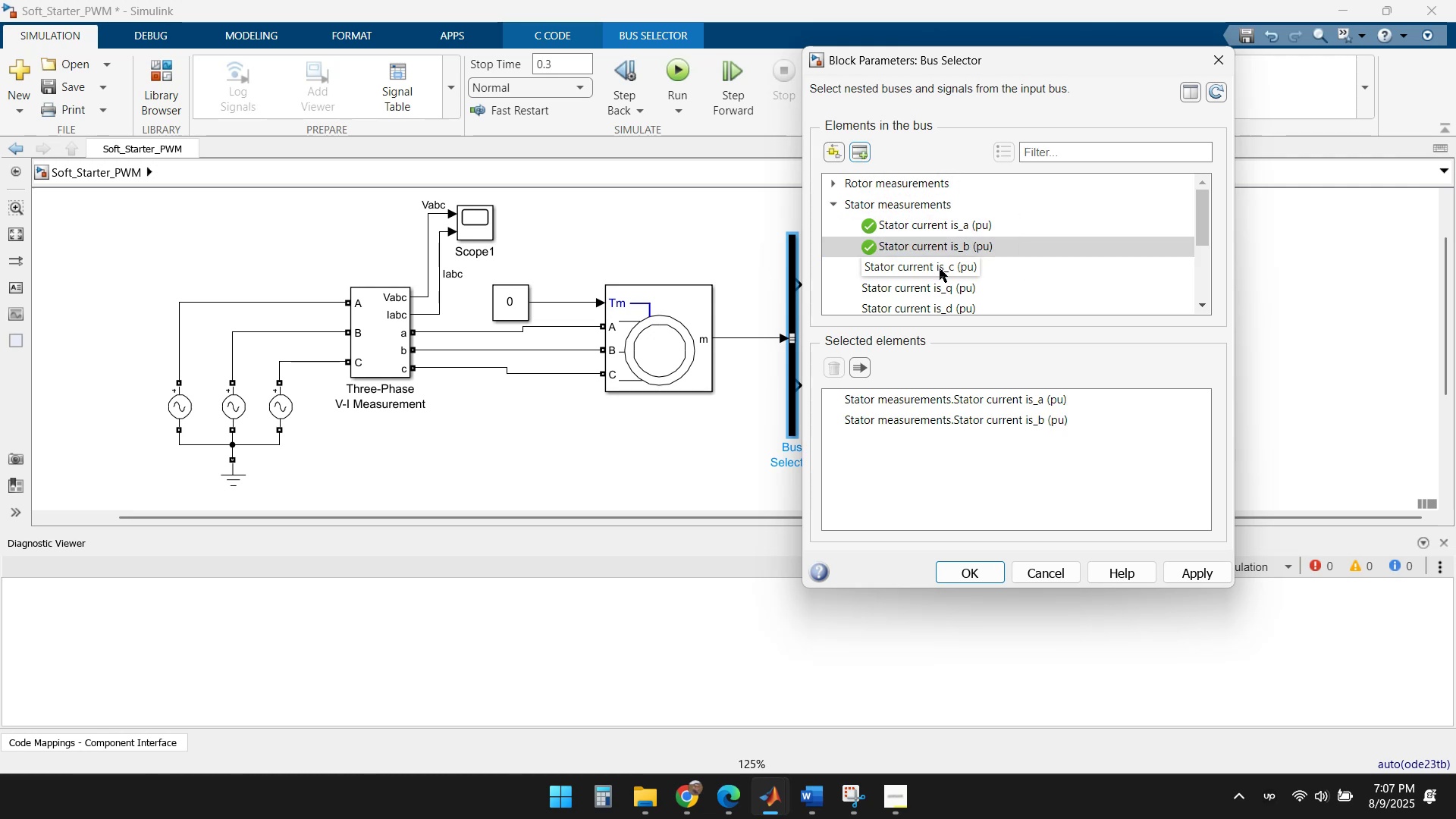 
left_click([940, 268])
 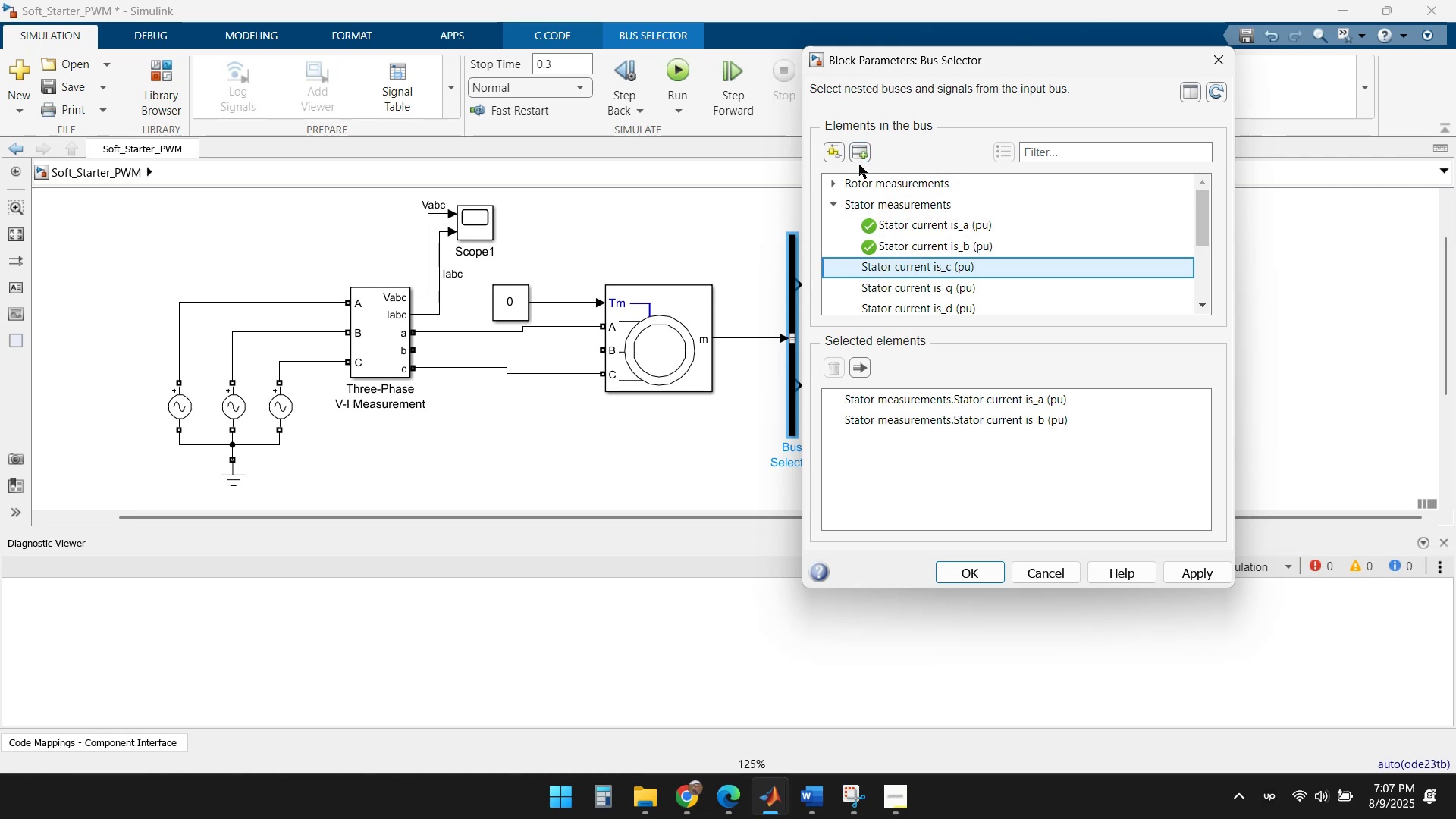 
left_click([859, 151])
 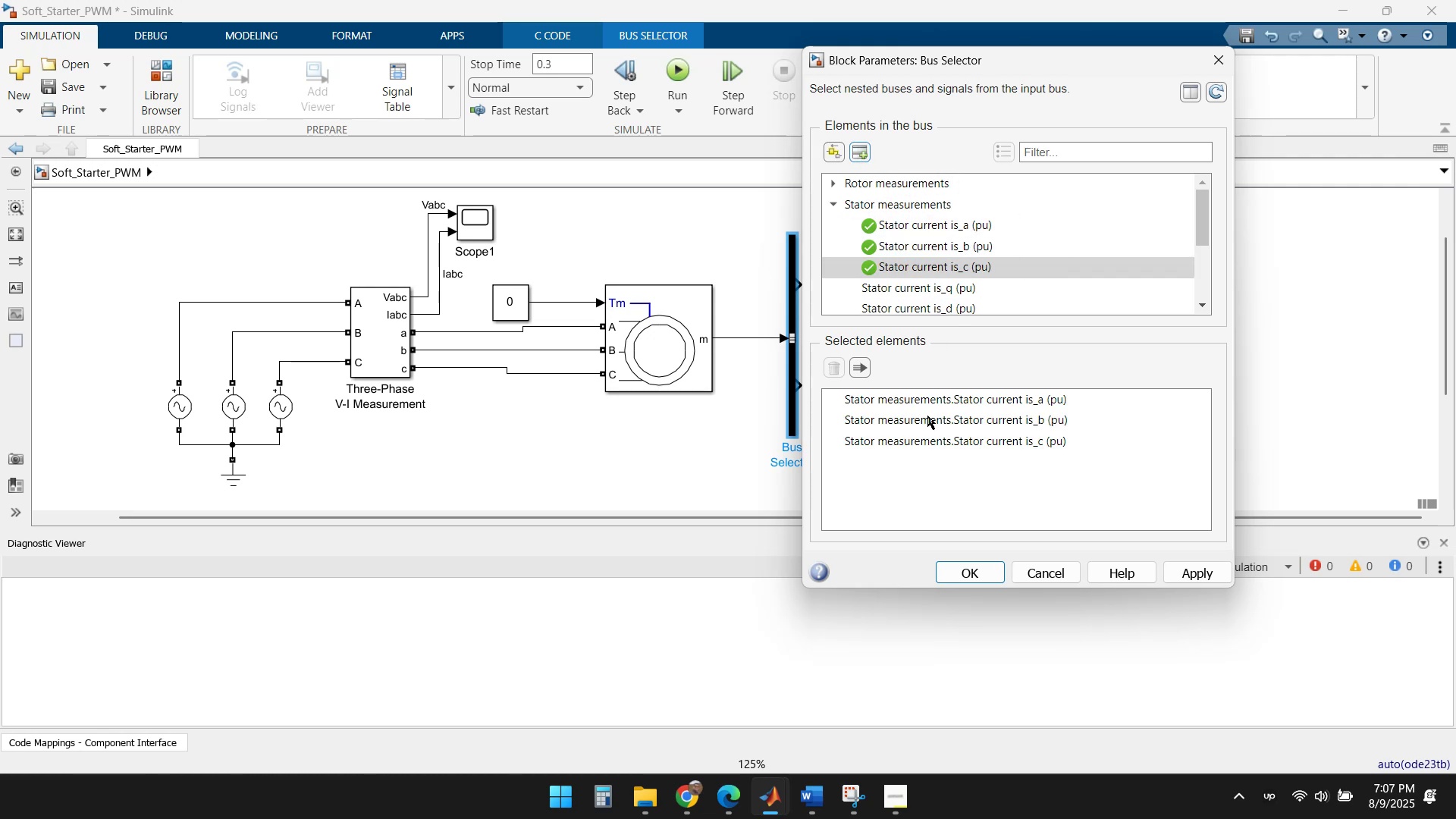 
left_click([927, 485])
 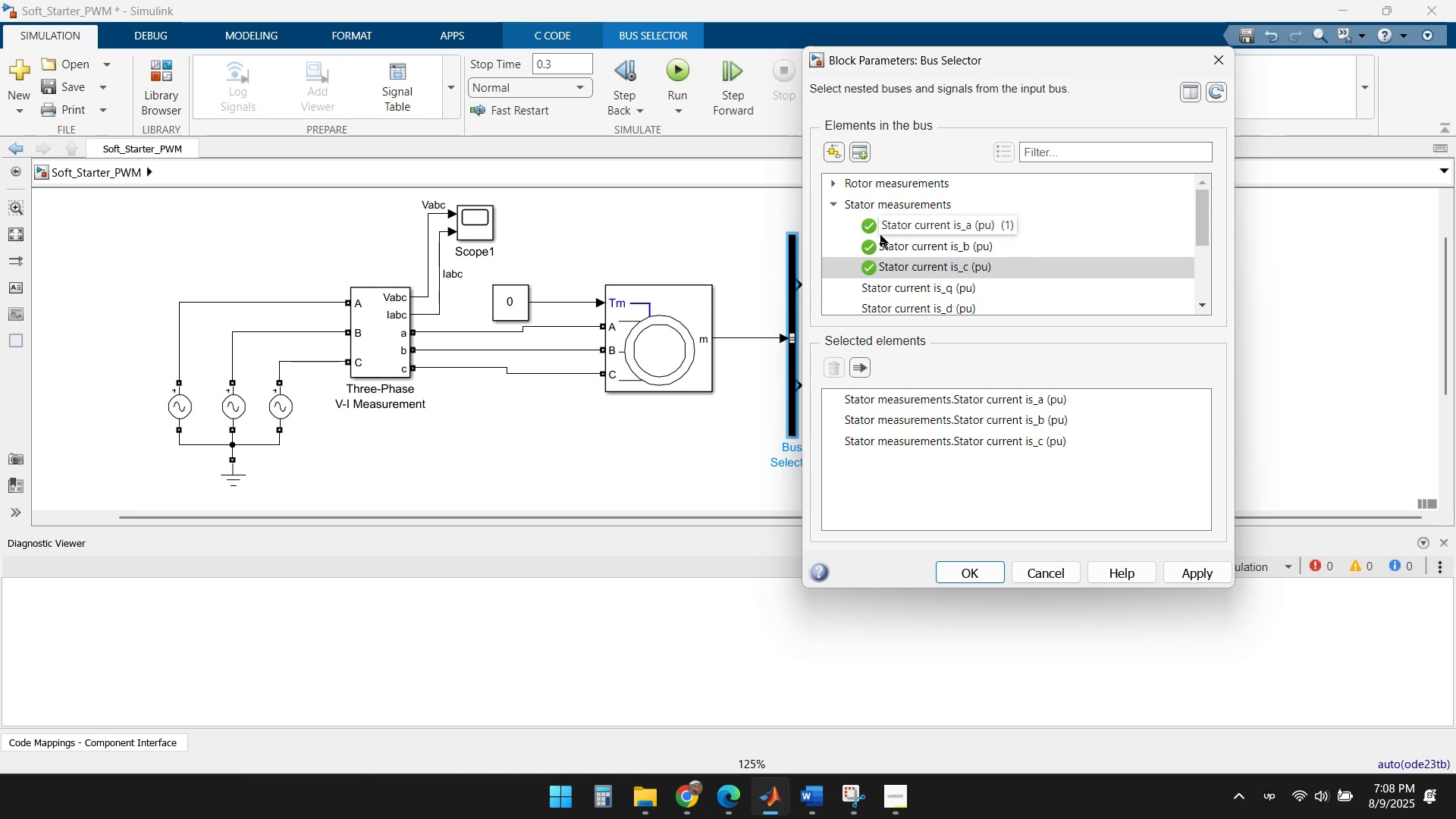 
left_click([833, 203])
 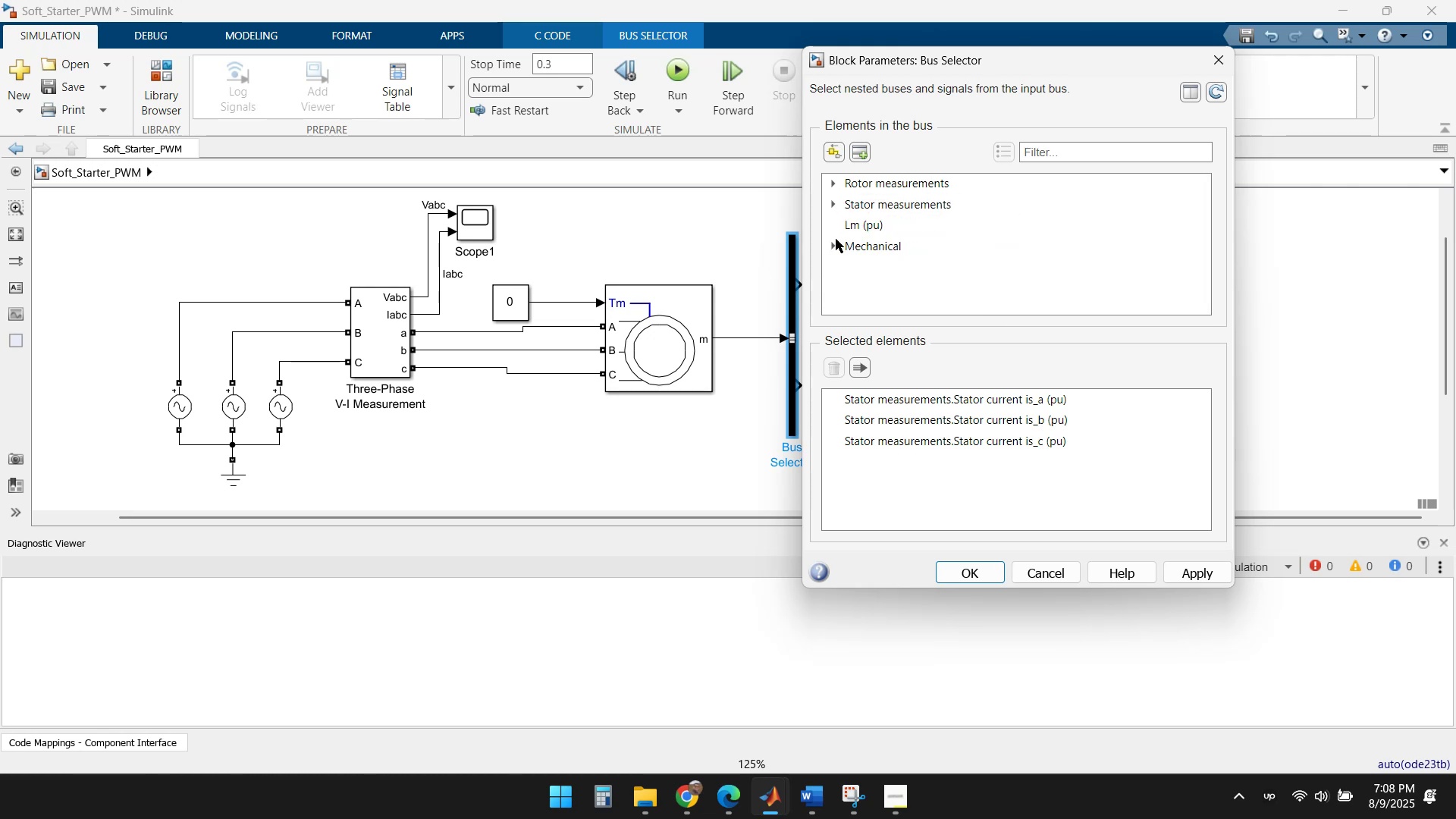 
left_click([833, 244])
 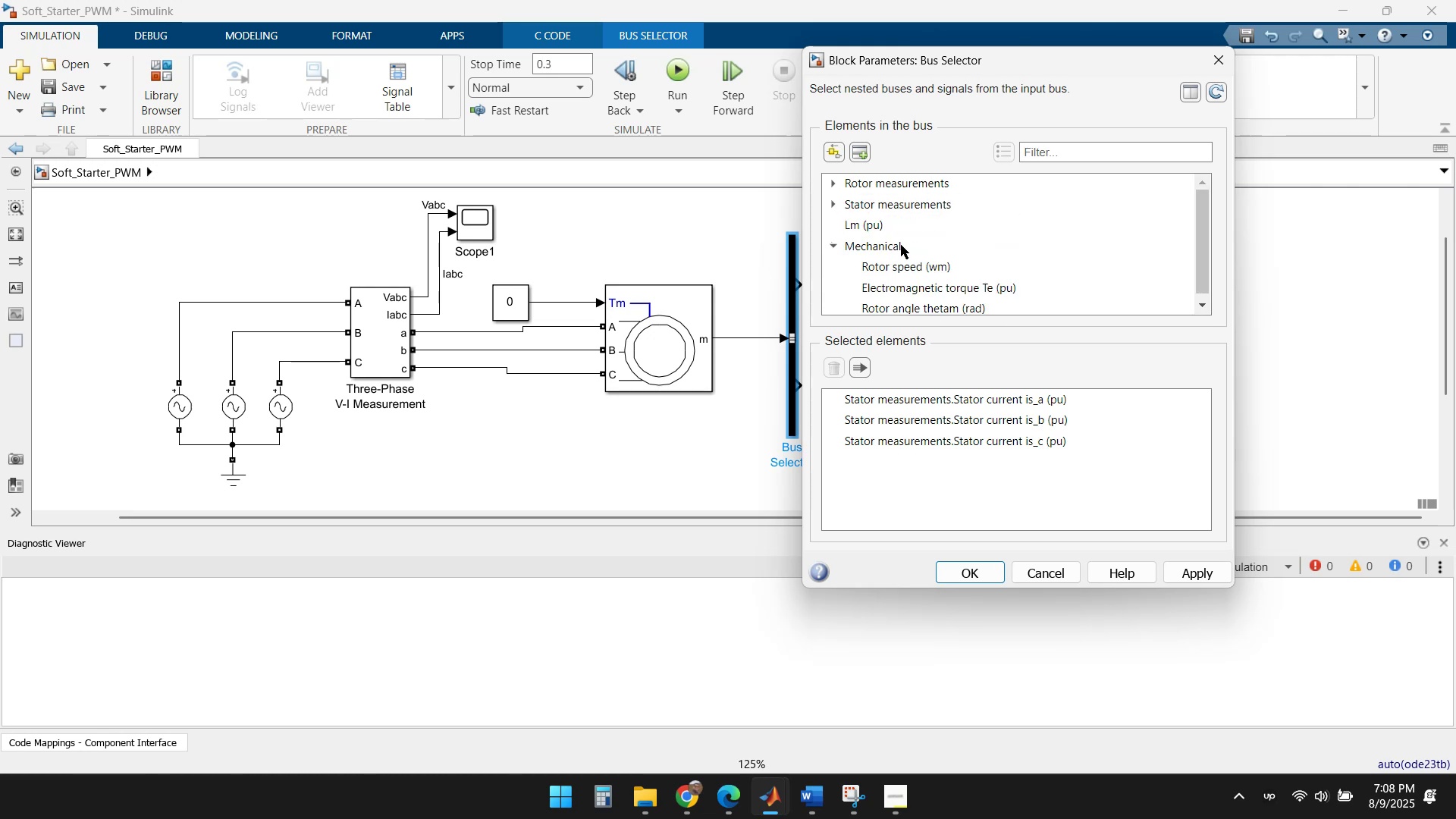 
scroll: coordinate [983, 259], scroll_direction: down, amount: 2.0
 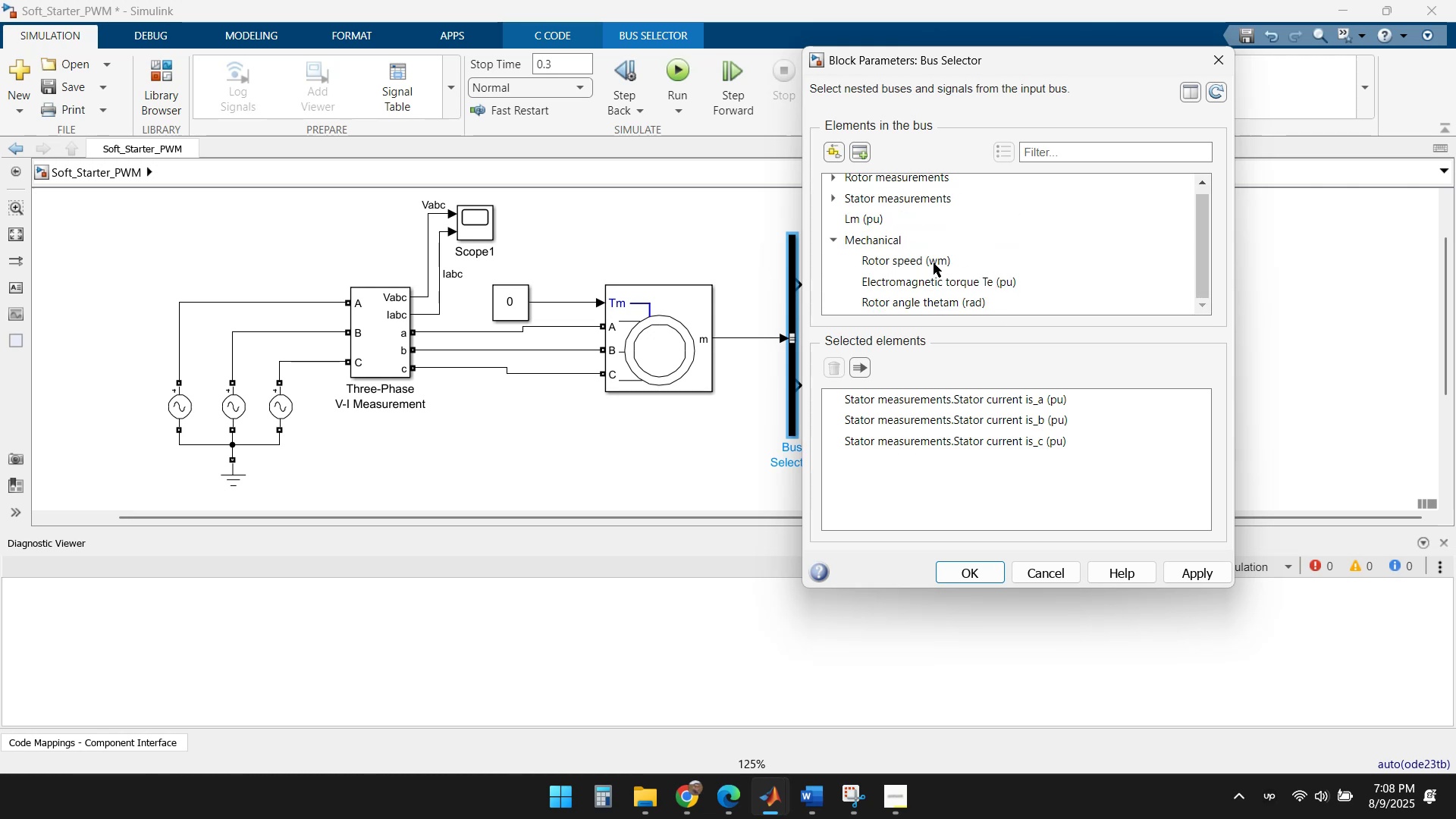 
left_click([922, 257])
 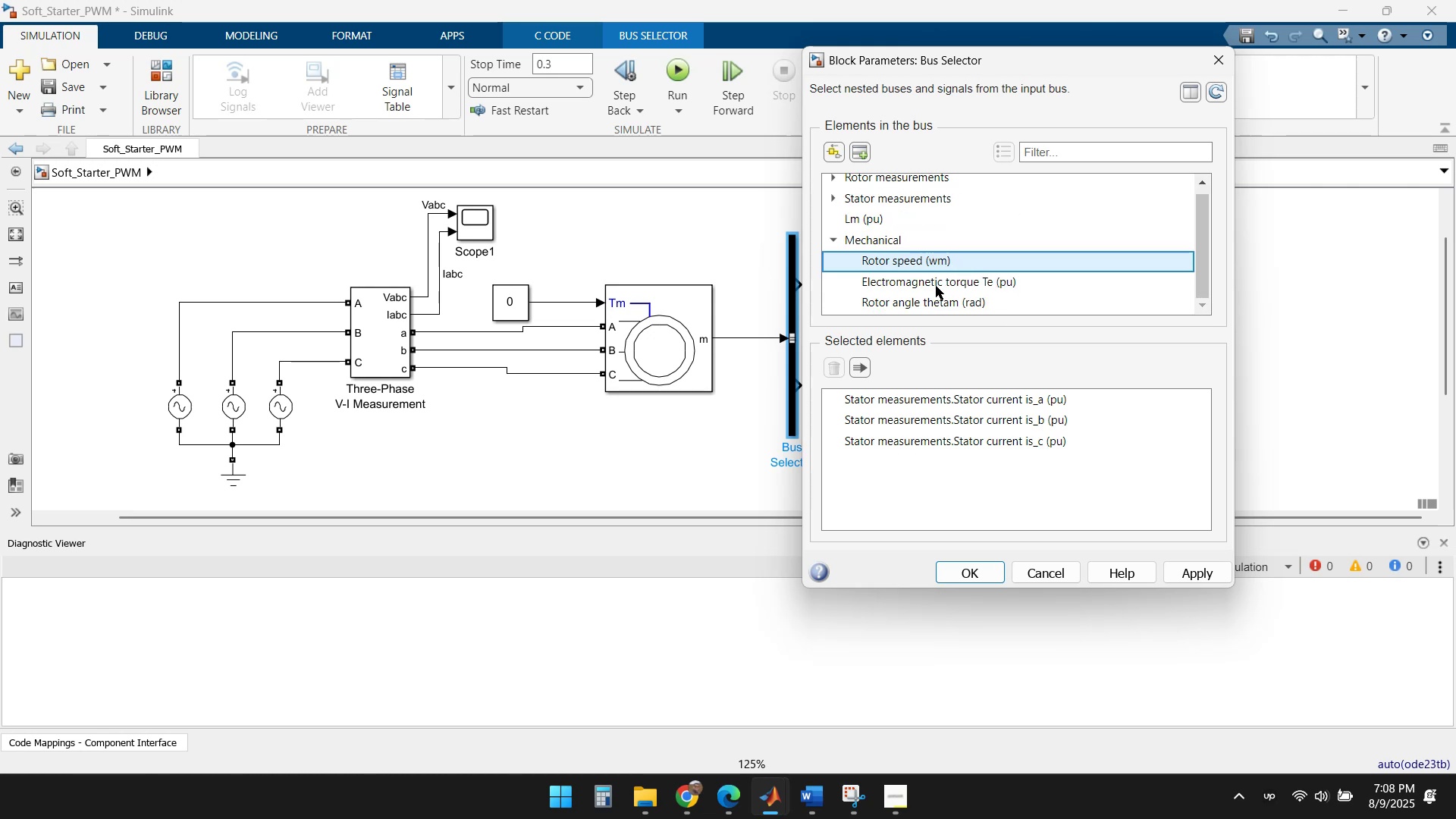 
left_click([861, 144])
 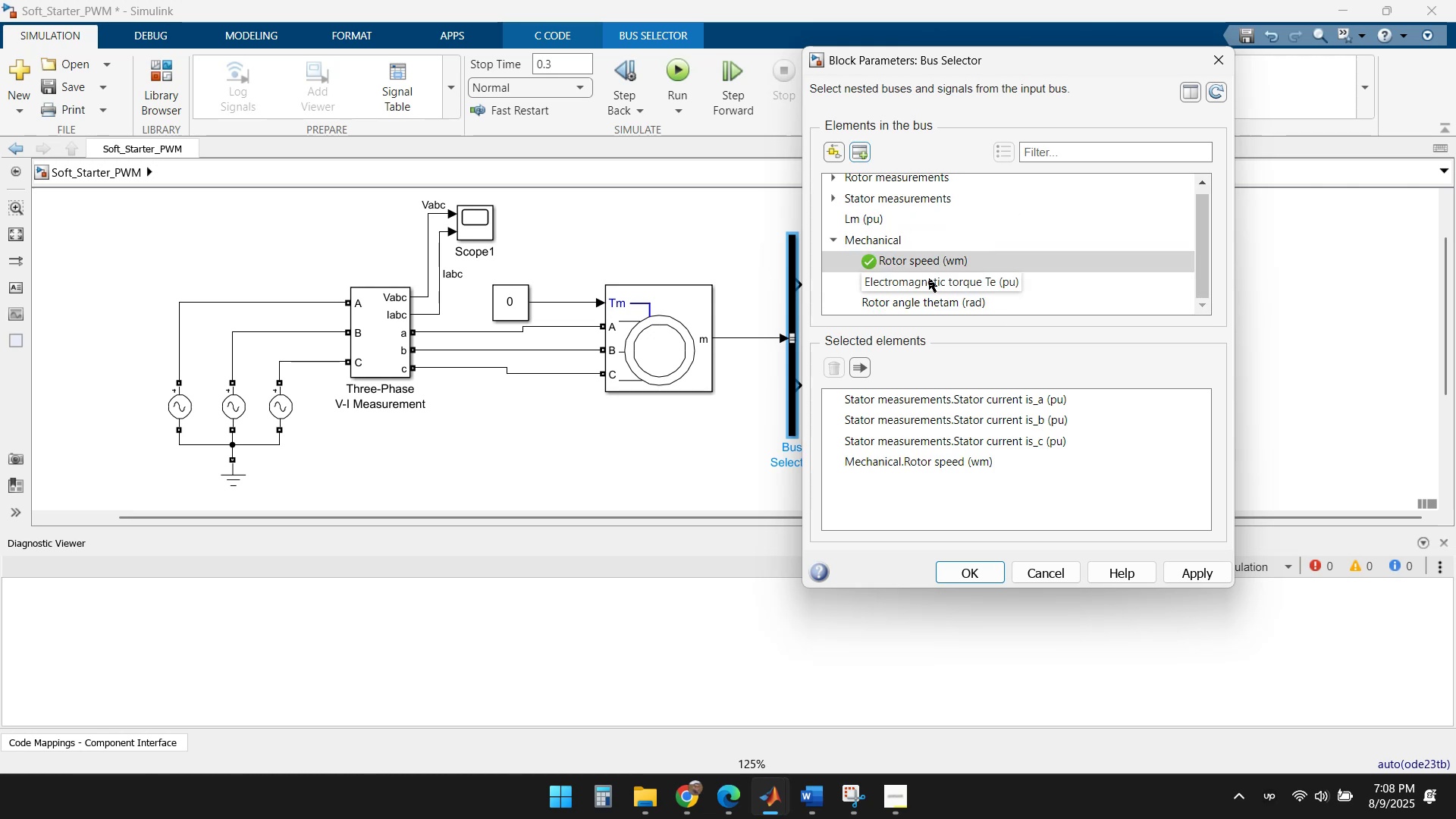 
left_click([931, 282])
 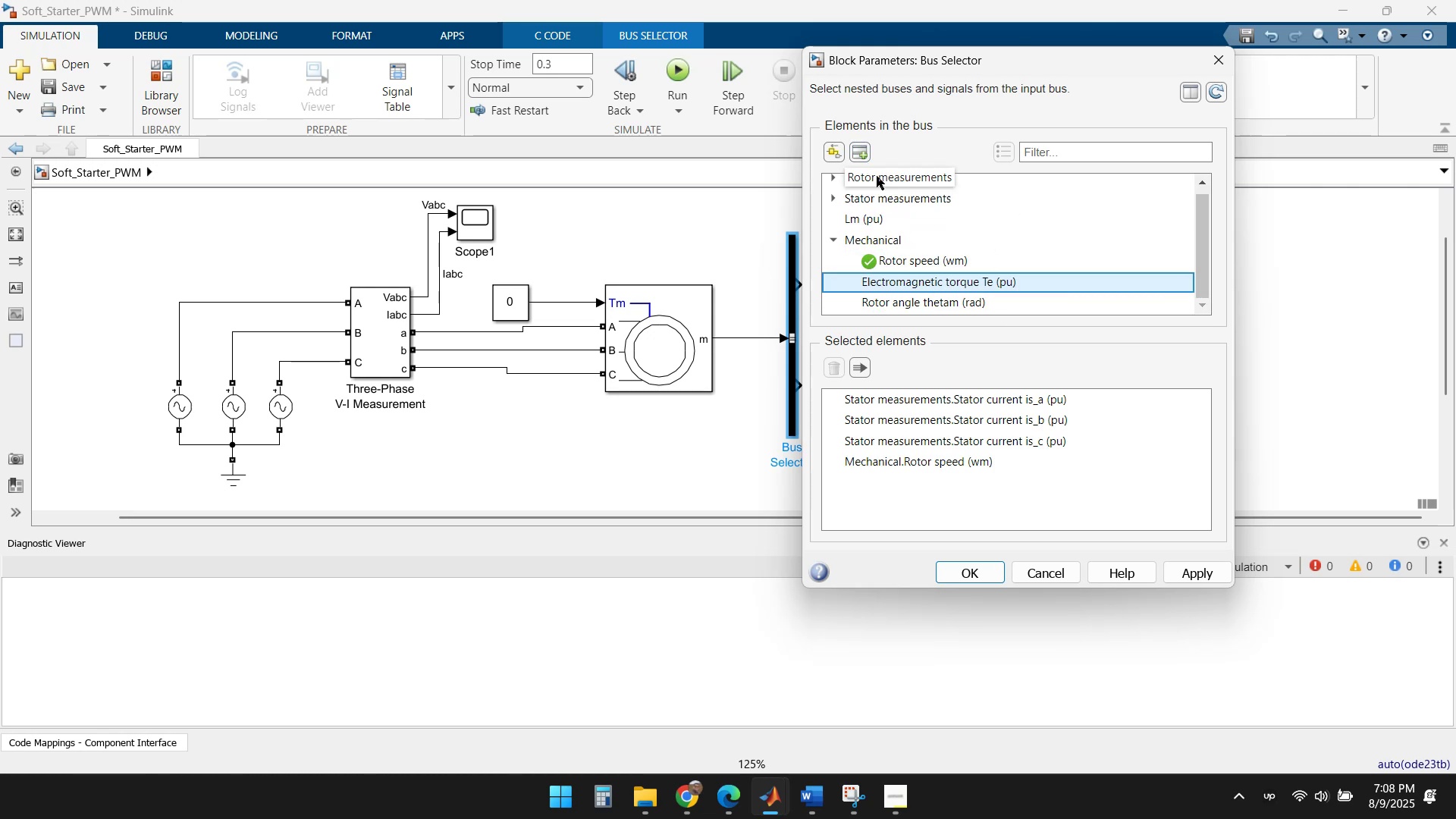 
left_click([861, 152])
 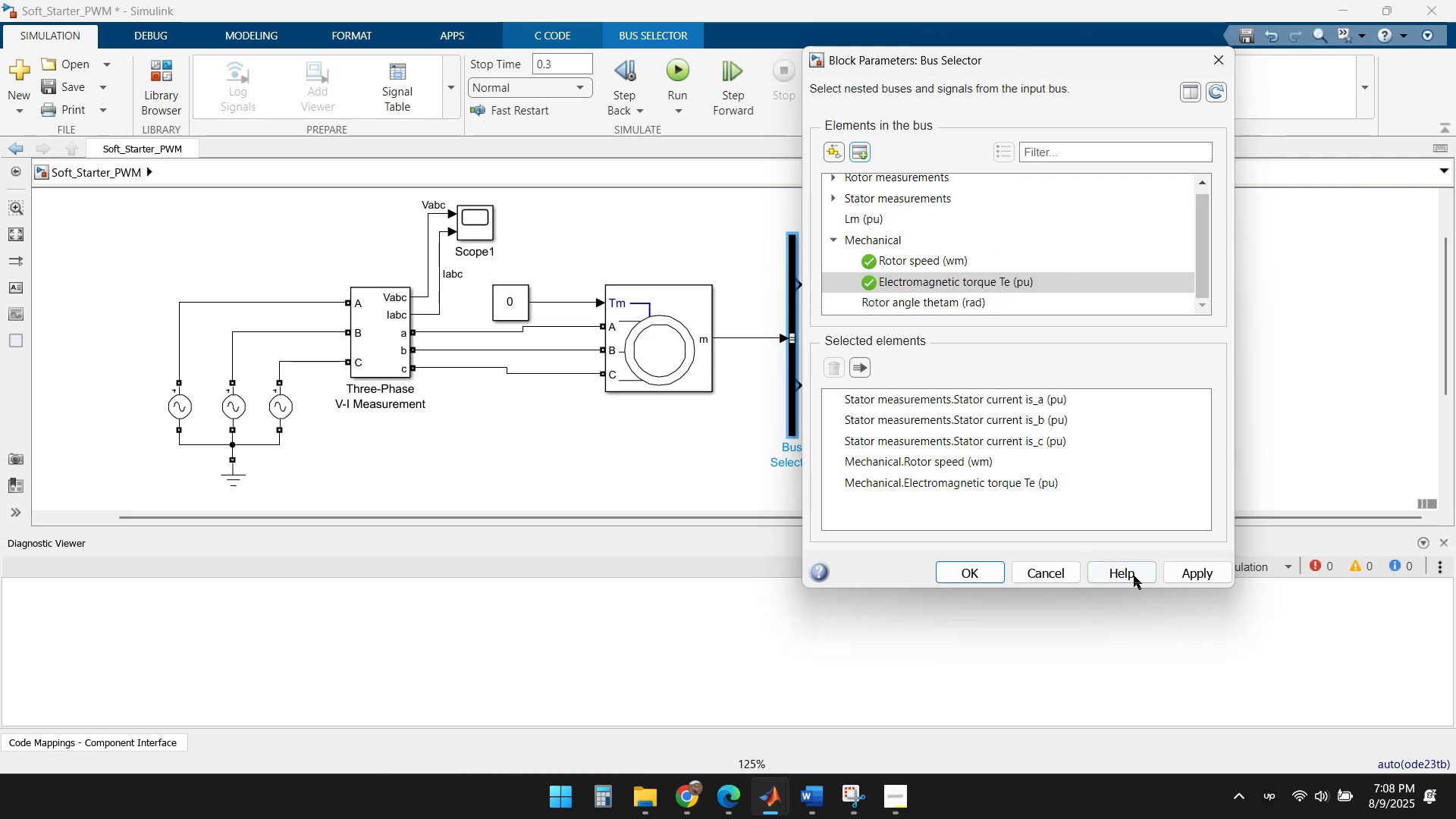 
left_click([1198, 571])
 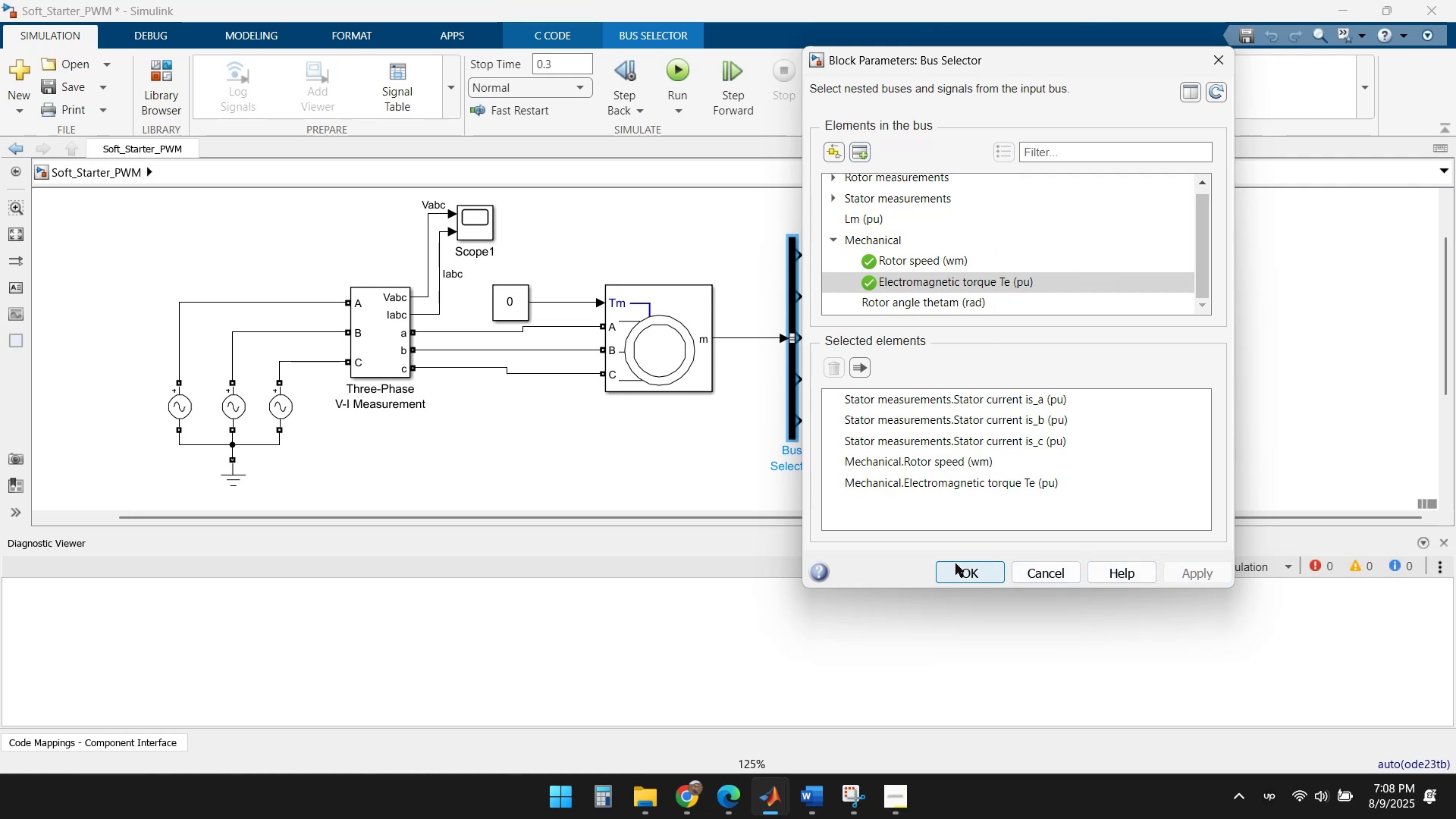 
left_click([966, 576])
 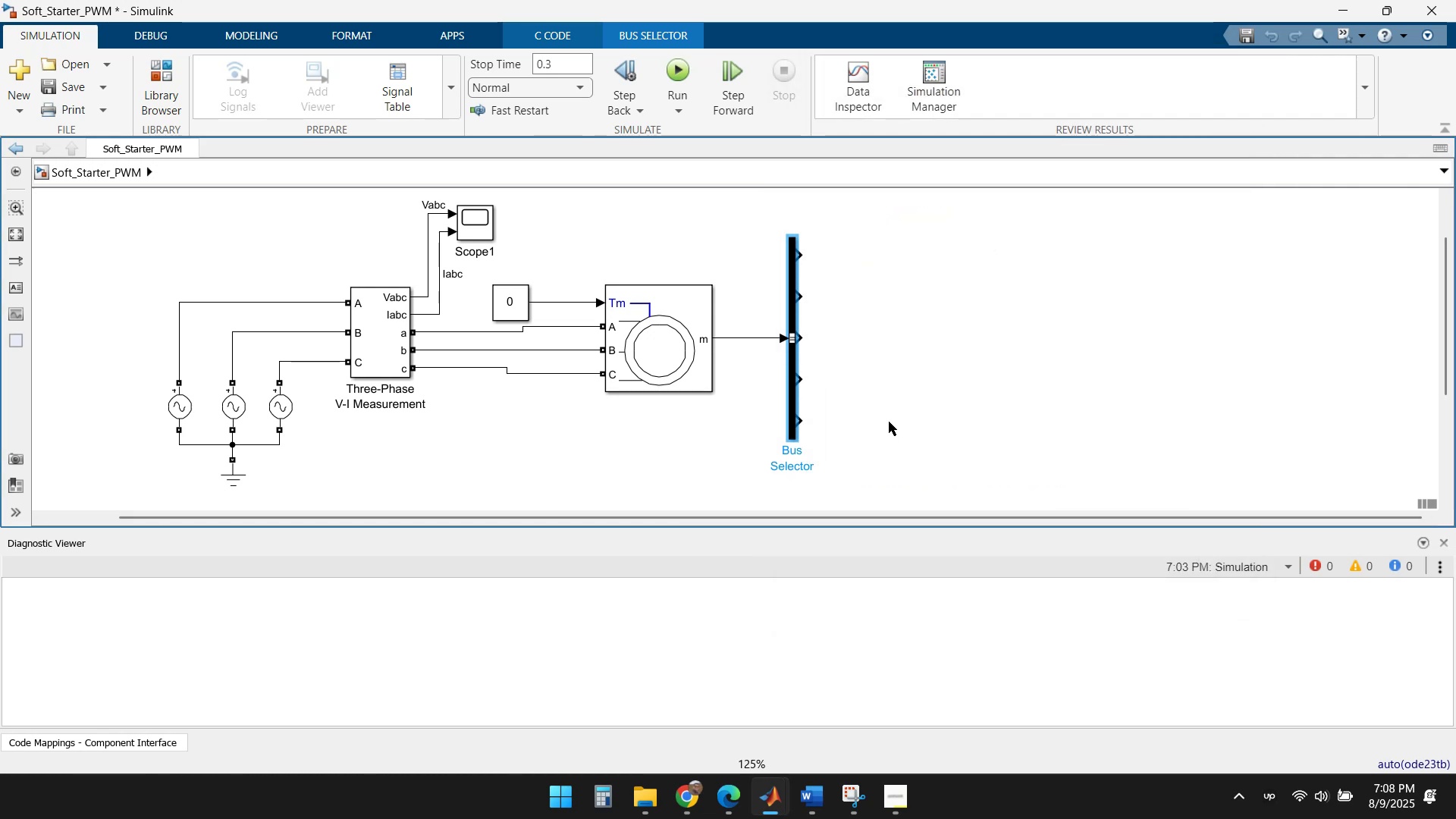 
left_click([890, 421])
 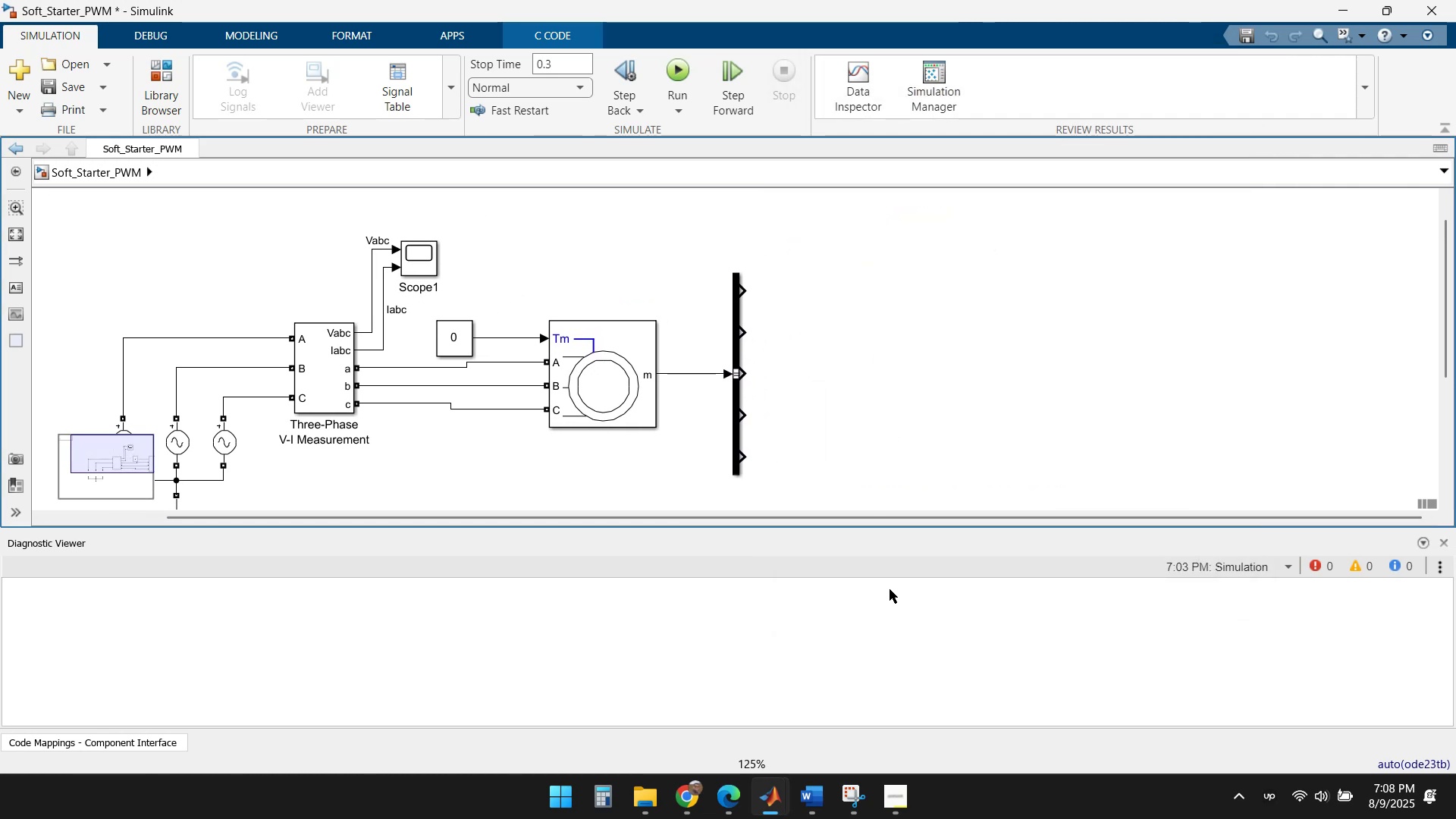 
left_click([855, 799])
 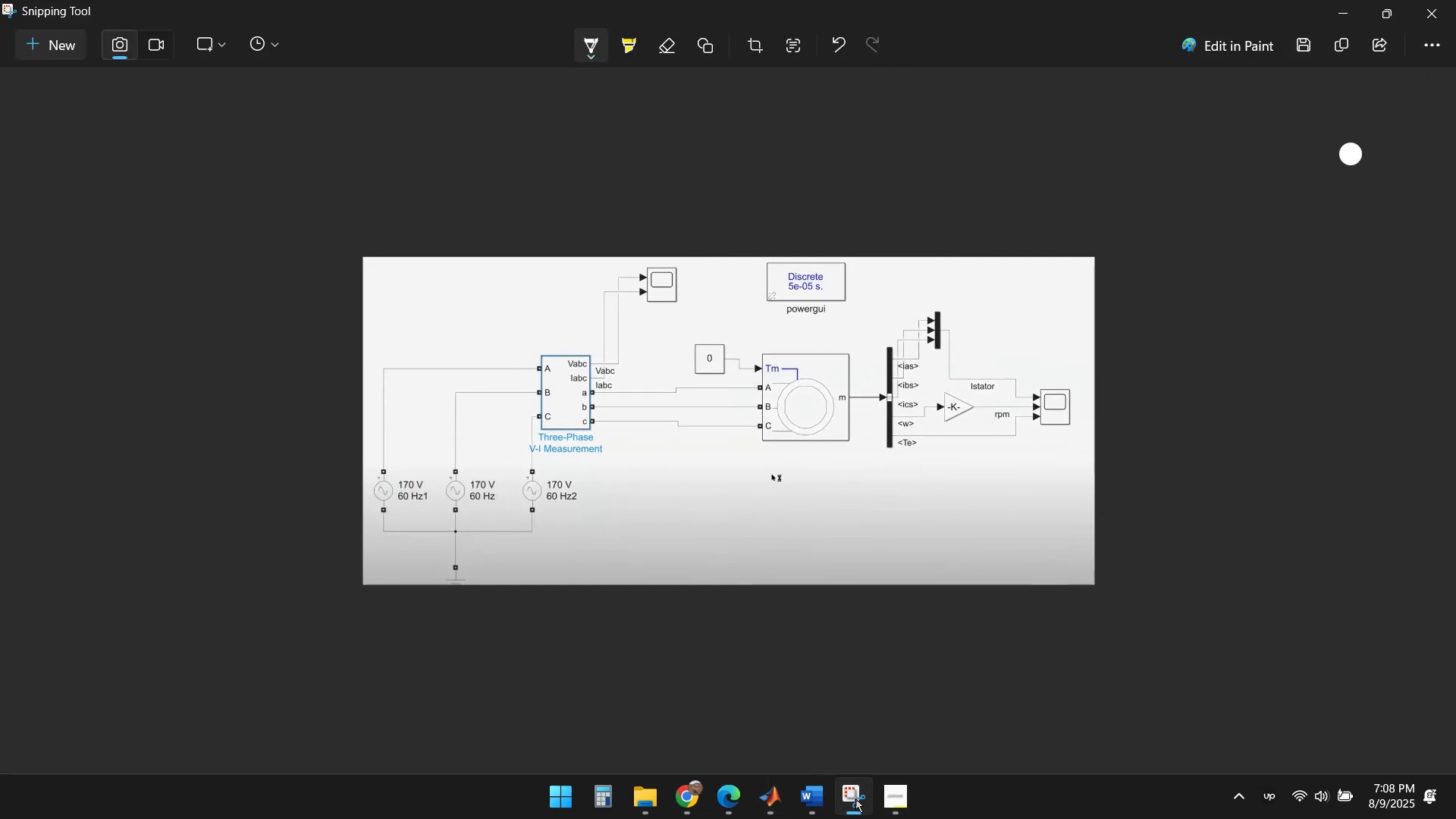 
left_click([855, 799])
 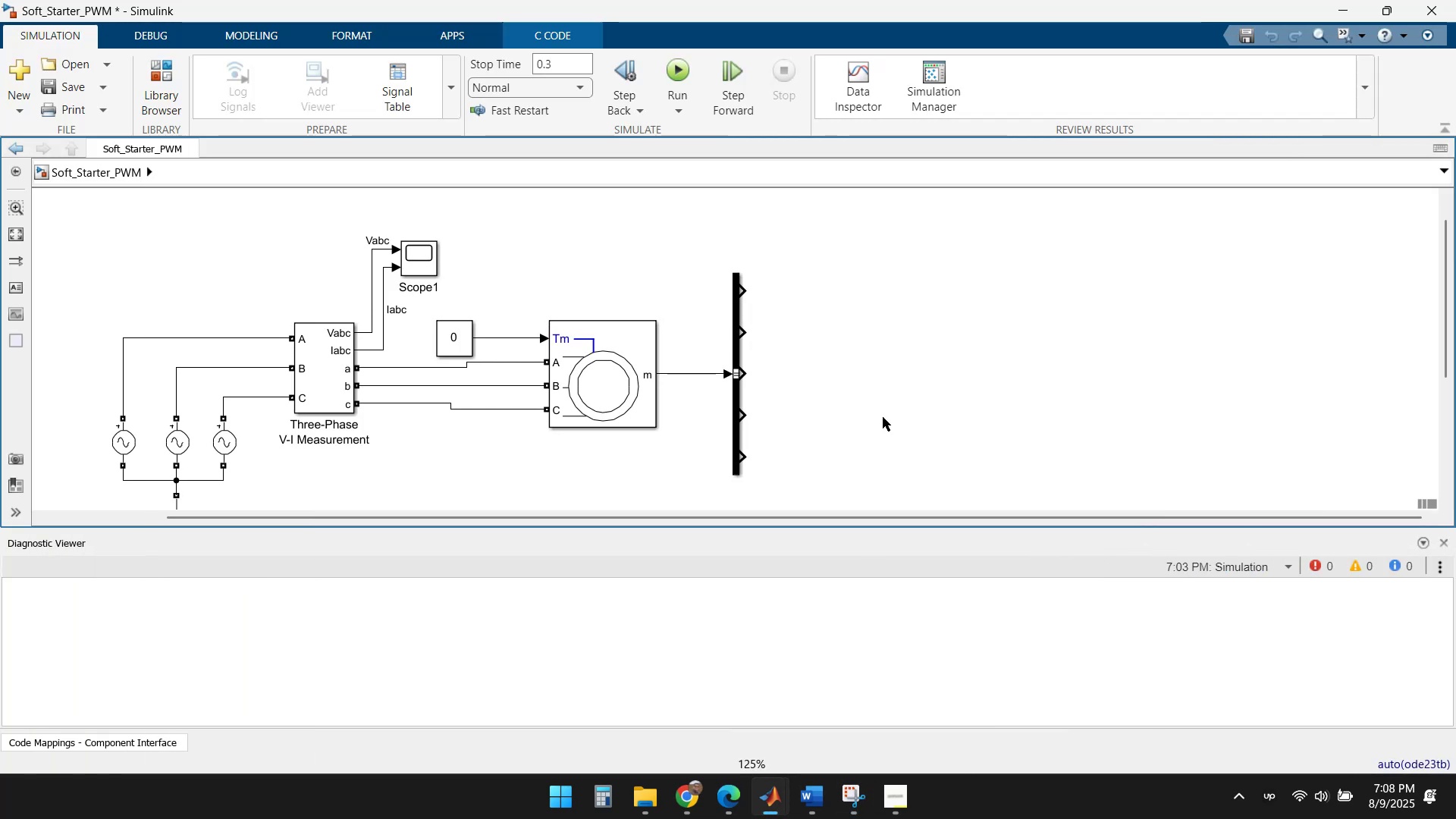 
left_click([863, 366])
 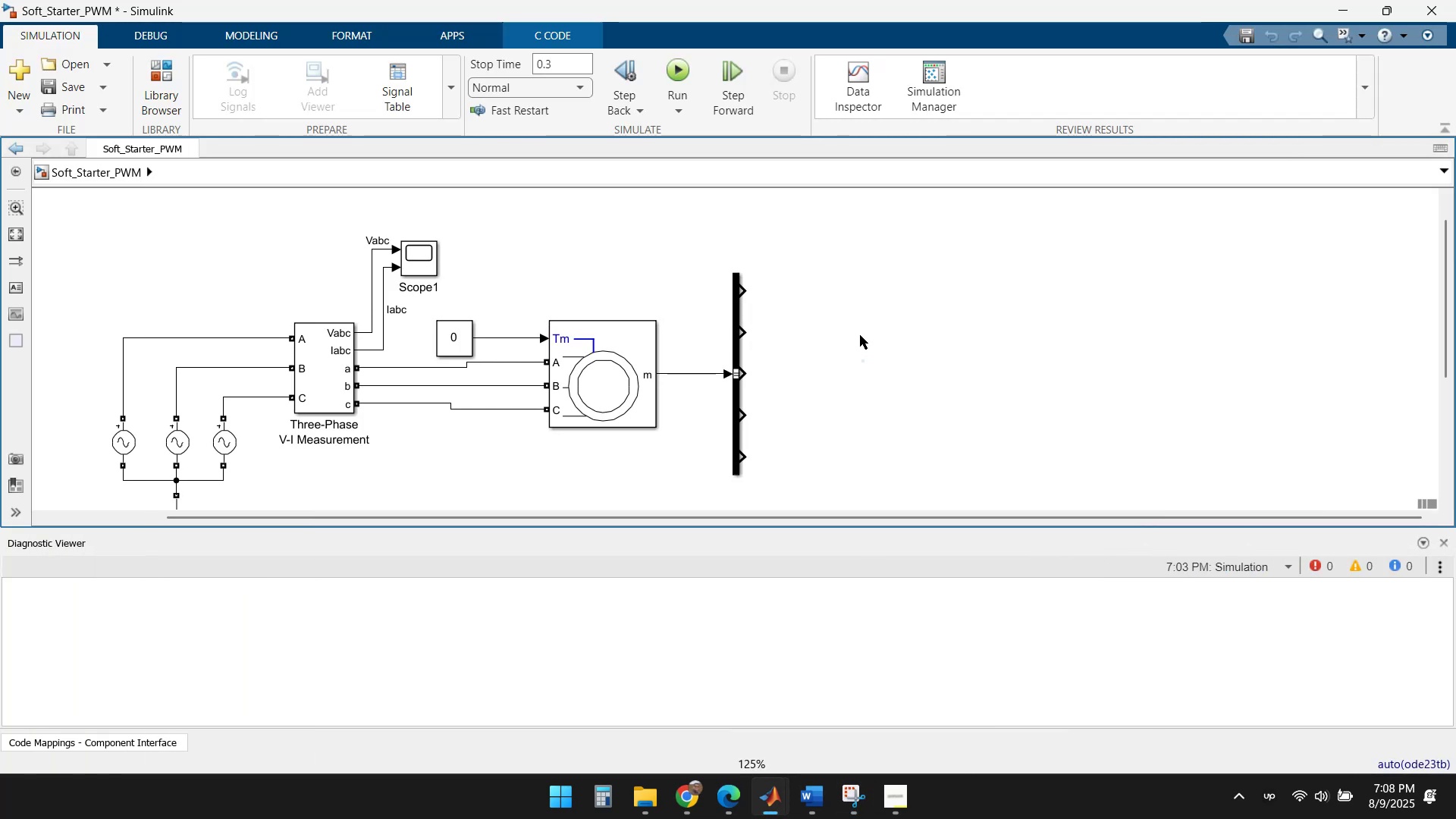 
right_click([860, 333])
 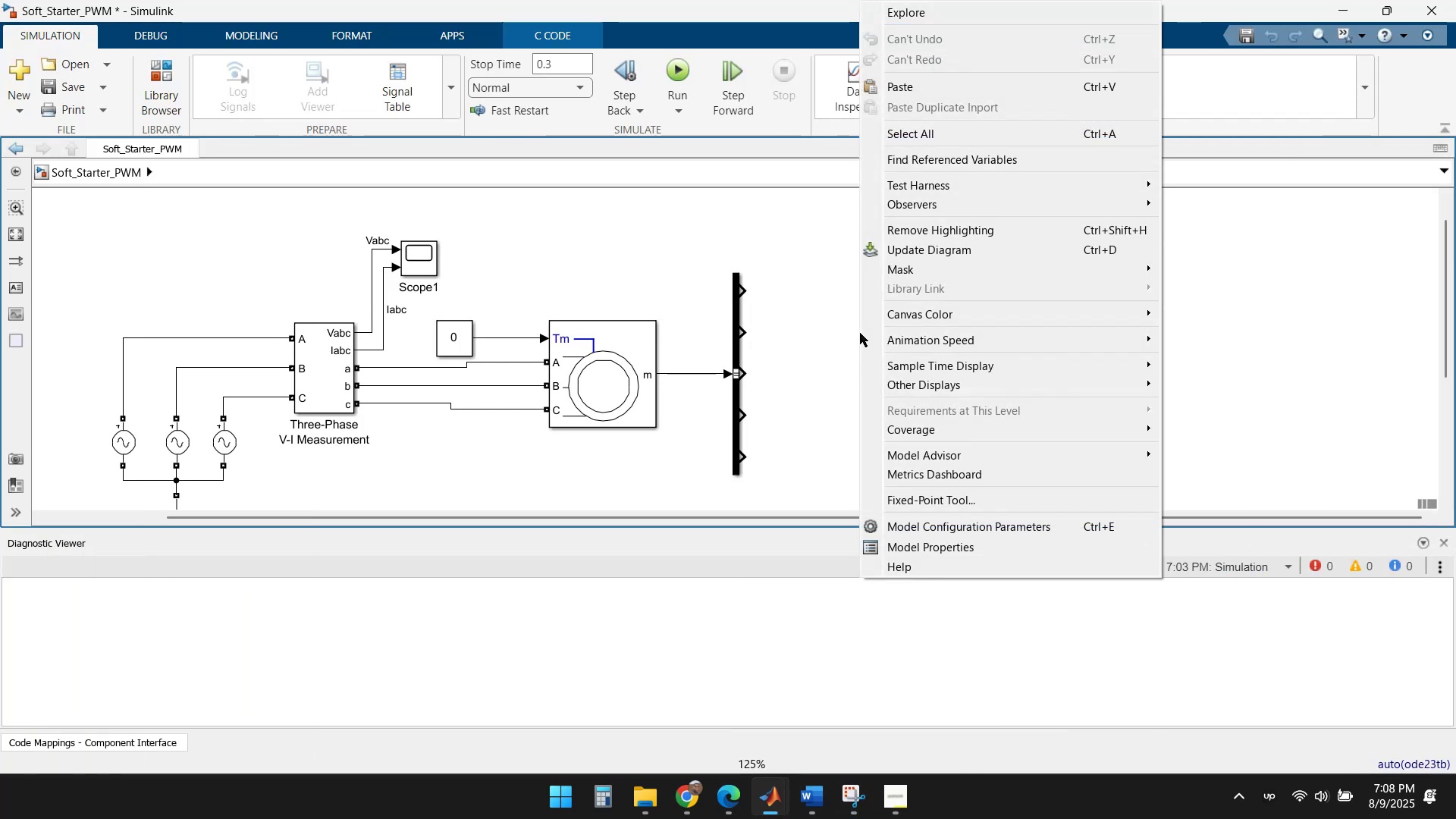 
left_click([840, 340])
 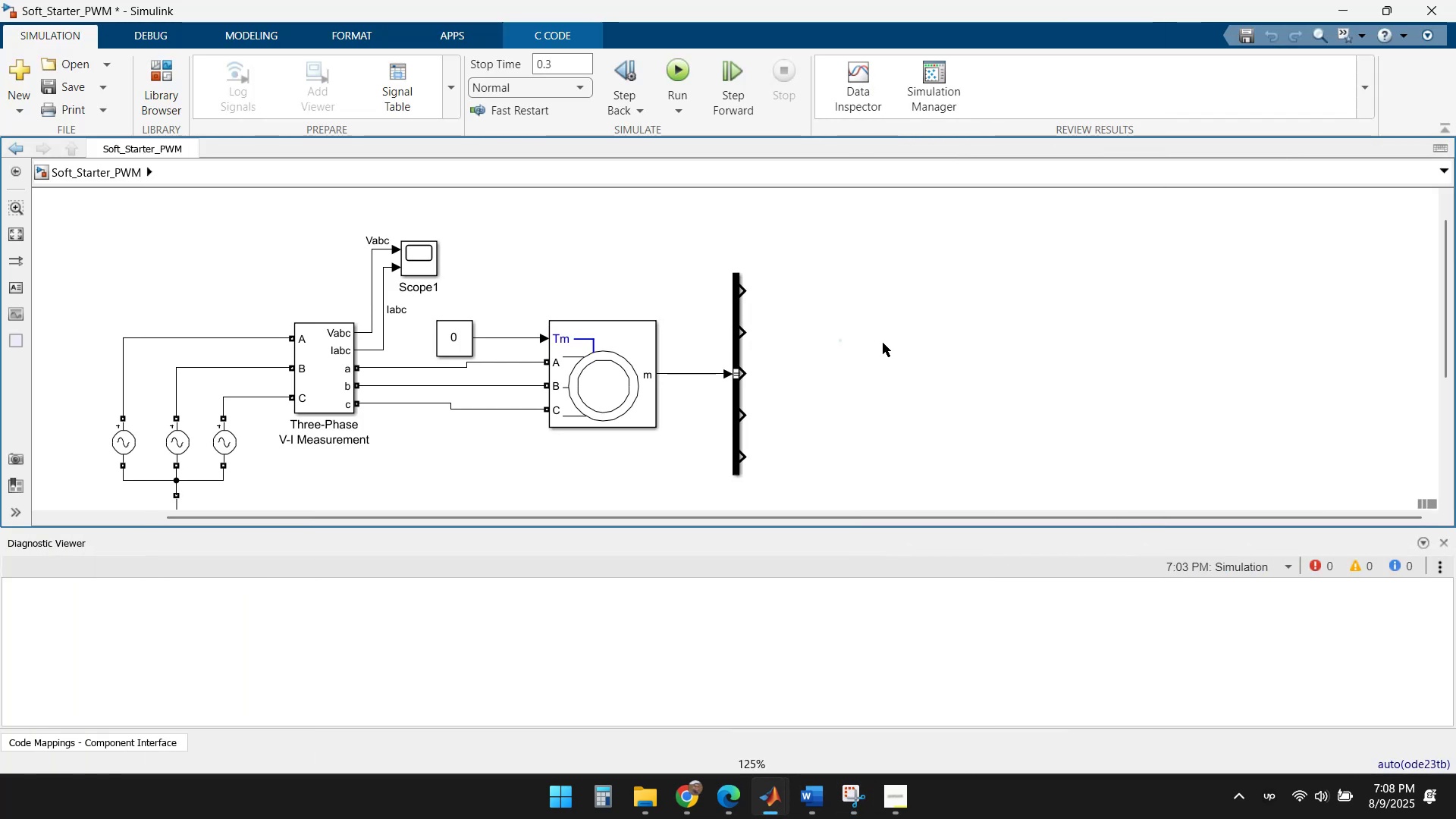 
double_click([883, 343])
 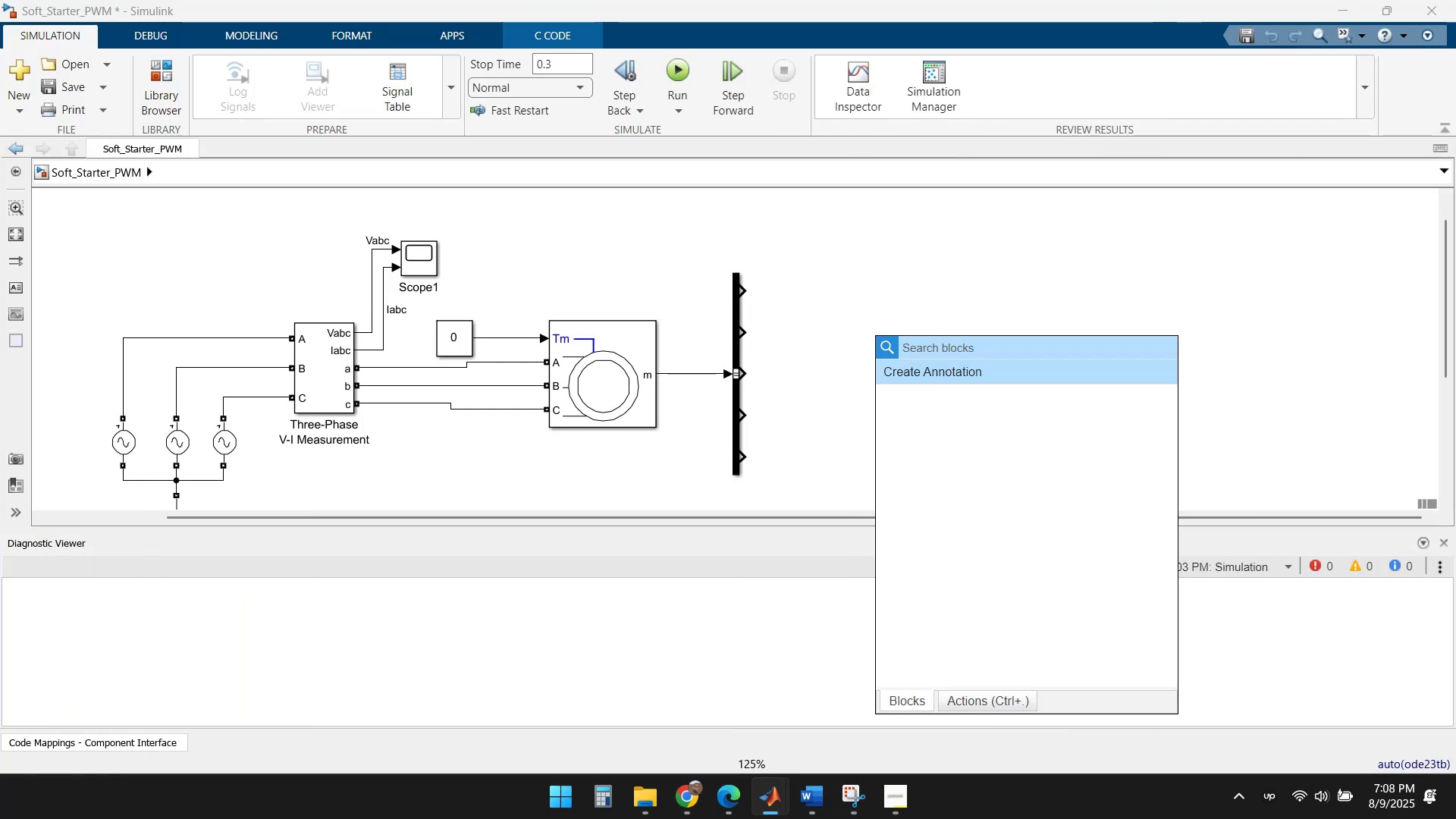 
type(demux)
 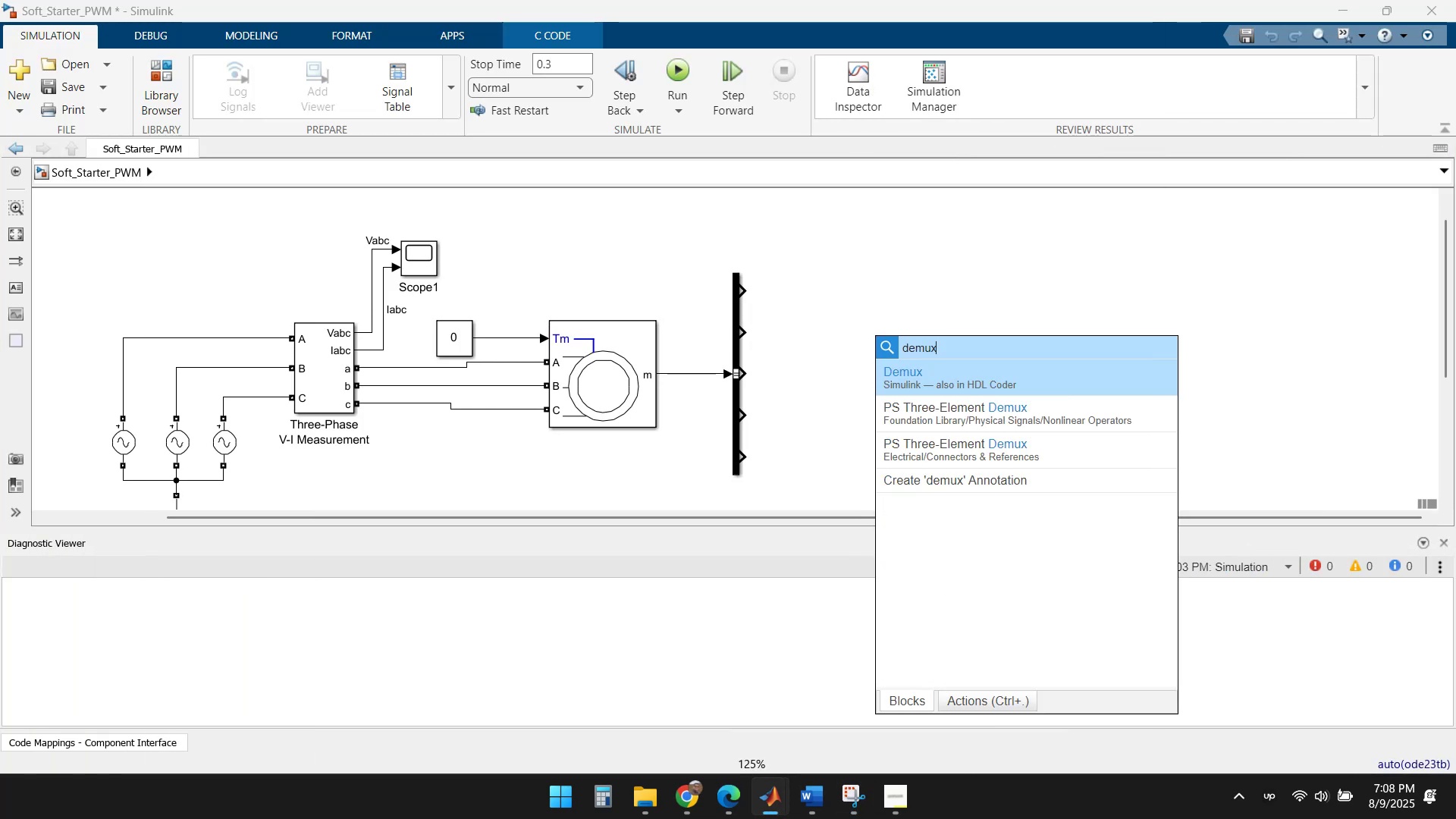 
key(Backspace)
key(Backspace)
key(Backspace)
key(Backspace)
key(Backspace)
type(bus)
 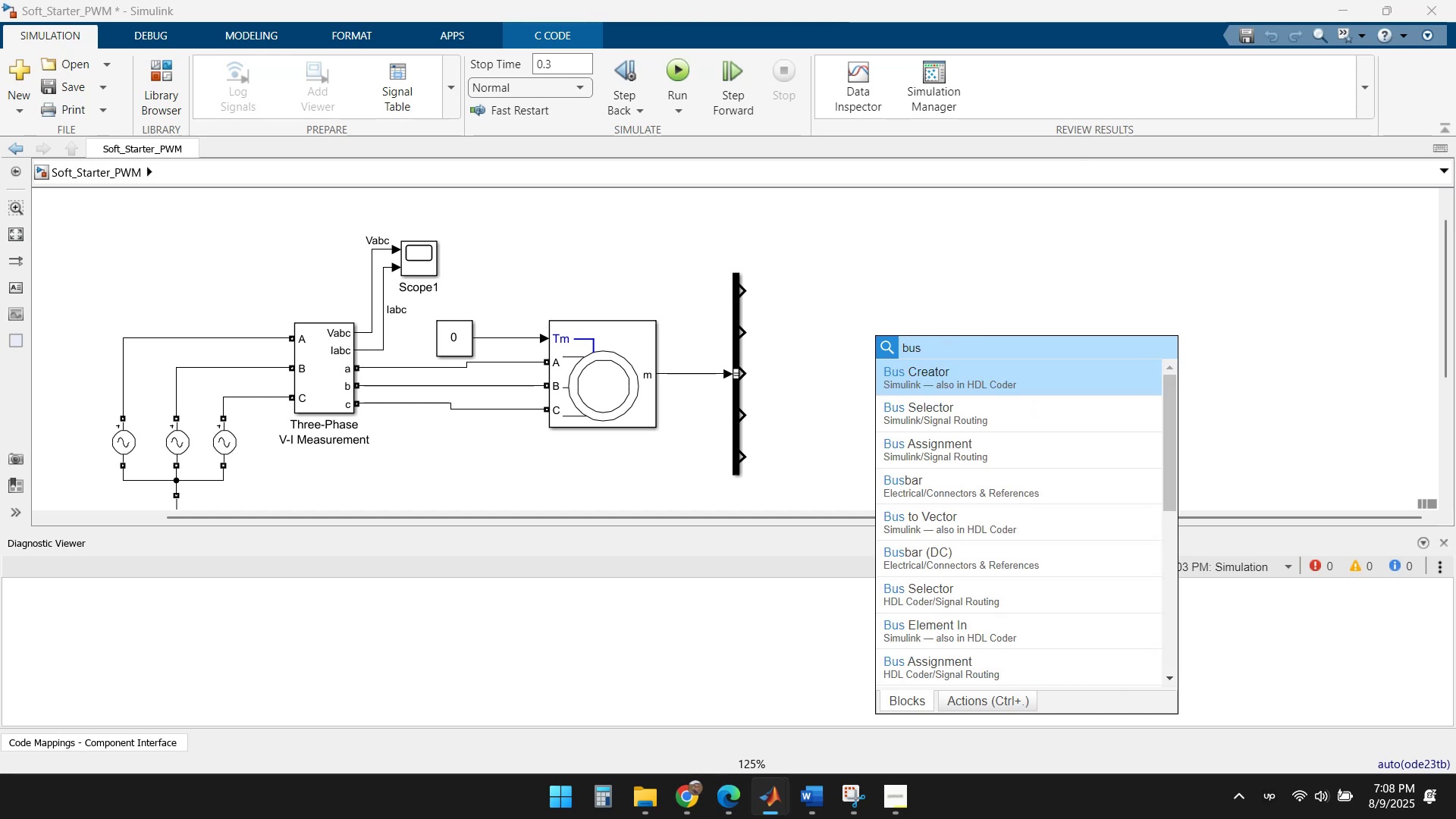 
wait(5.71)
 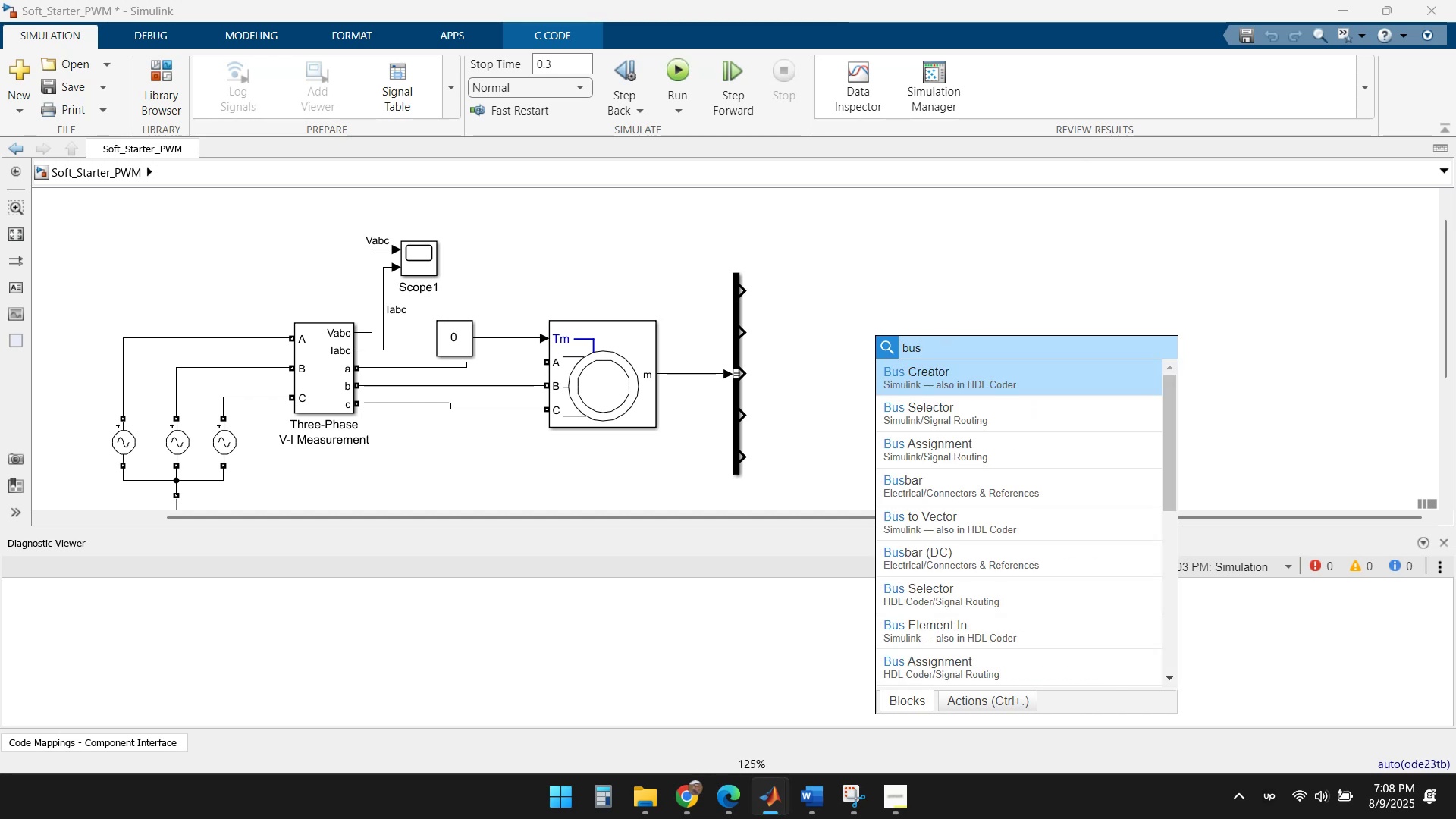 
left_click([974, 384])
 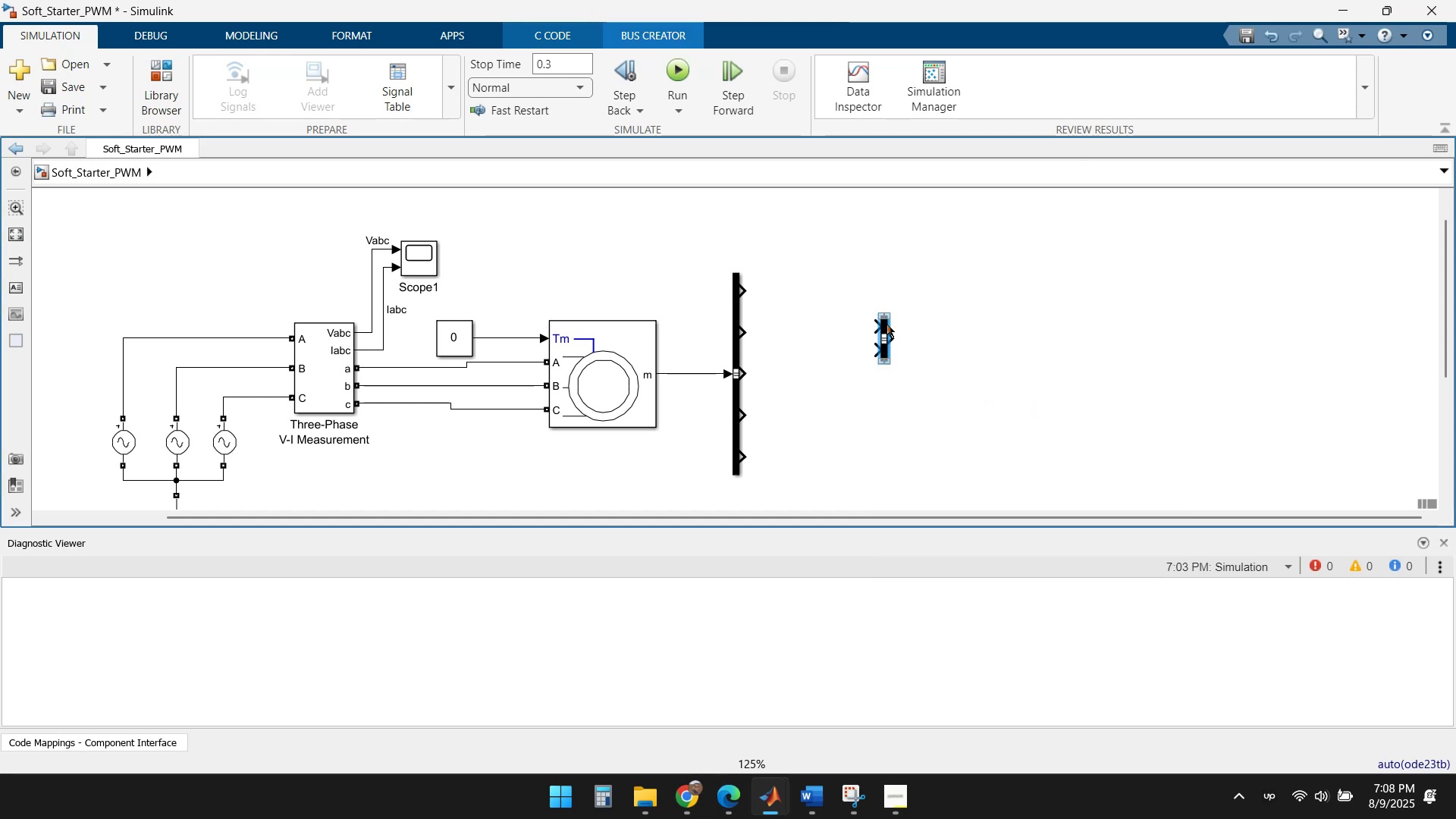 
left_click_drag(start_coordinate=[885, 326], to_coordinate=[878, 250])
 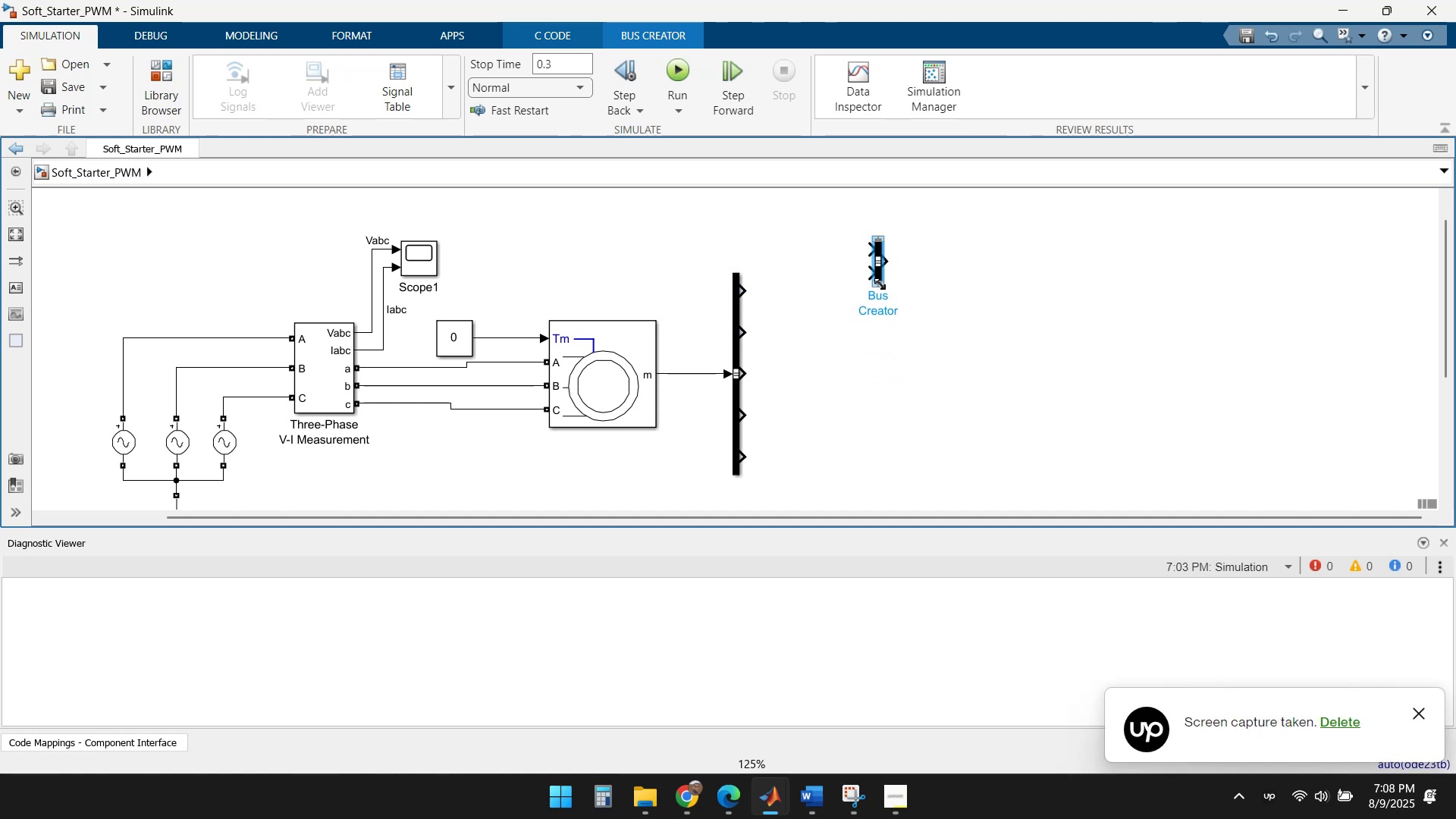 
left_click_drag(start_coordinate=[880, 284], to_coordinate=[882, 334])
 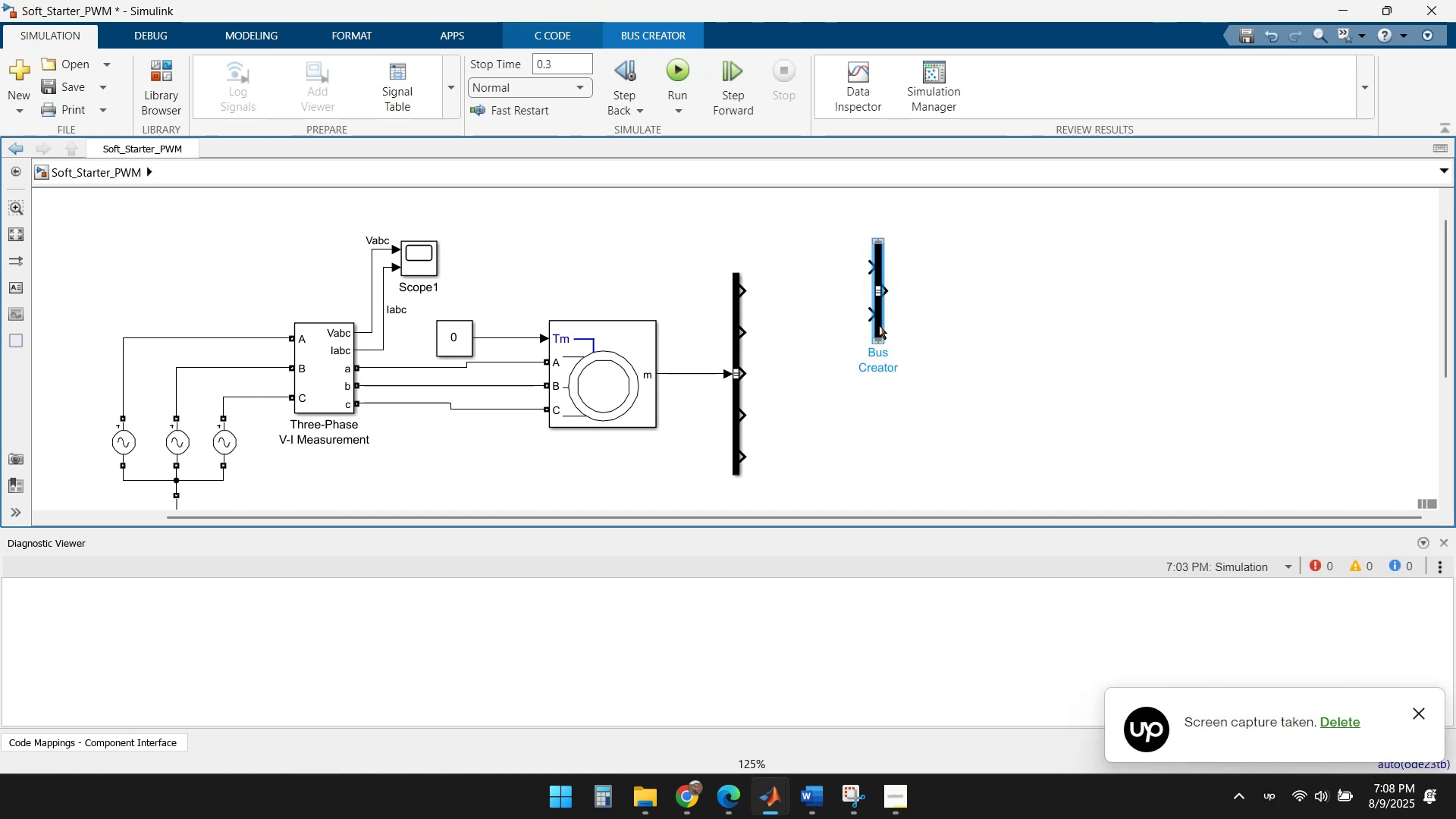 
double_click([879, 325])
 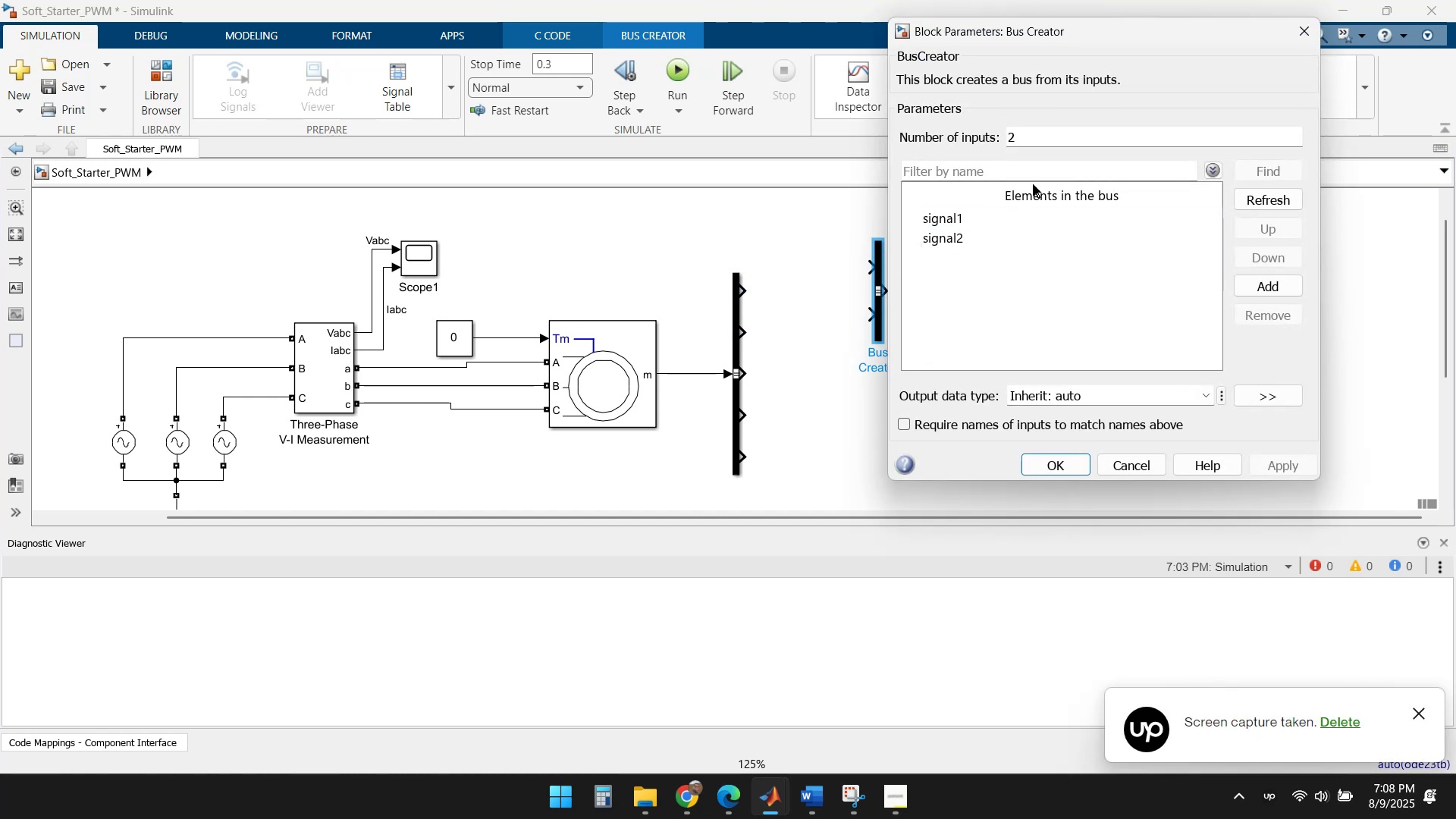 
left_click([1049, 140])
 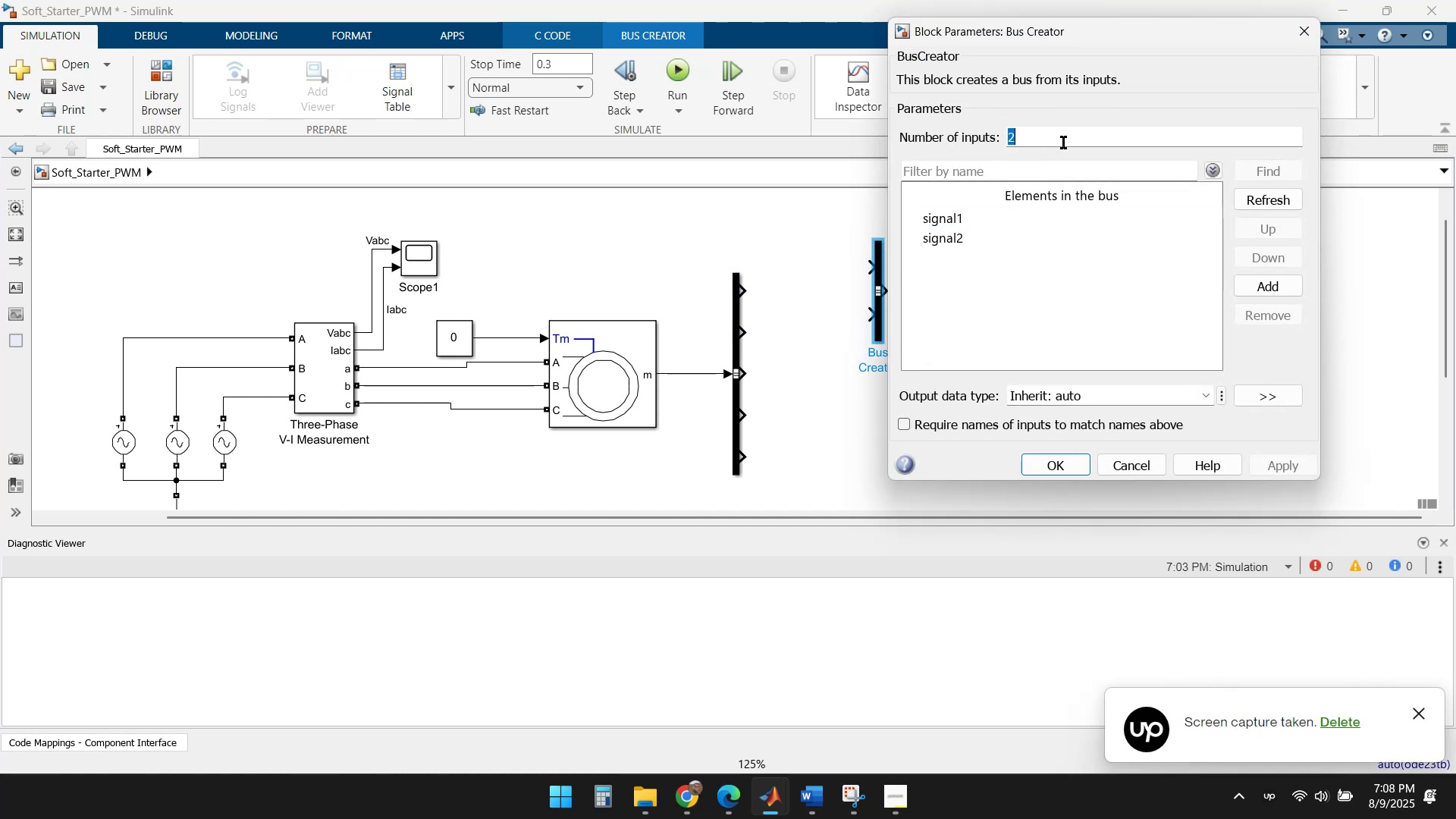 
key(Numpad3)
 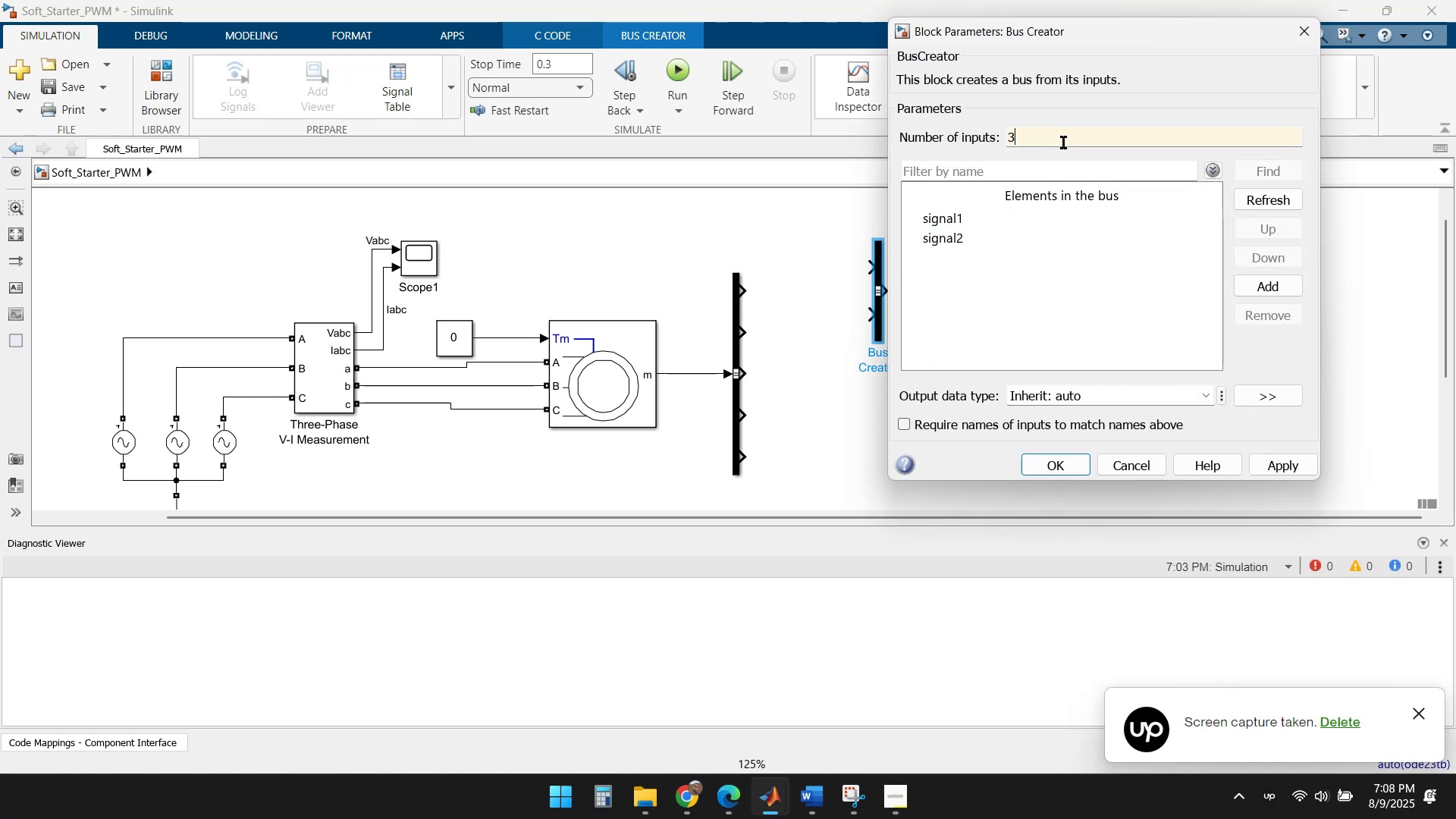 
key(Enter)
 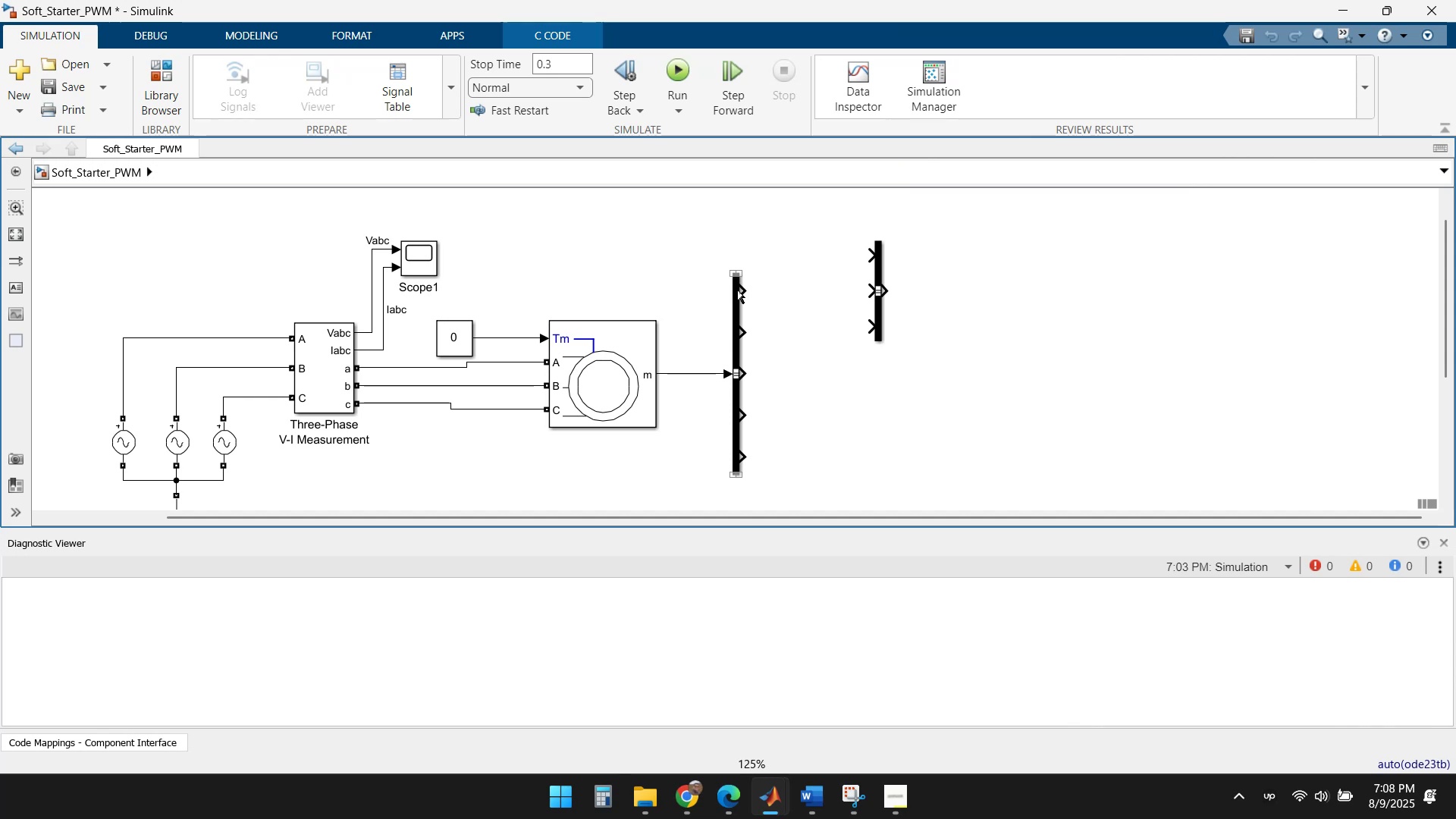 
left_click_drag(start_coordinate=[743, 290], to_coordinate=[875, 252])
 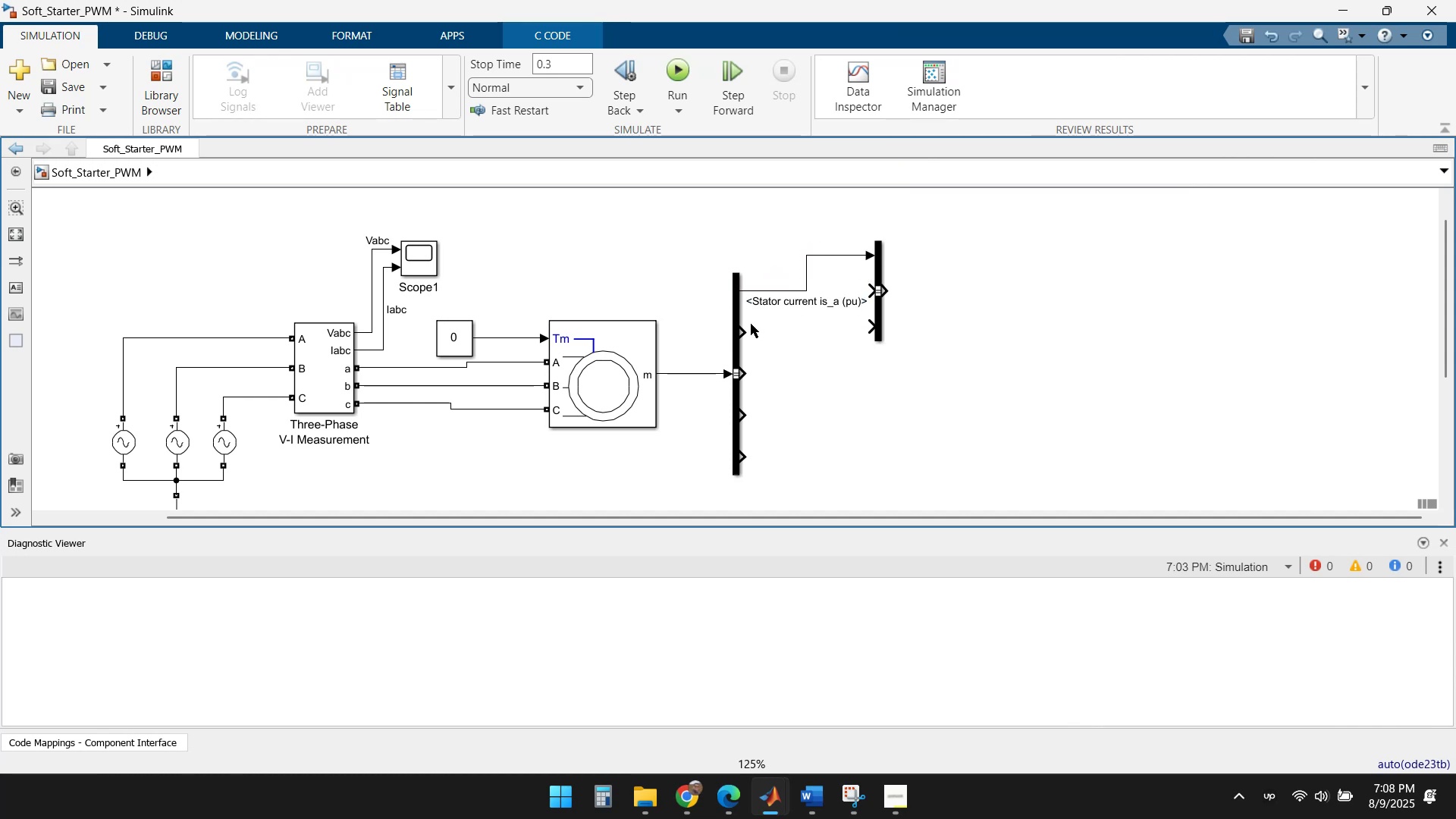 
left_click_drag(start_coordinate=[747, 328], to_coordinate=[868, 292])
 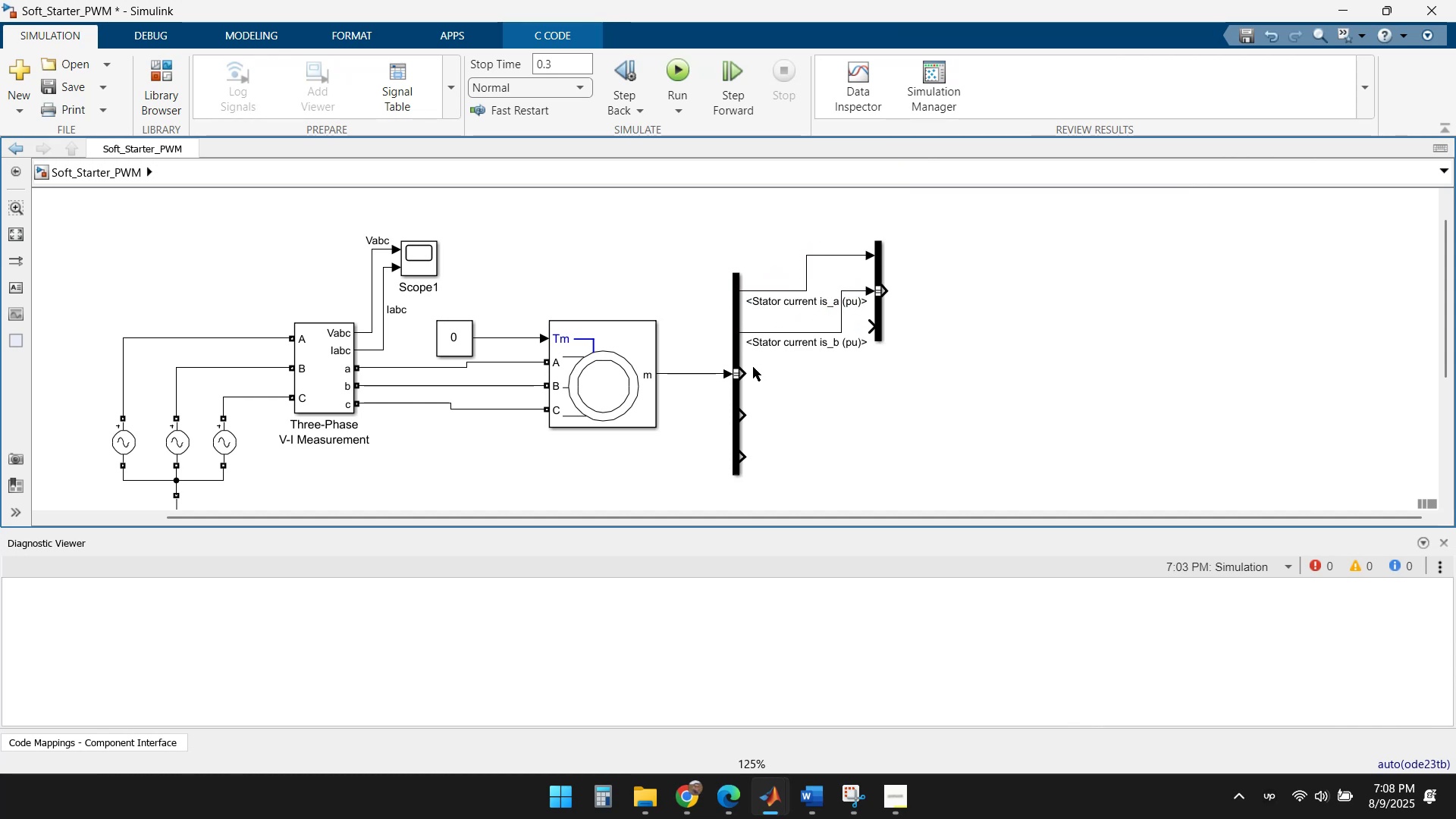 
left_click_drag(start_coordinate=[744, 371], to_coordinate=[870, 328])
 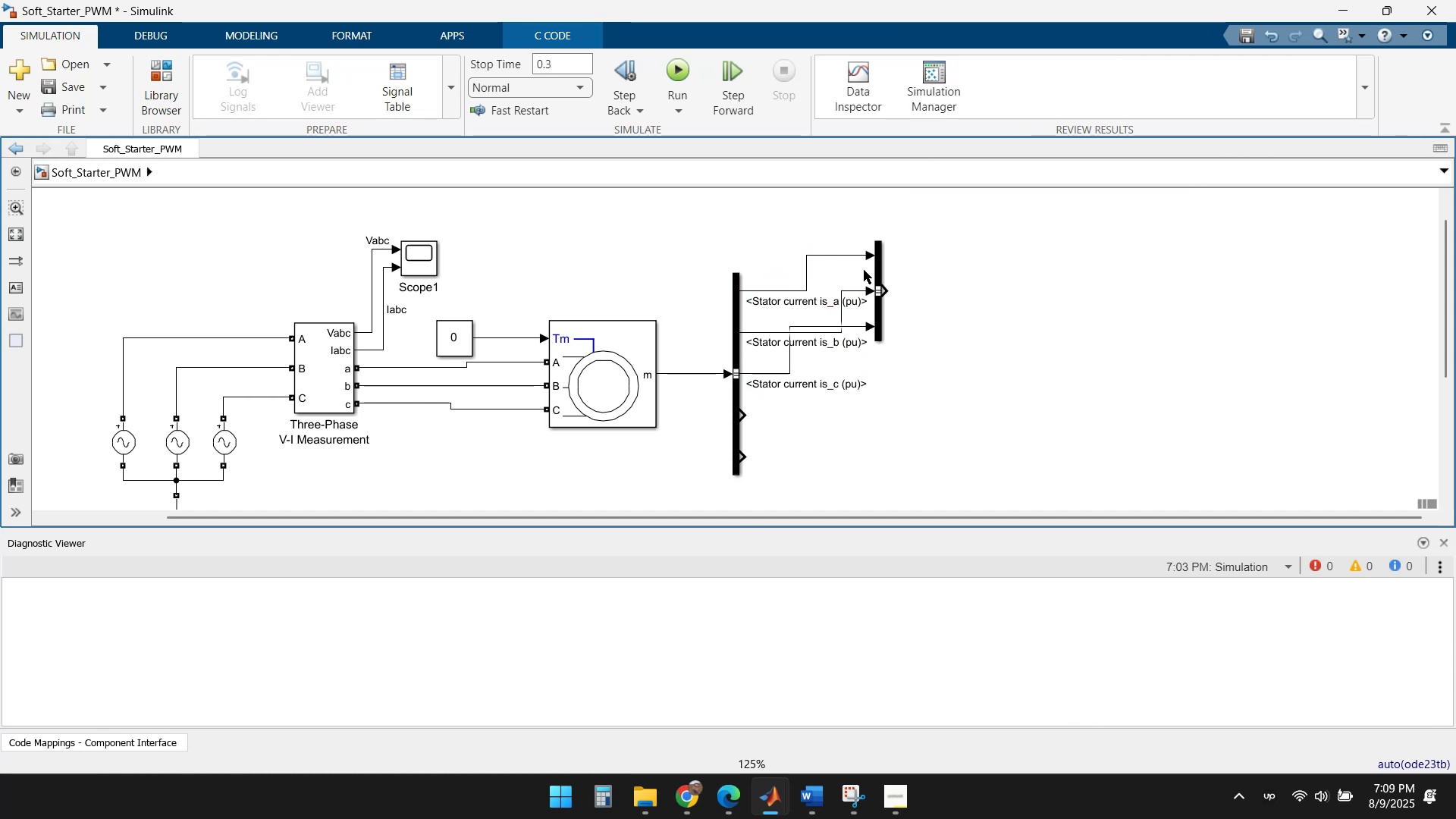 
left_click_drag(start_coordinate=[874, 272], to_coordinate=[883, 246])
 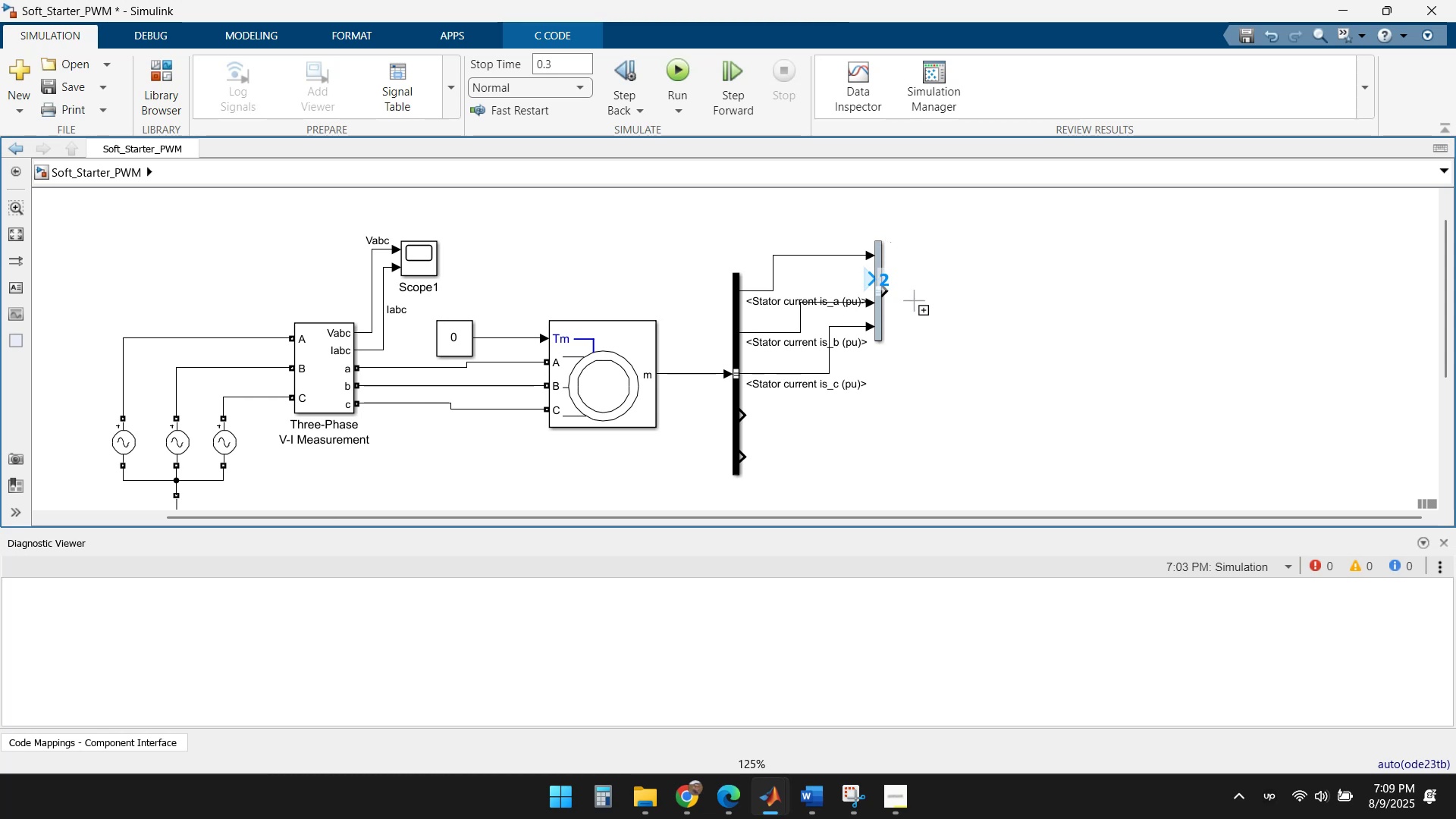 
key(Control+Z)
 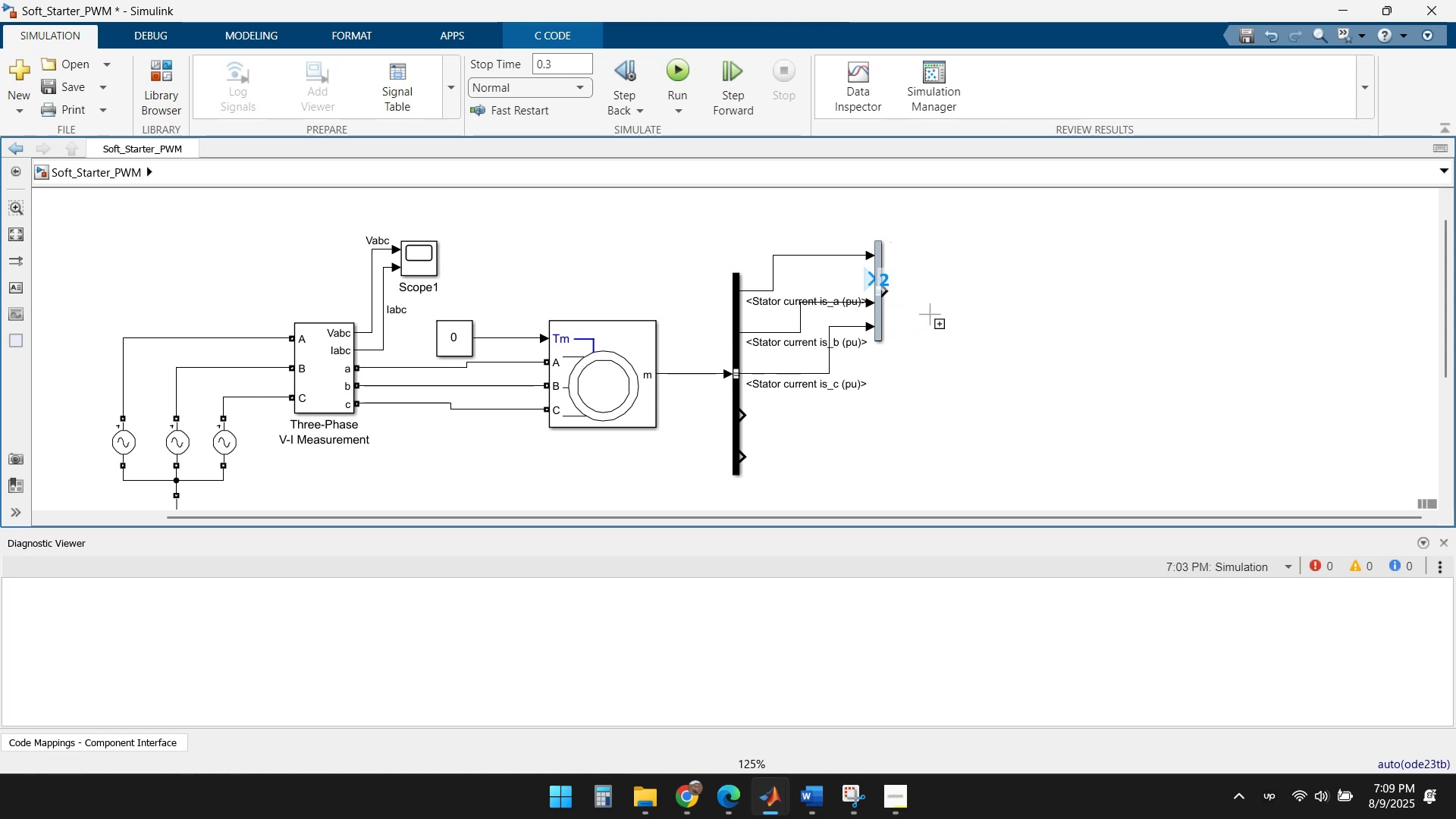 
key(Escape)
 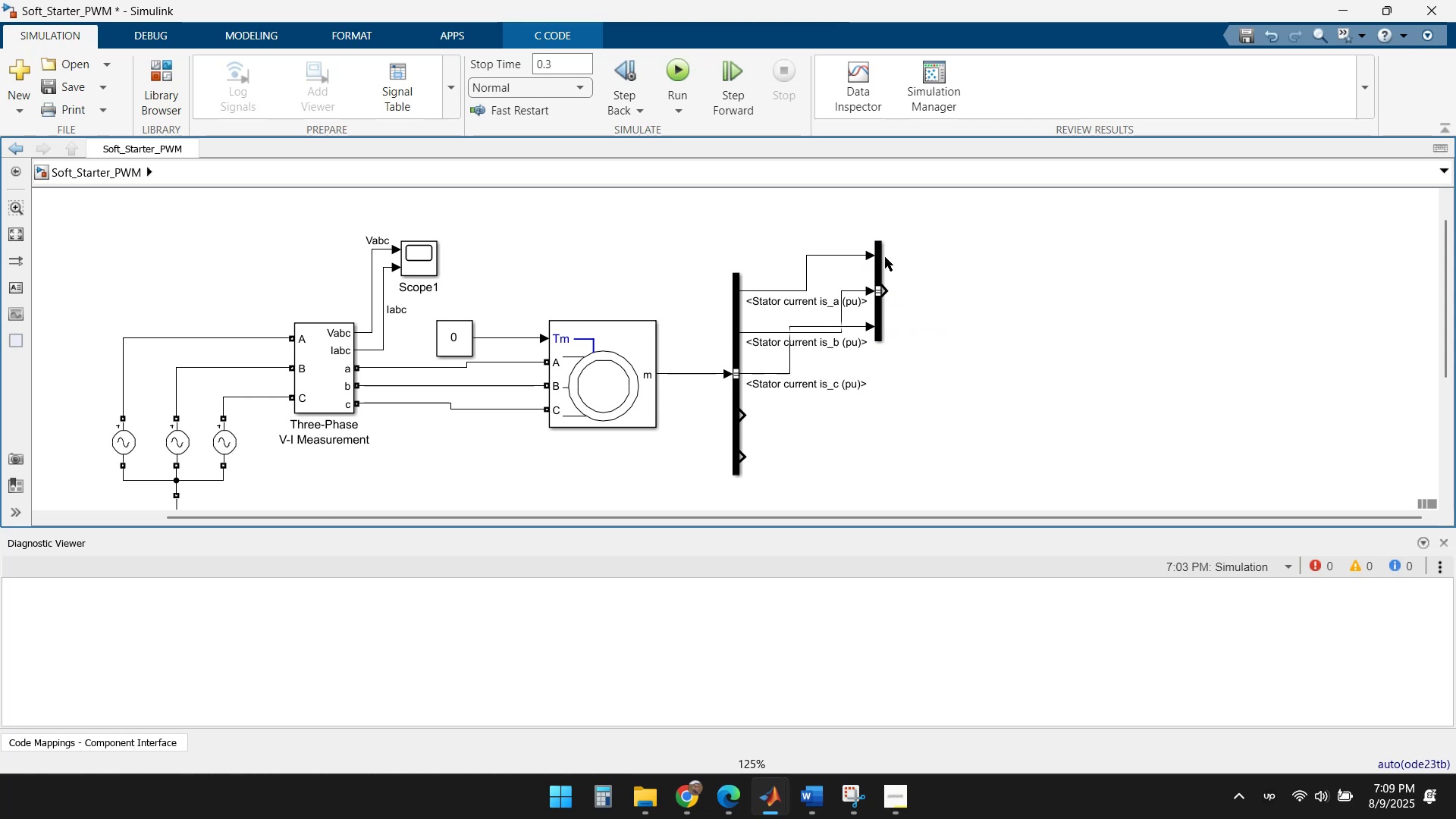 
left_click_drag(start_coordinate=[879, 273], to_coordinate=[893, 242])
 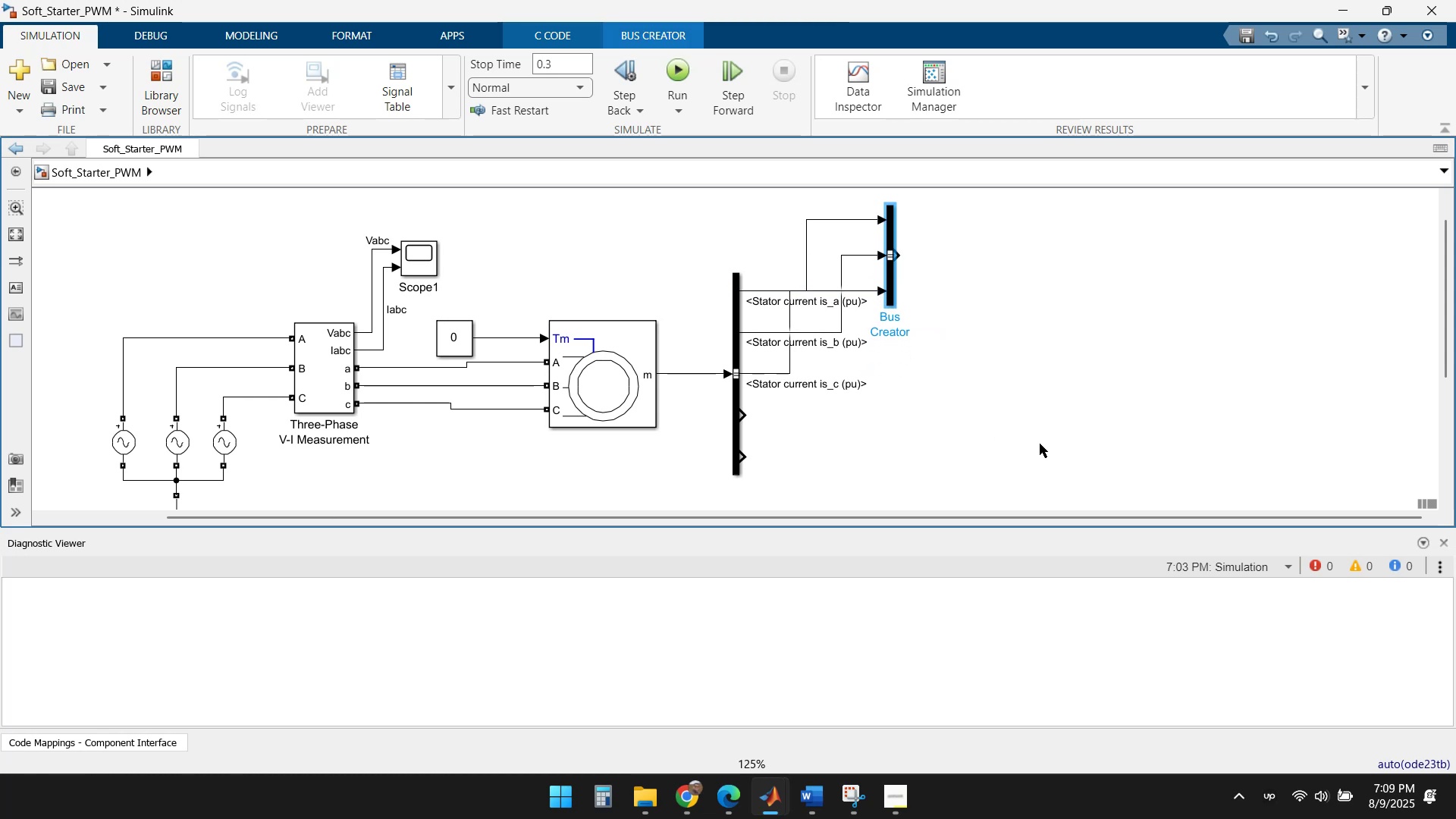 
left_click([1039, 394])
 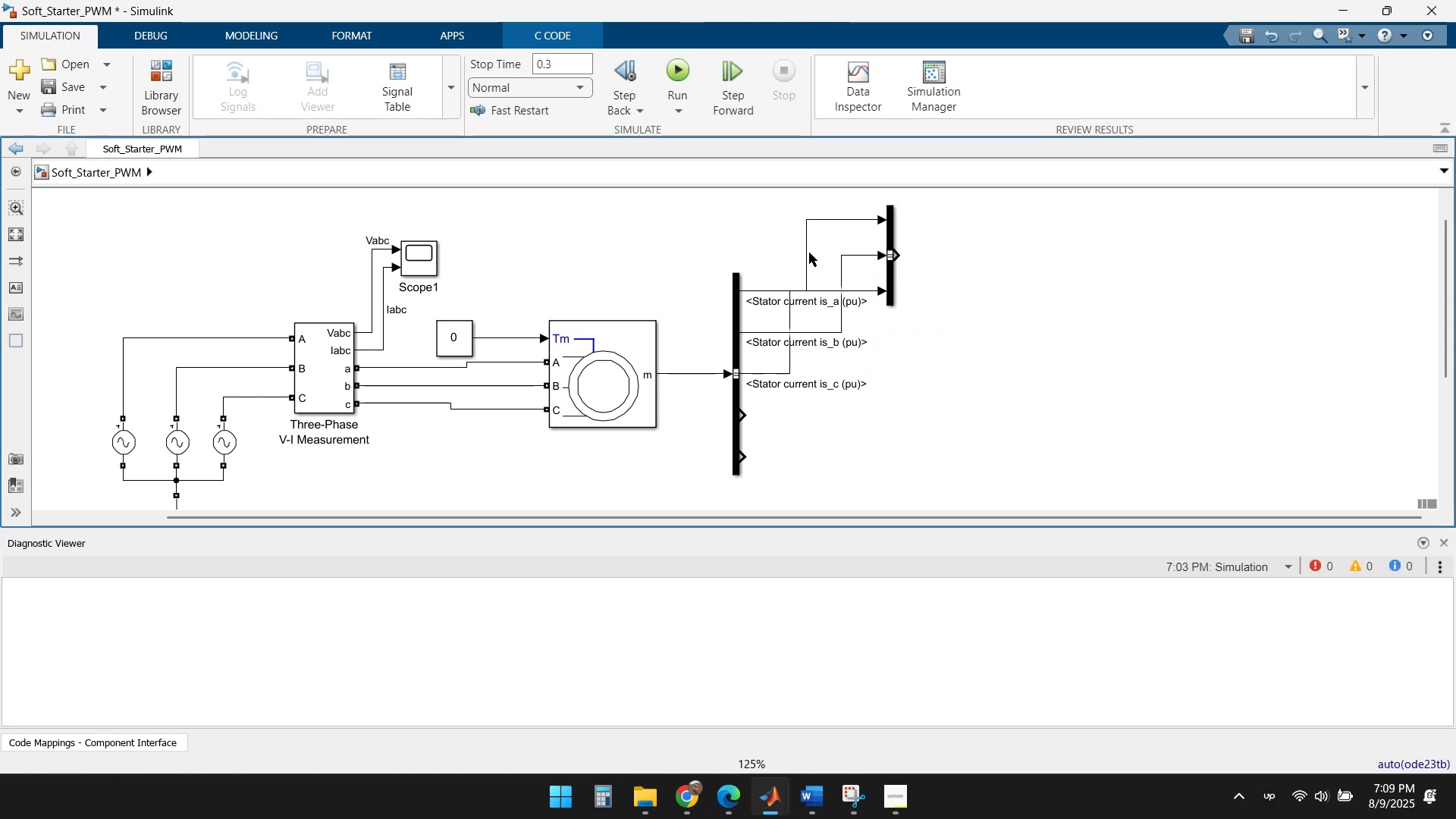 
left_click_drag(start_coordinate=[807, 253], to_coordinate=[749, 253])
 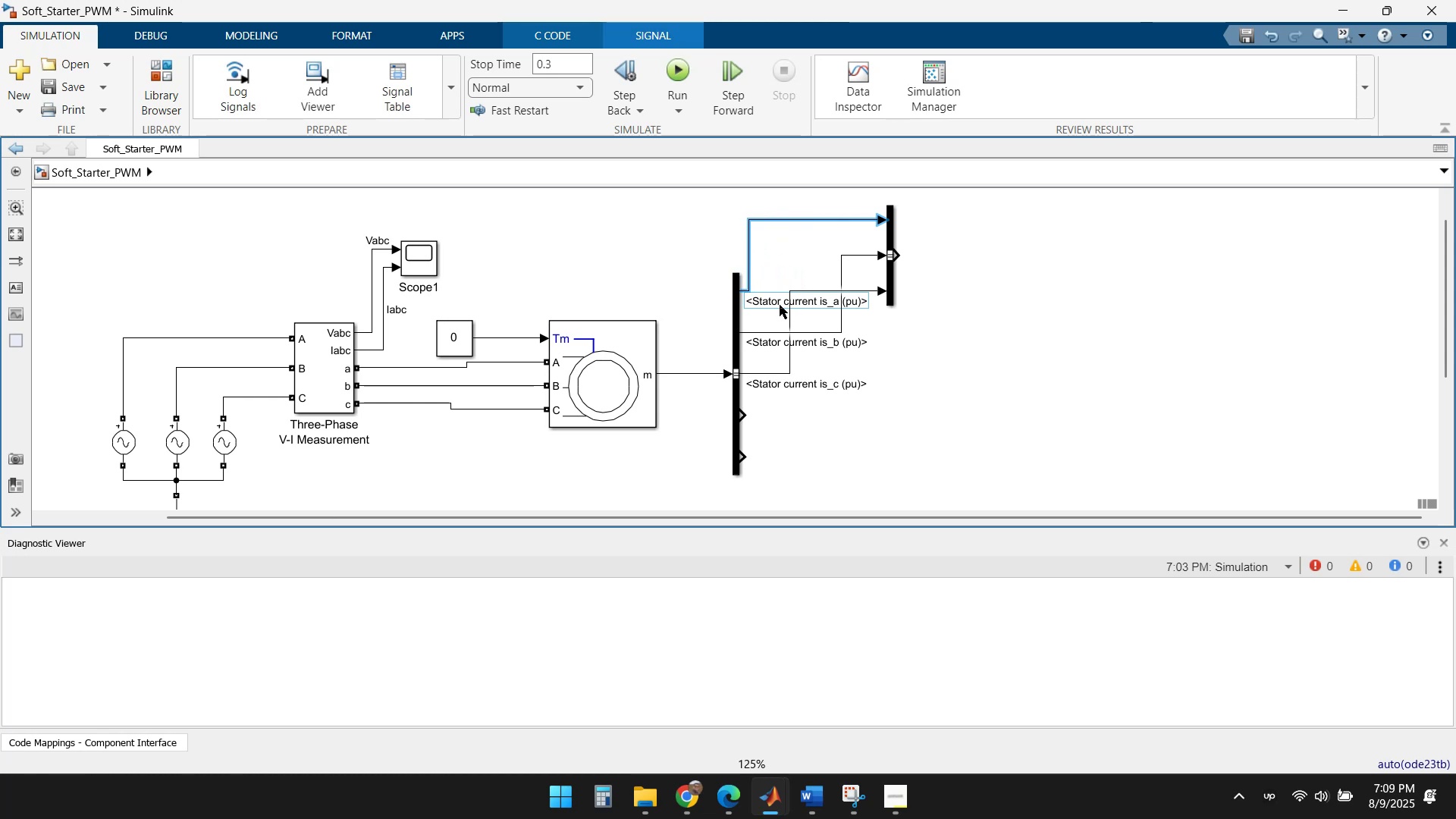 
left_click_drag(start_coordinate=[771, 300], to_coordinate=[775, 207])
 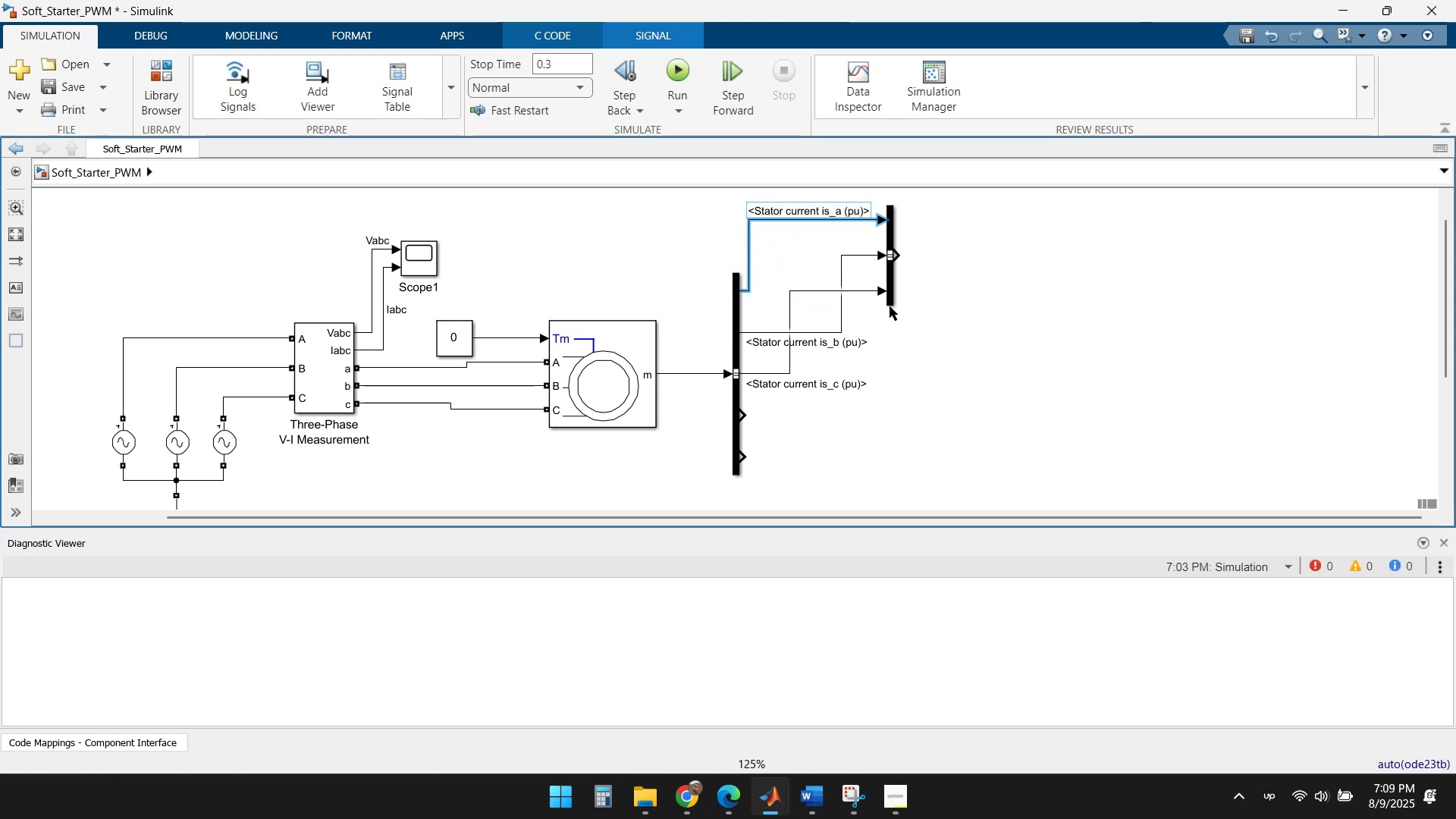 
left_click([946, 355])
 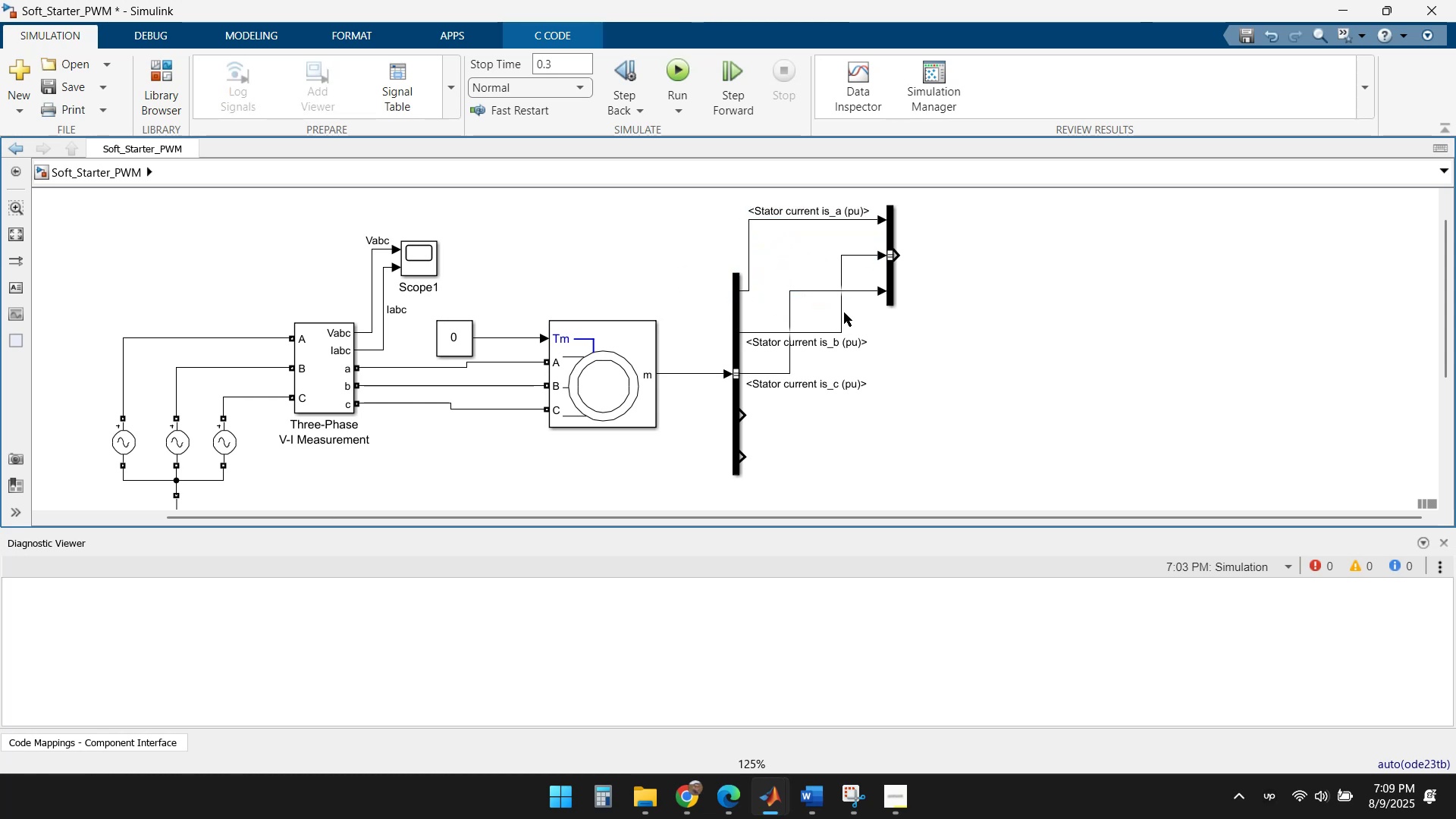 
left_click_drag(start_coordinate=[839, 310], to_coordinate=[760, 298])
 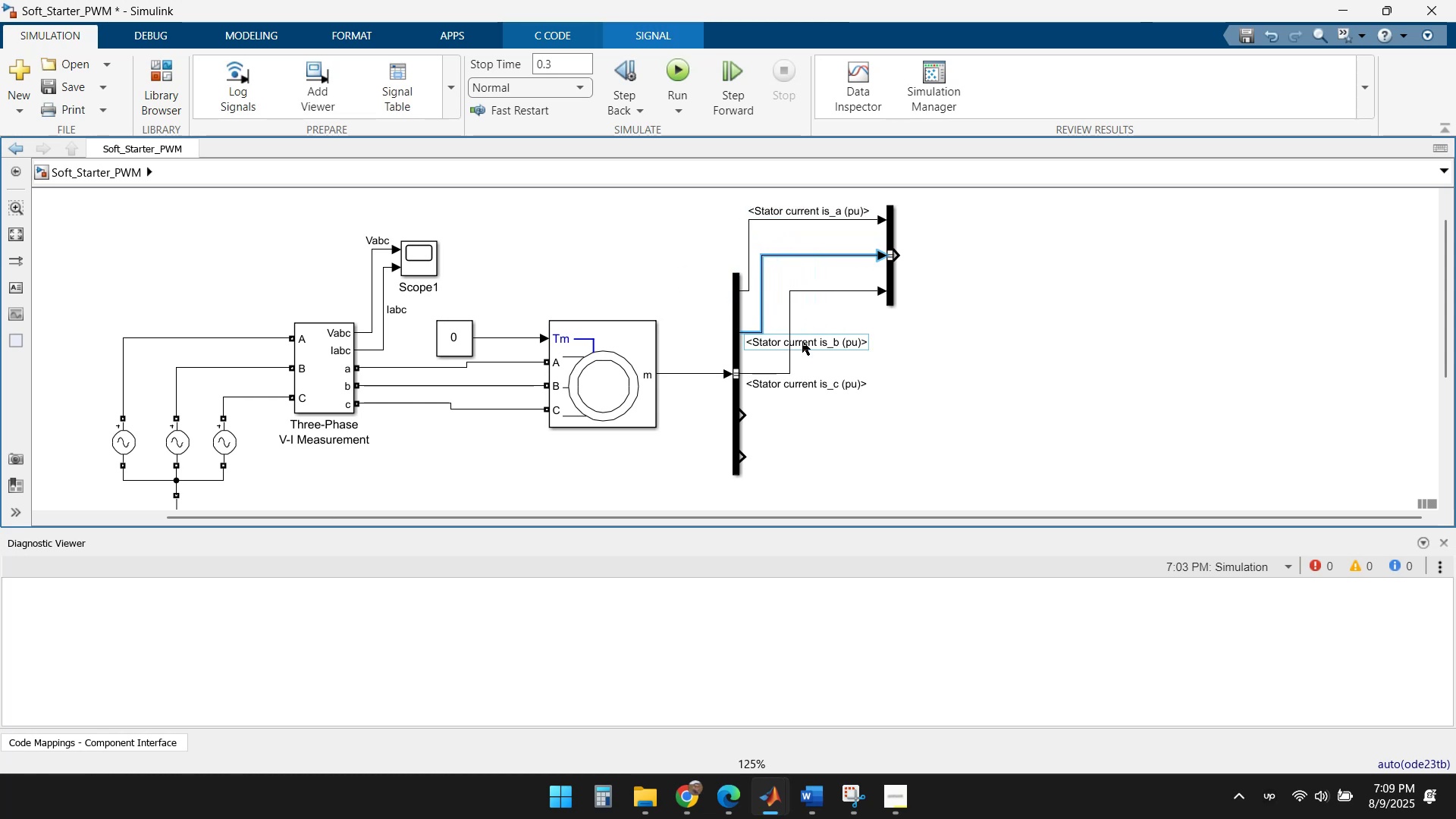 
left_click_drag(start_coordinate=[811, 343], to_coordinate=[818, 244])
 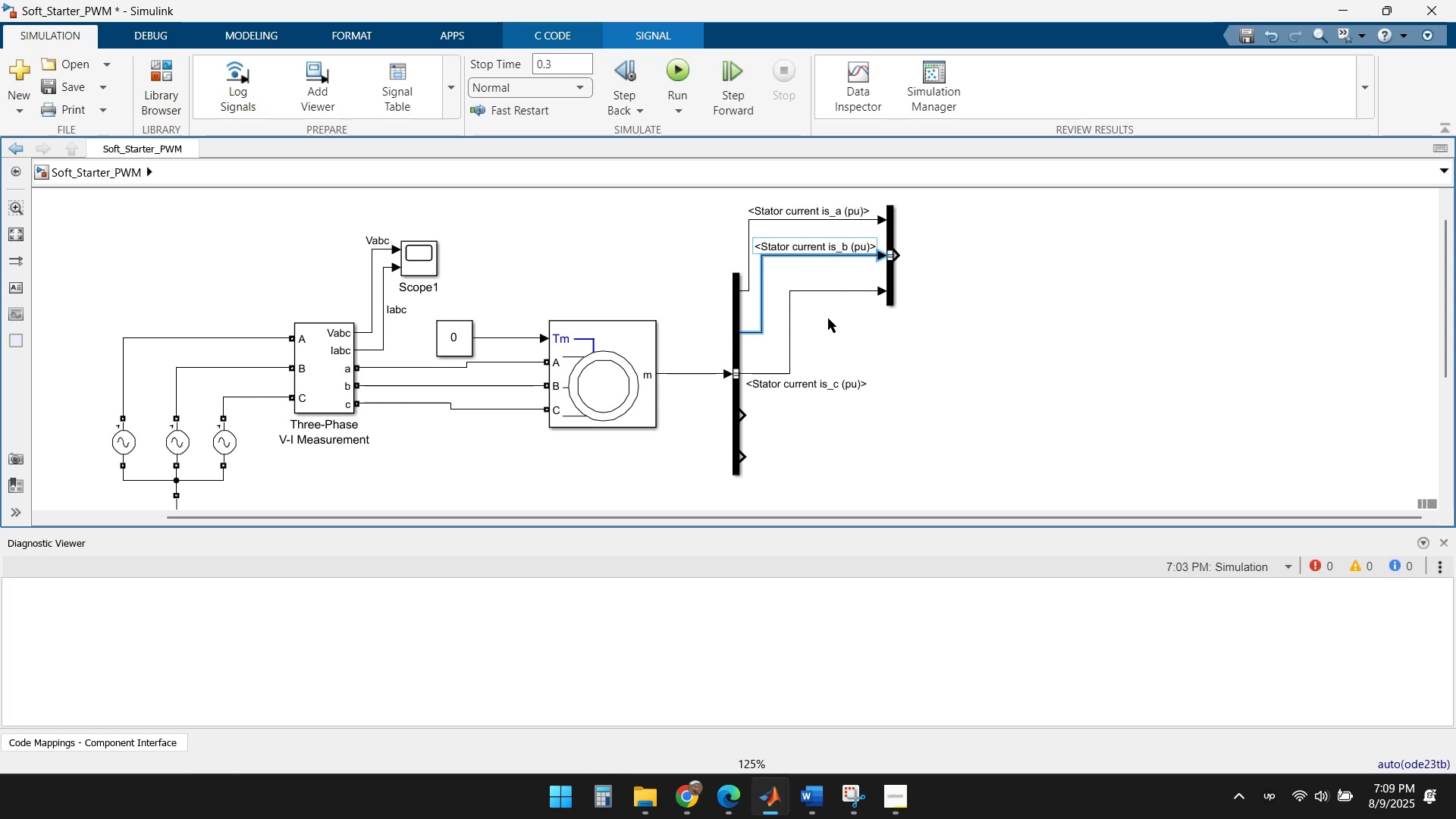 
left_click([850, 345])
 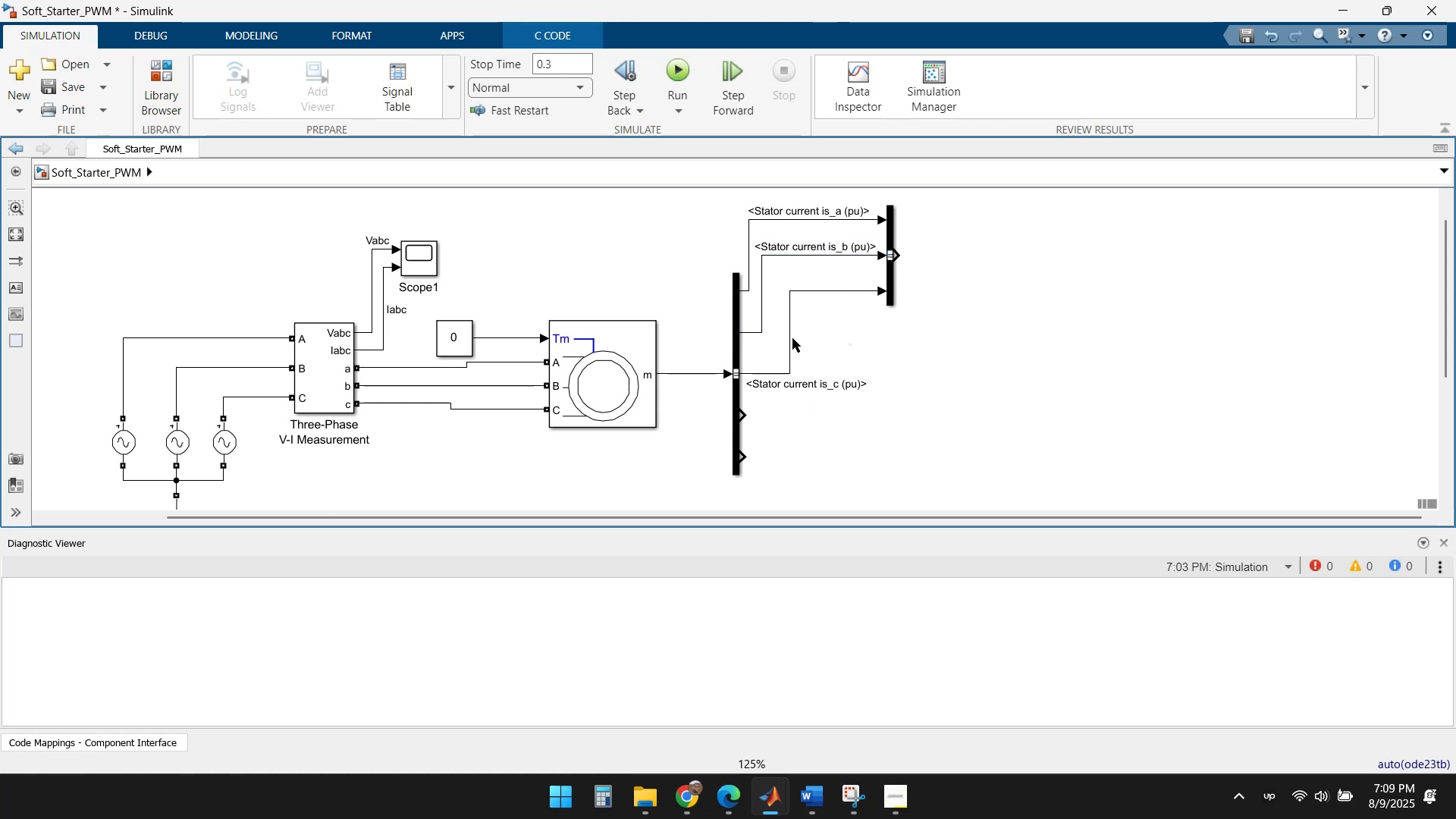 
left_click_drag(start_coordinate=[789, 335], to_coordinate=[768, 334])
 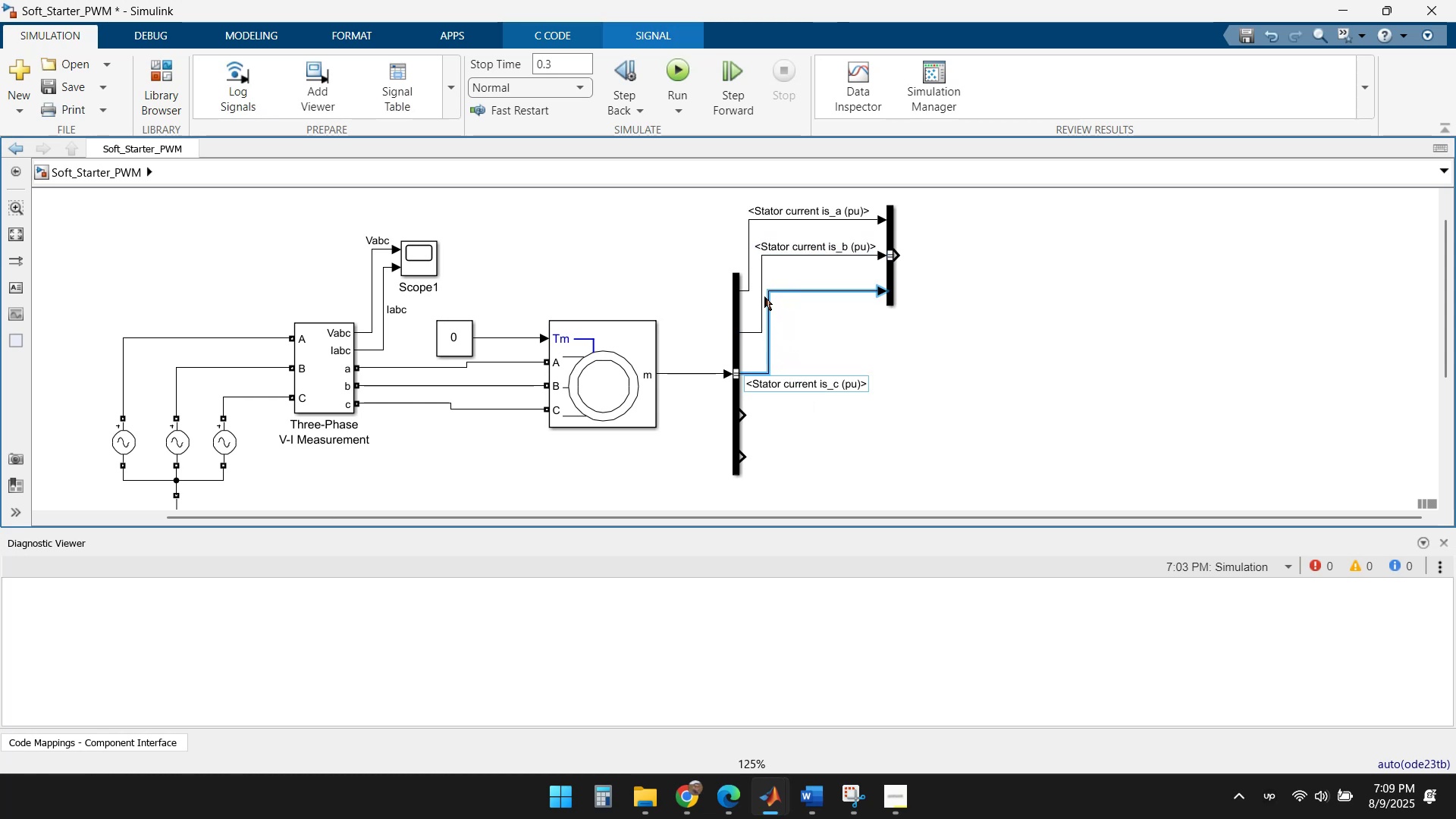 
left_click_drag(start_coordinate=[762, 293], to_coordinate=[757, 293])
 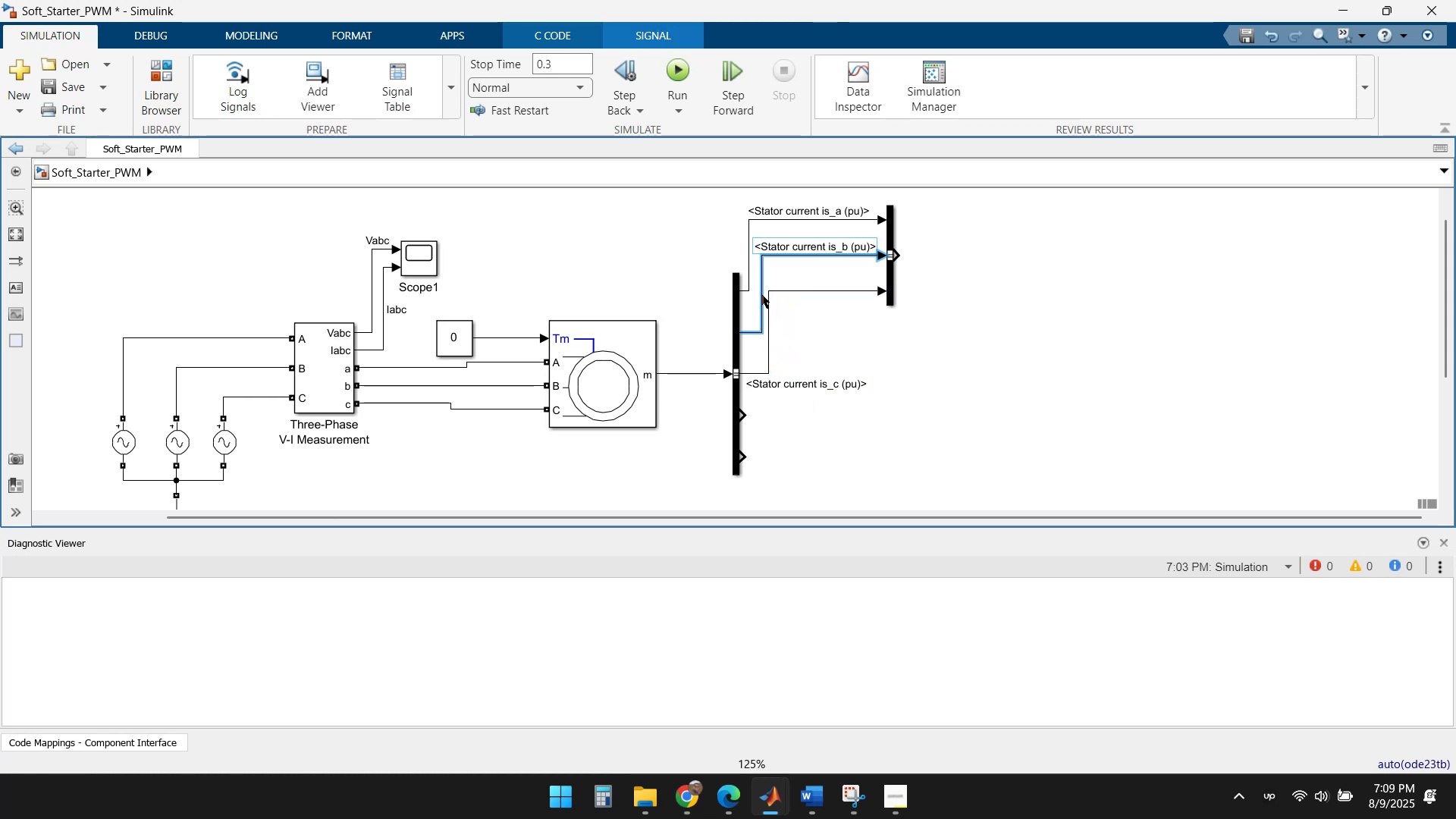 
left_click_drag(start_coordinate=[763, 294], to_coordinate=[758, 295])
 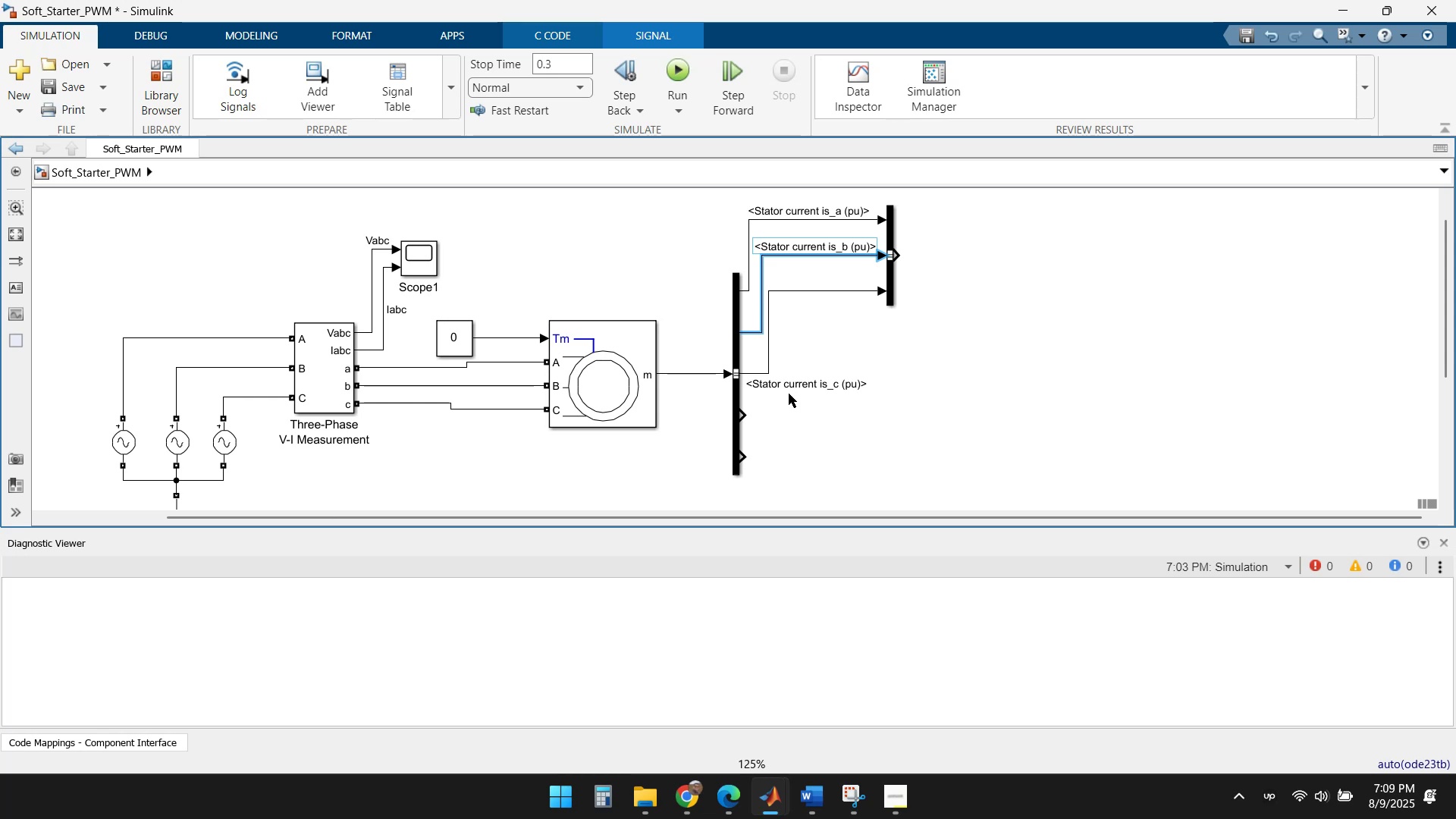 
left_click_drag(start_coordinate=[789, 381], to_coordinate=[811, 286])
 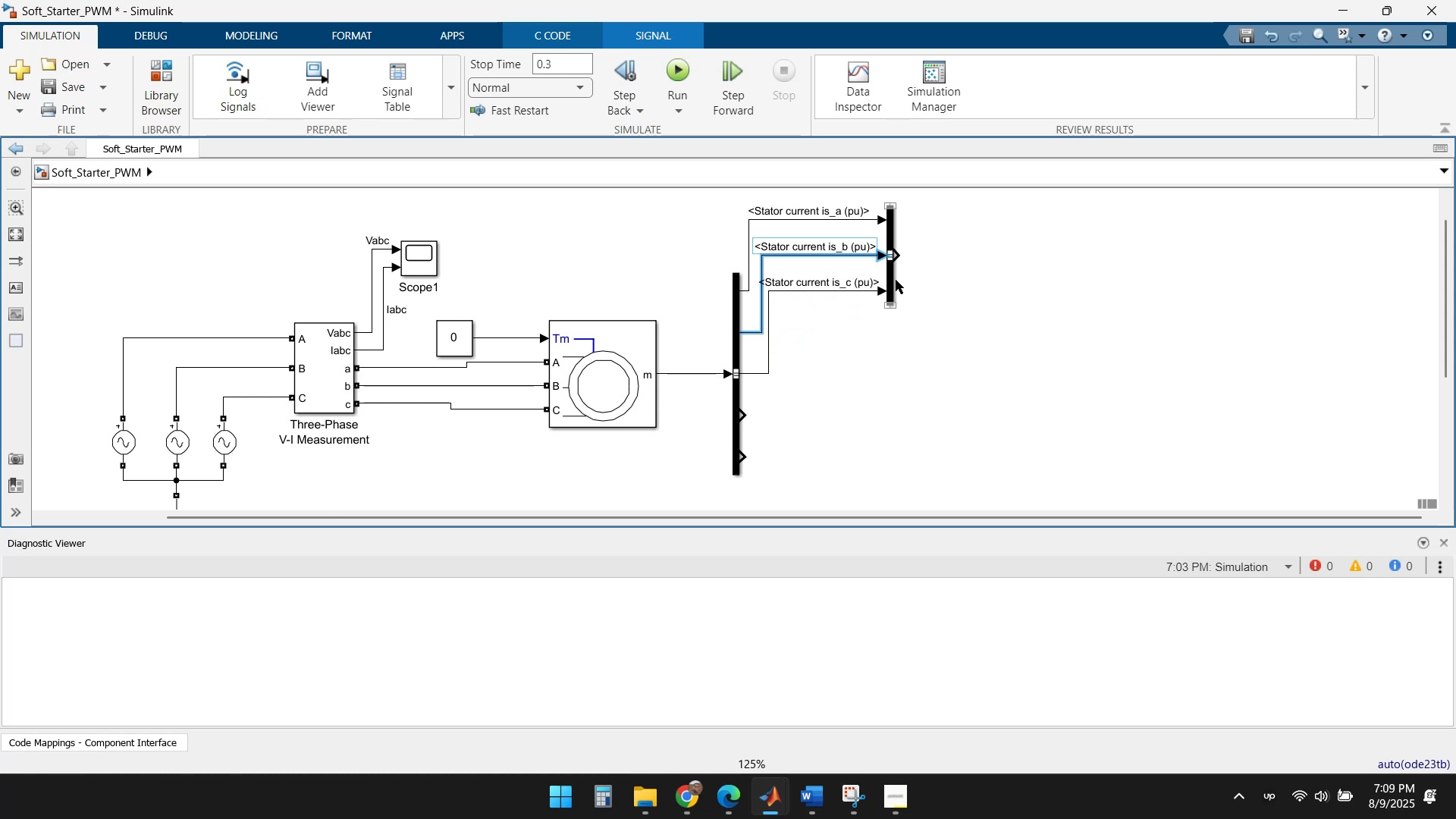 
left_click_drag(start_coordinate=[890, 279], to_coordinate=[915, 275])
 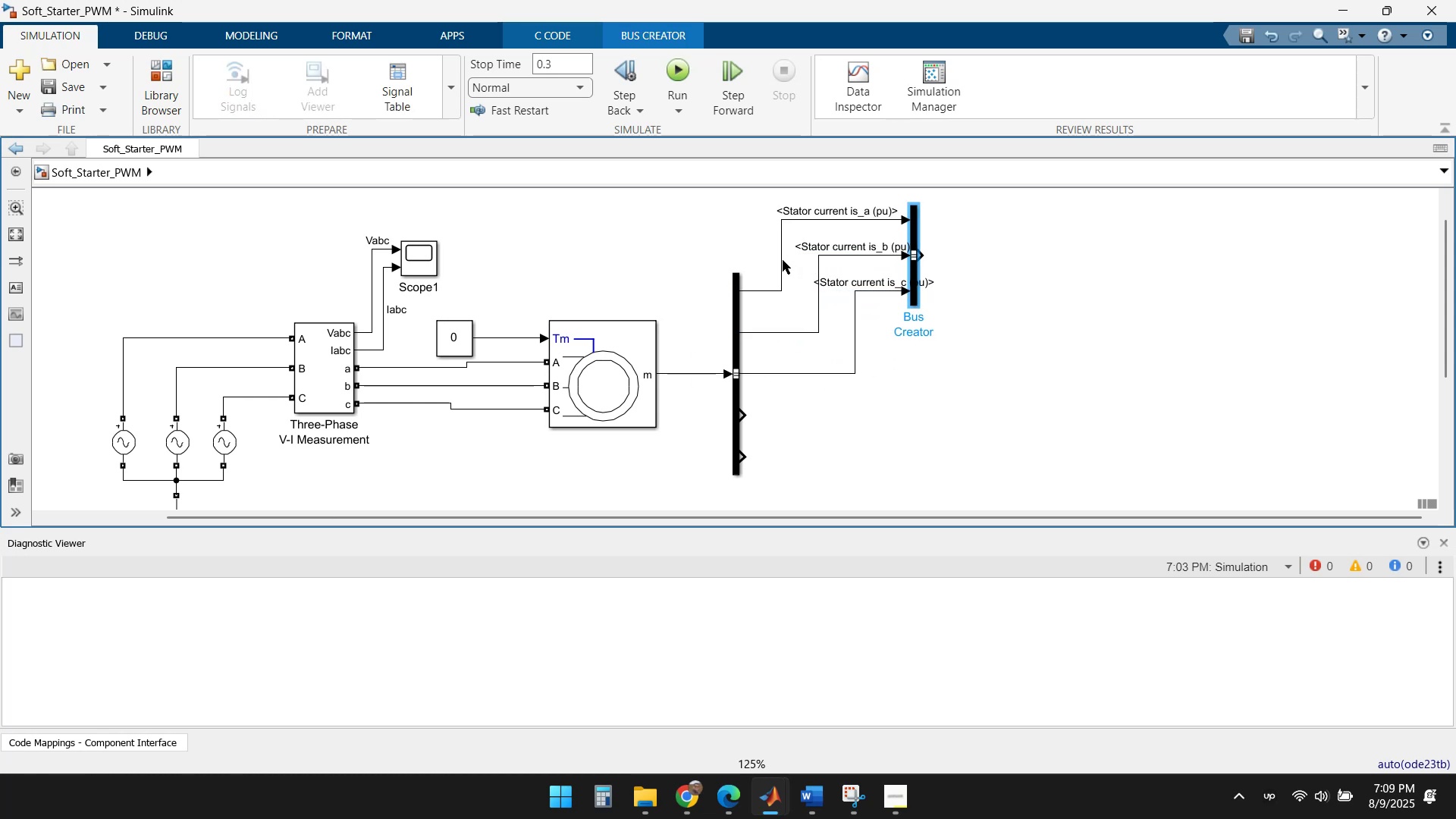 
left_click_drag(start_coordinate=[780, 260], to_coordinate=[758, 260])
 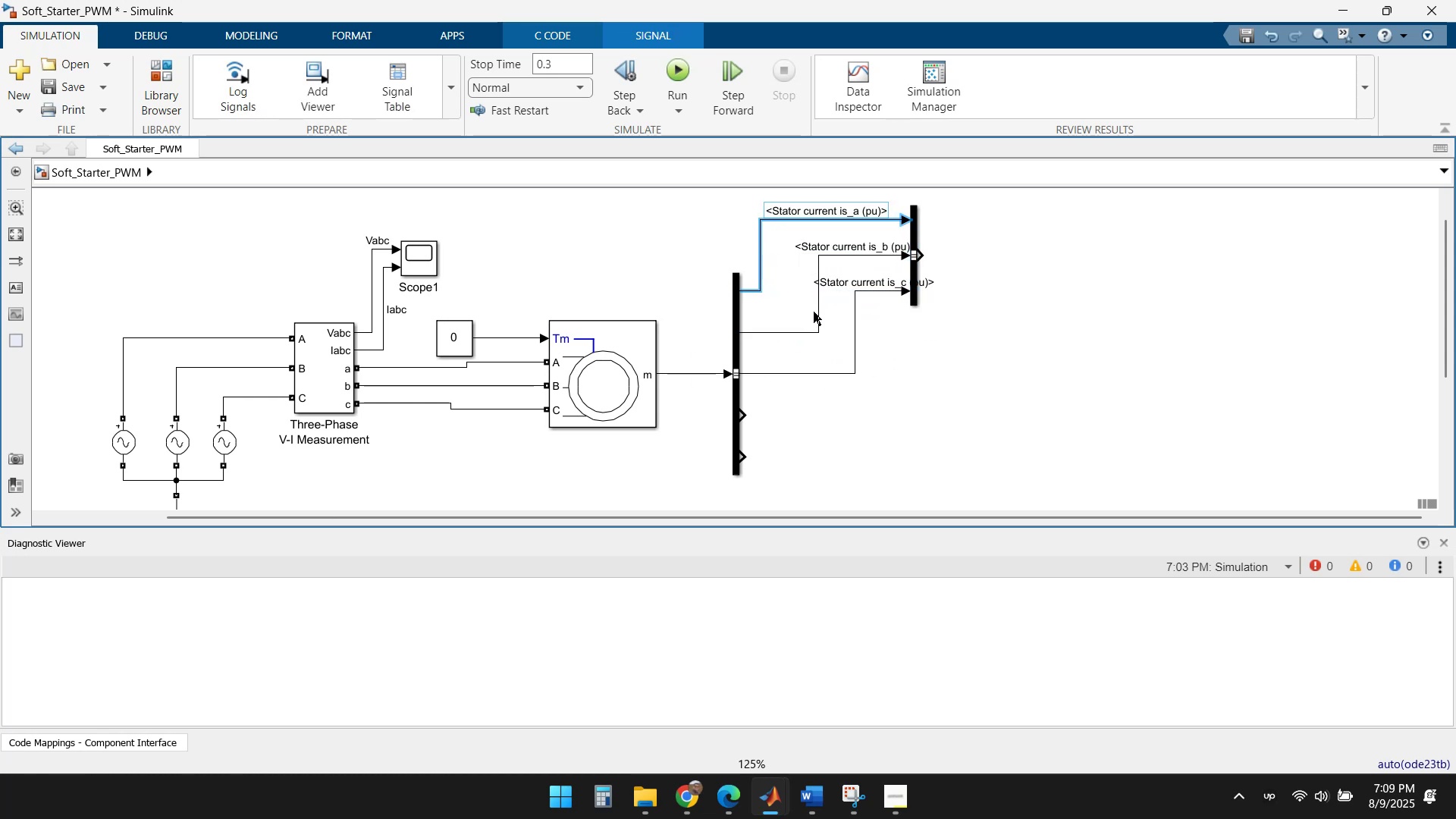 
left_click_drag(start_coordinate=[817, 312], to_coordinate=[775, 309])
 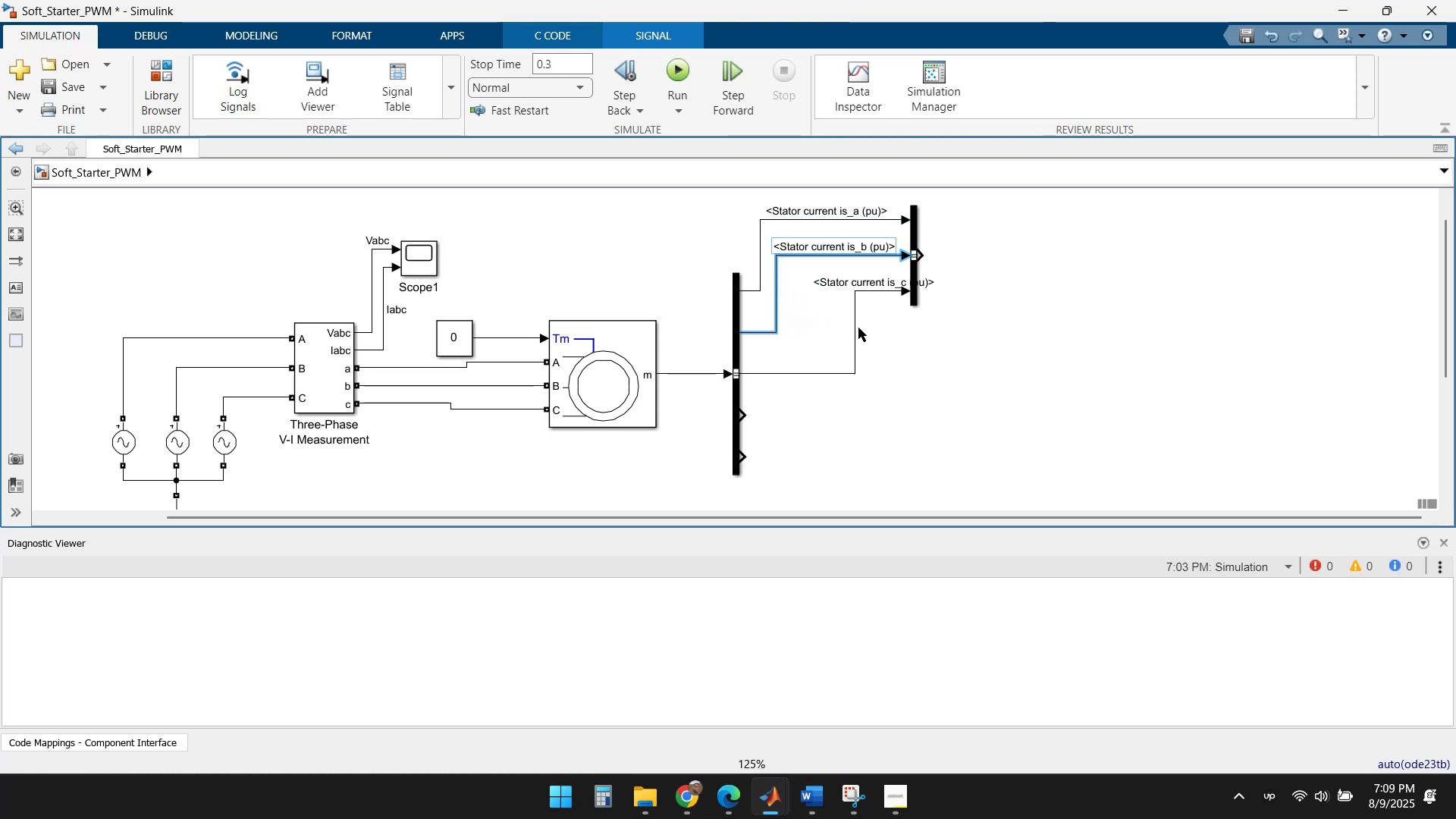 
left_click_drag(start_coordinate=[854, 326], to_coordinate=[790, 319])
 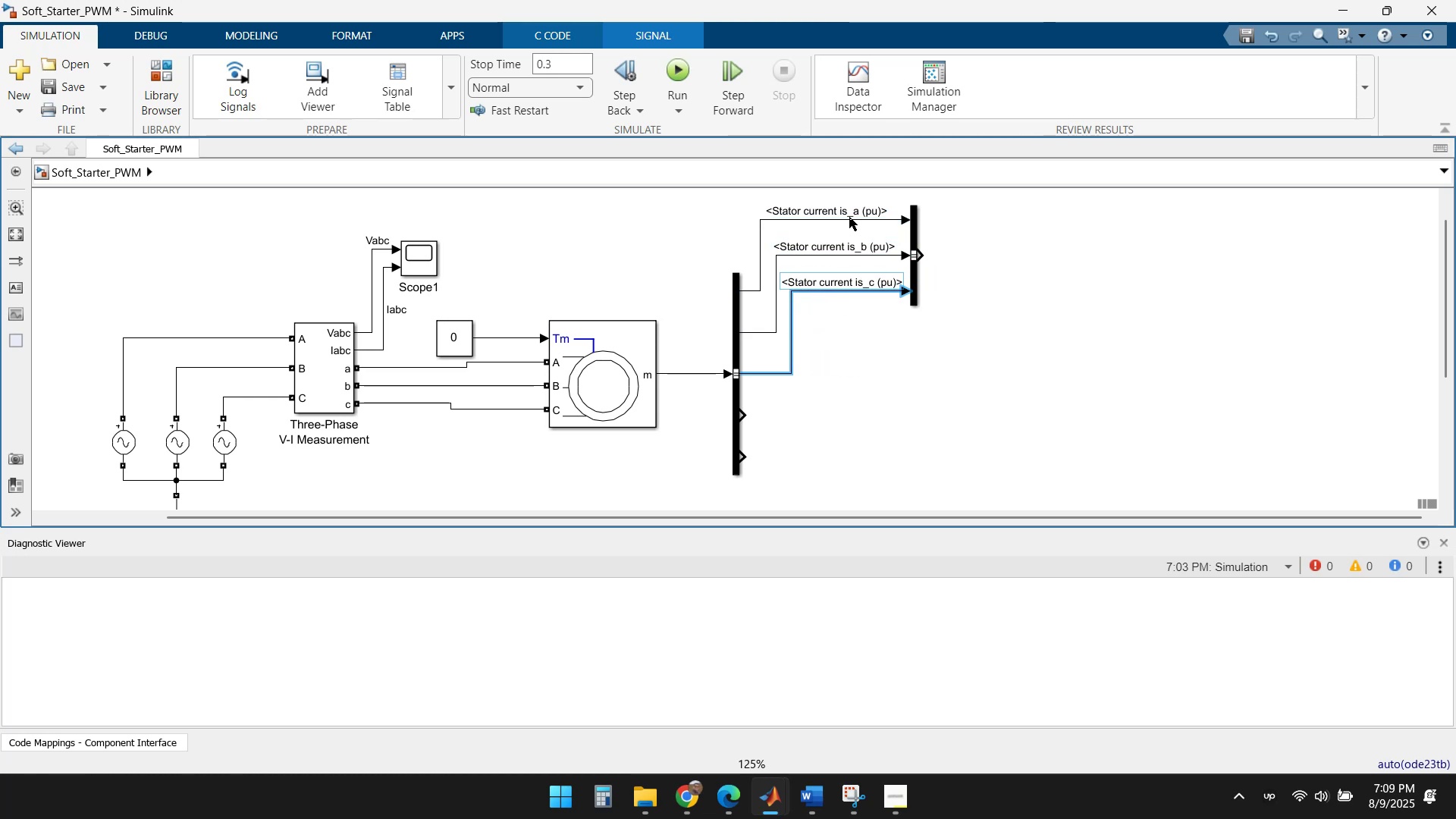 
double_click([857, 210])
 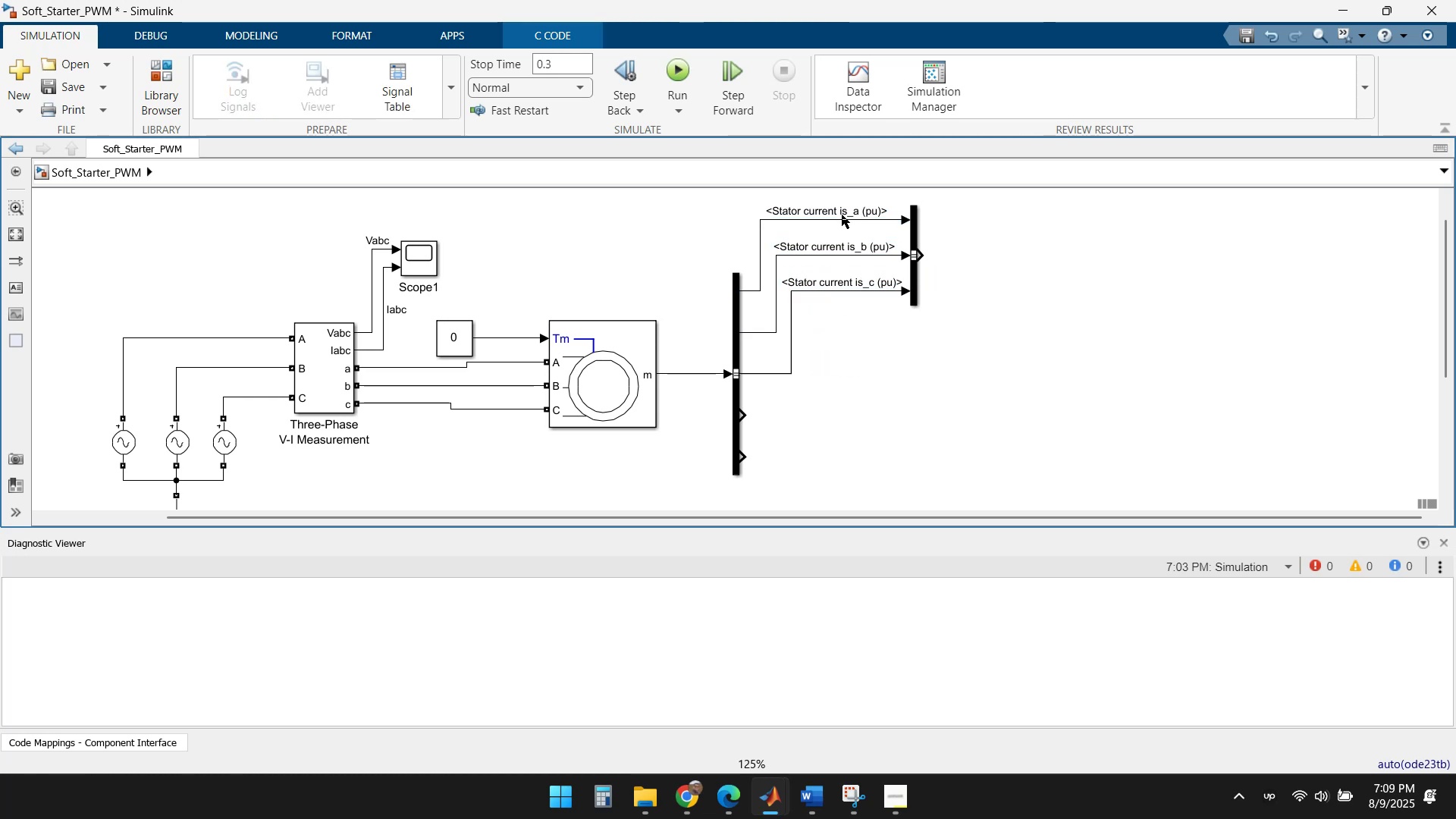 
double_click([842, 211])
 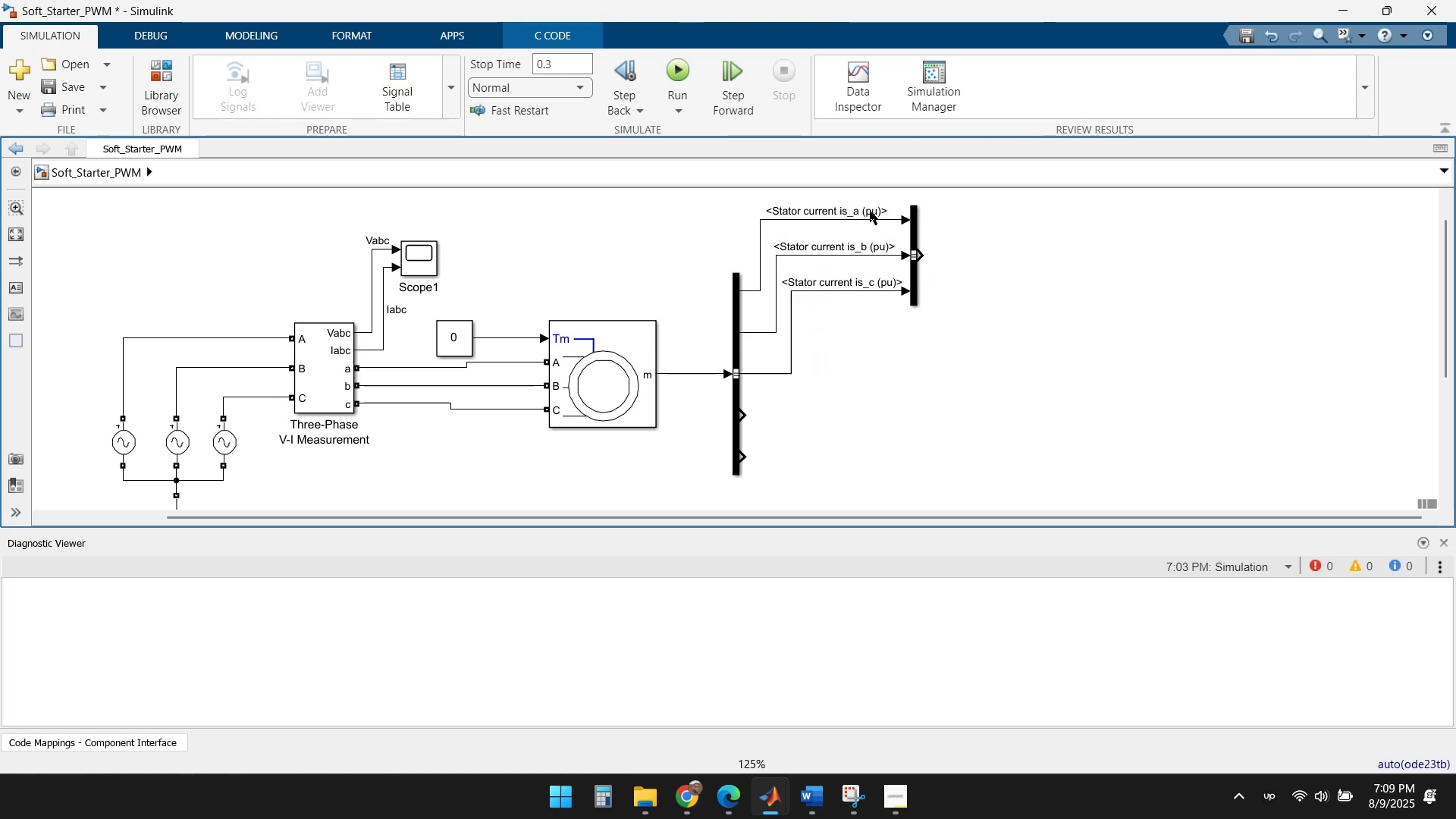 
double_click([871, 211])
 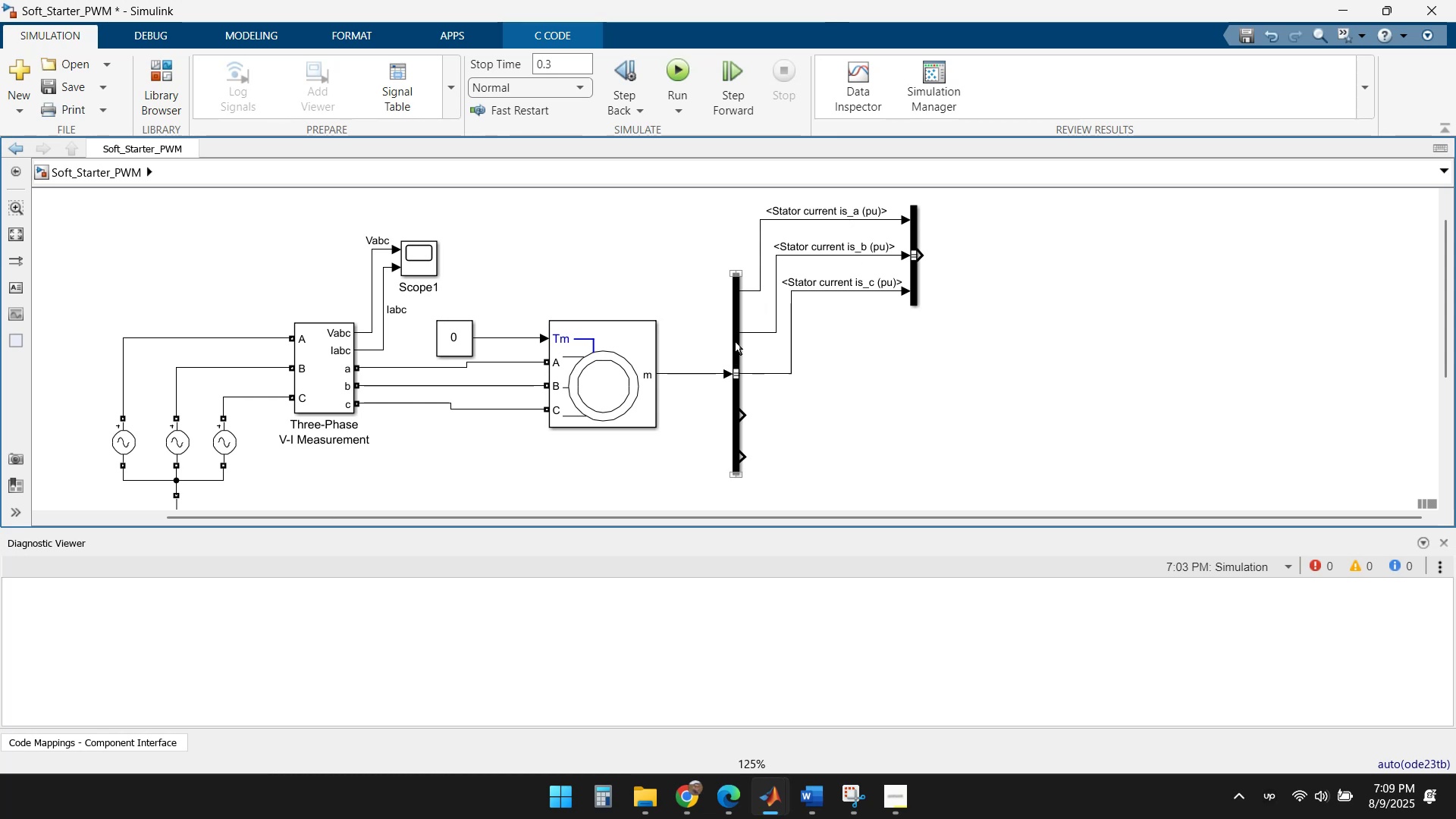 
double_click([736, 326])
 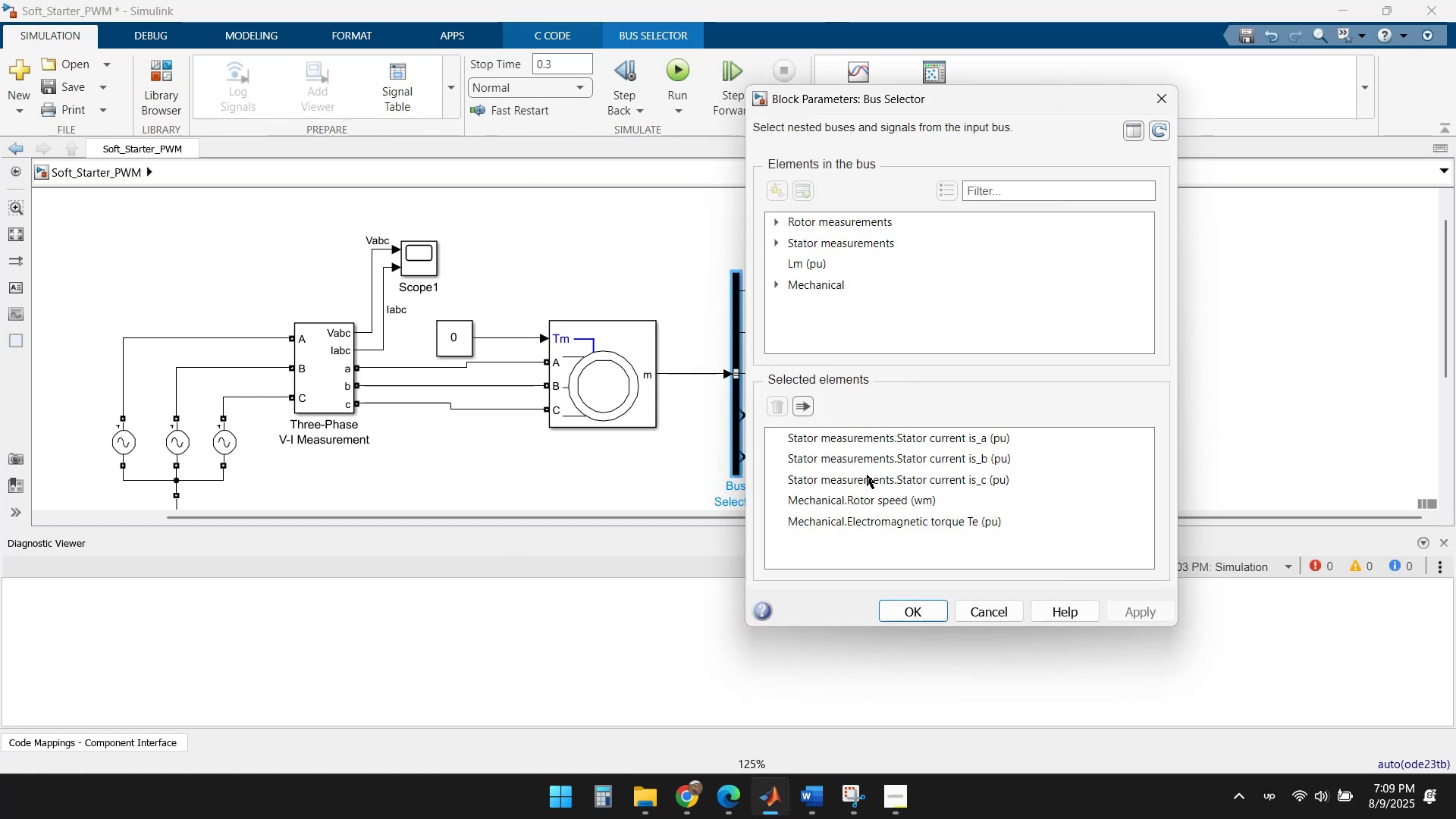 
left_click([910, 445])
 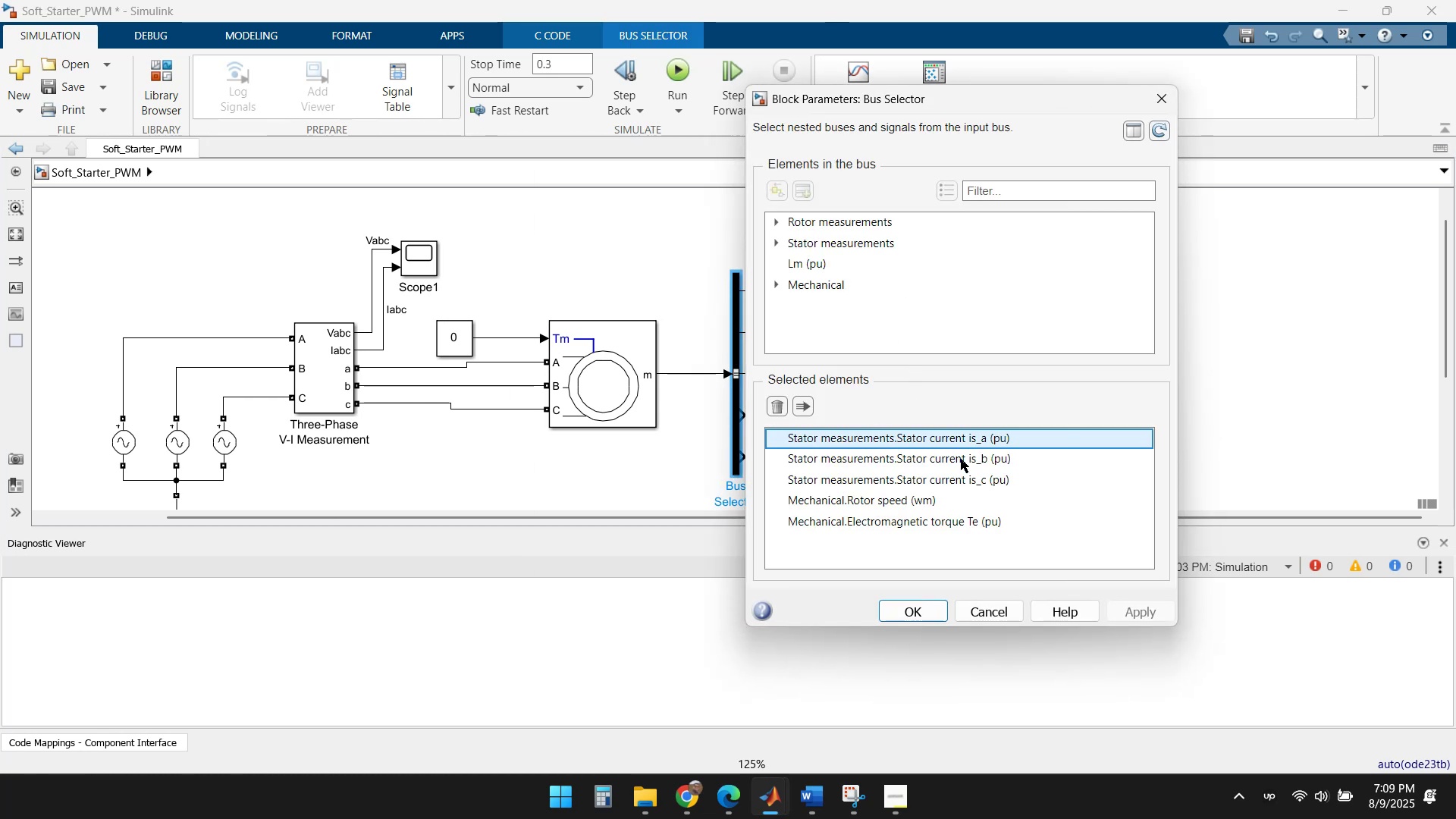 
scroll: coordinate [1023, 505], scroll_direction: down, amount: 1.0
 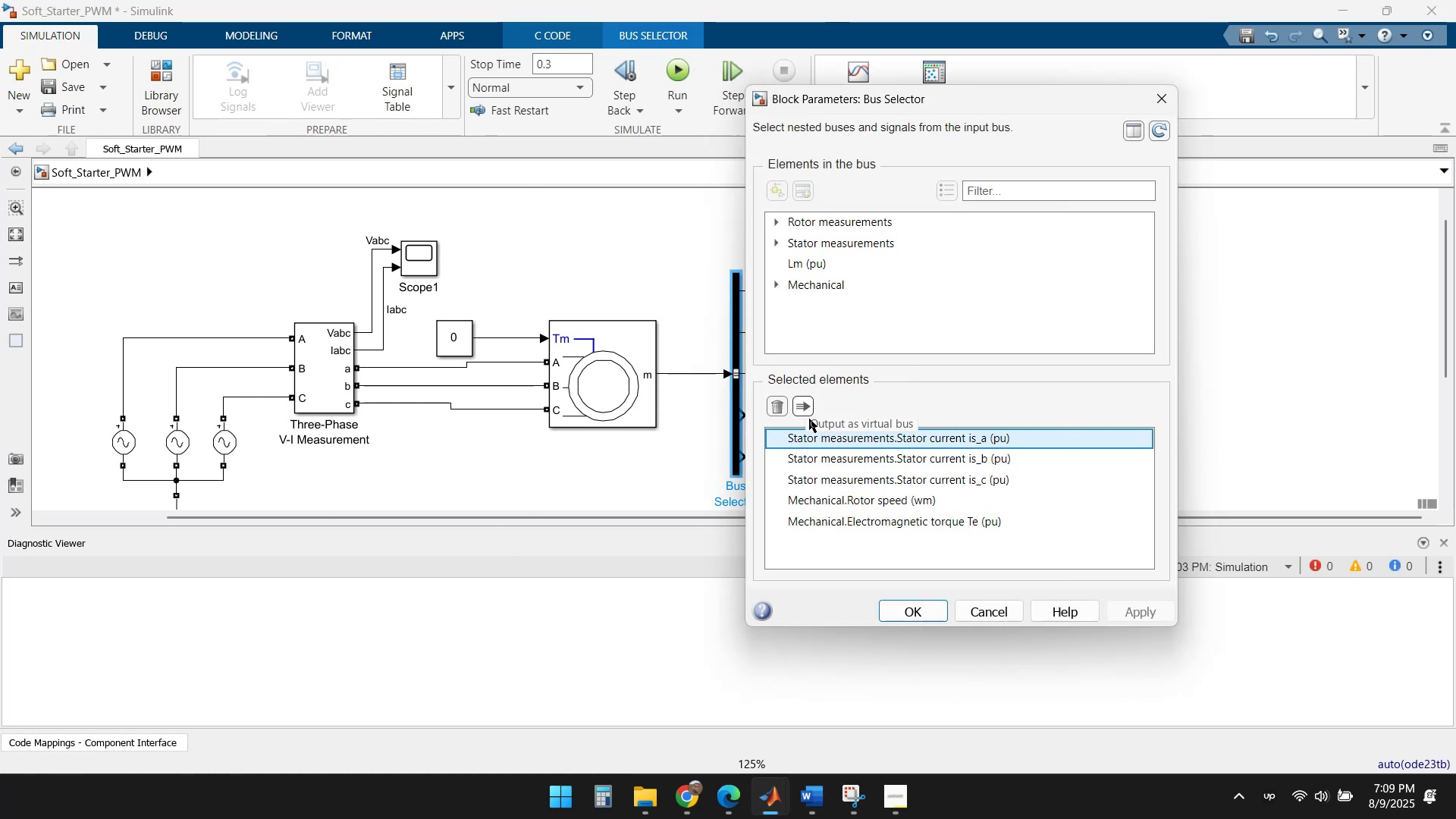 
left_click([987, 616])
 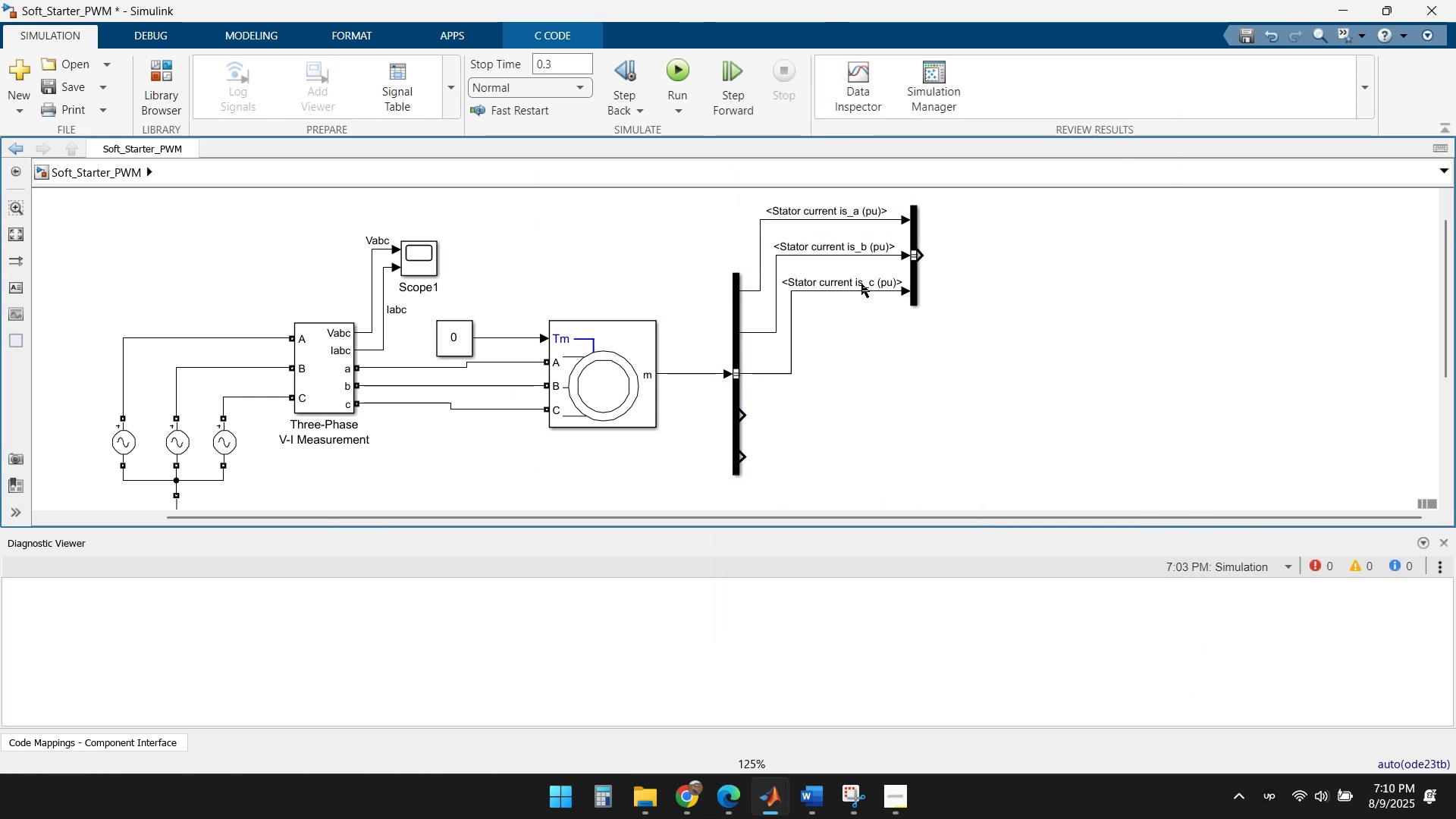 
left_click([861, 286])
 